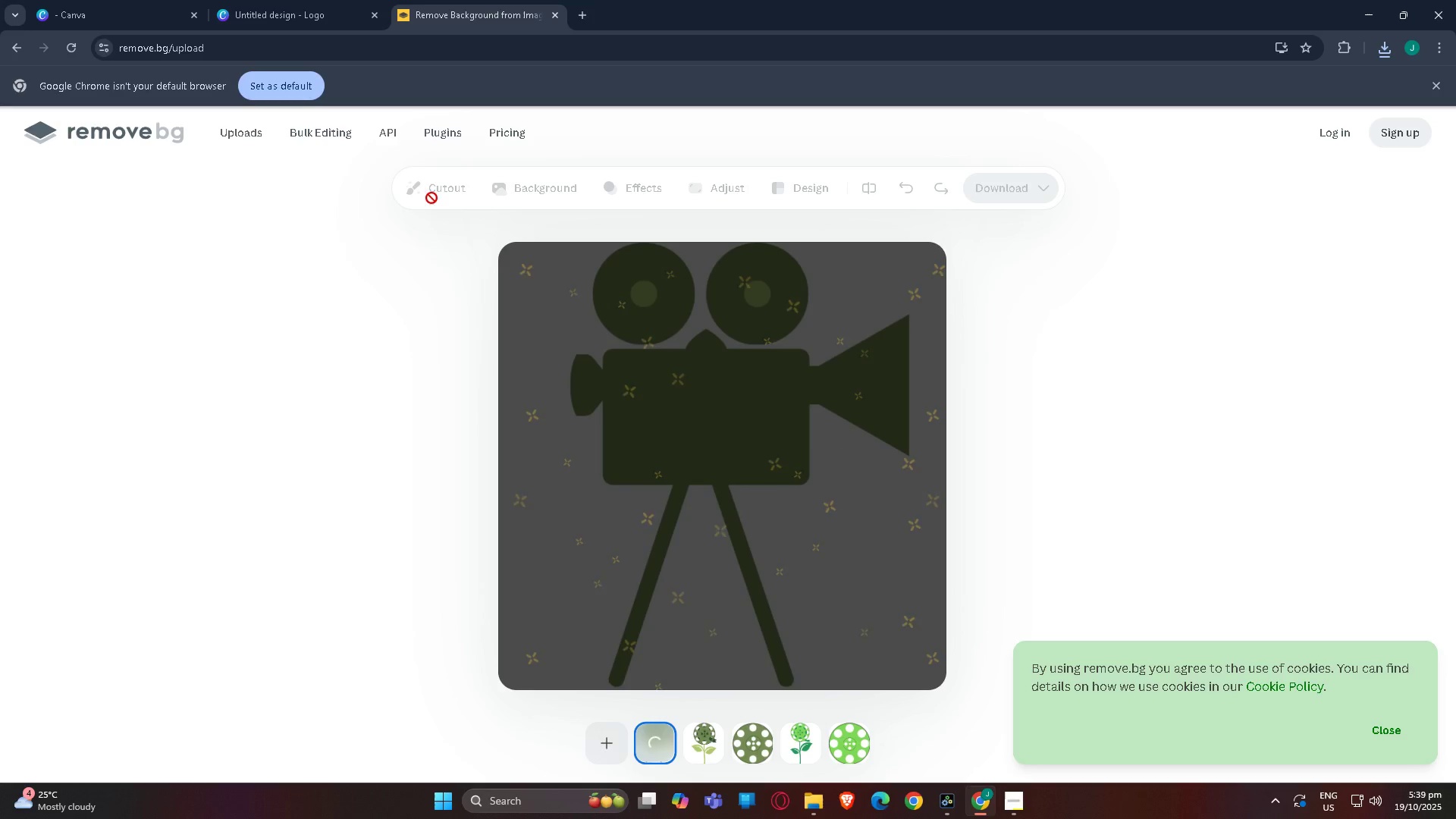 
mouse_move([780, 400])
 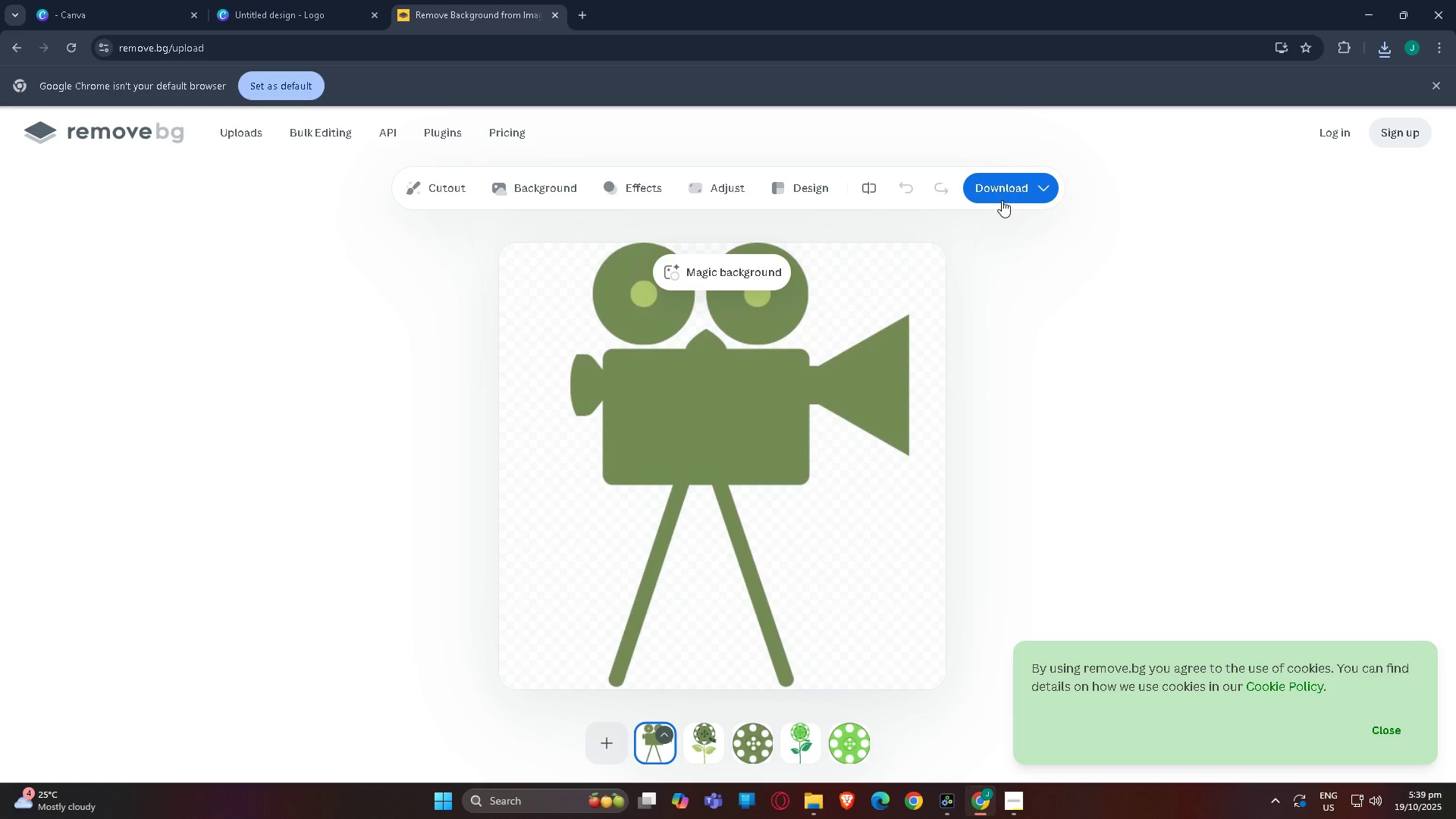 
left_click([1002, 200])
 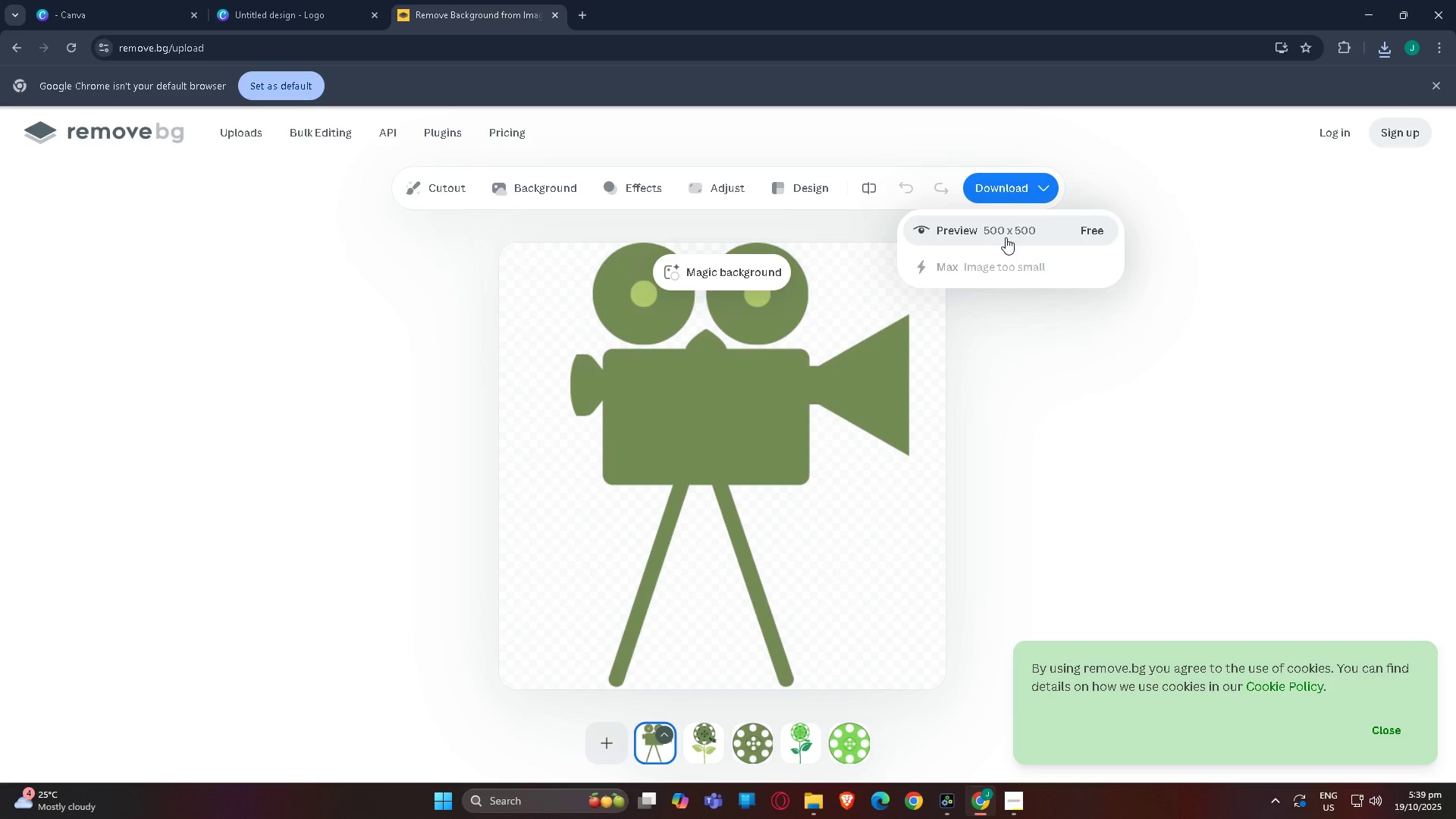 
left_click([1006, 237])
 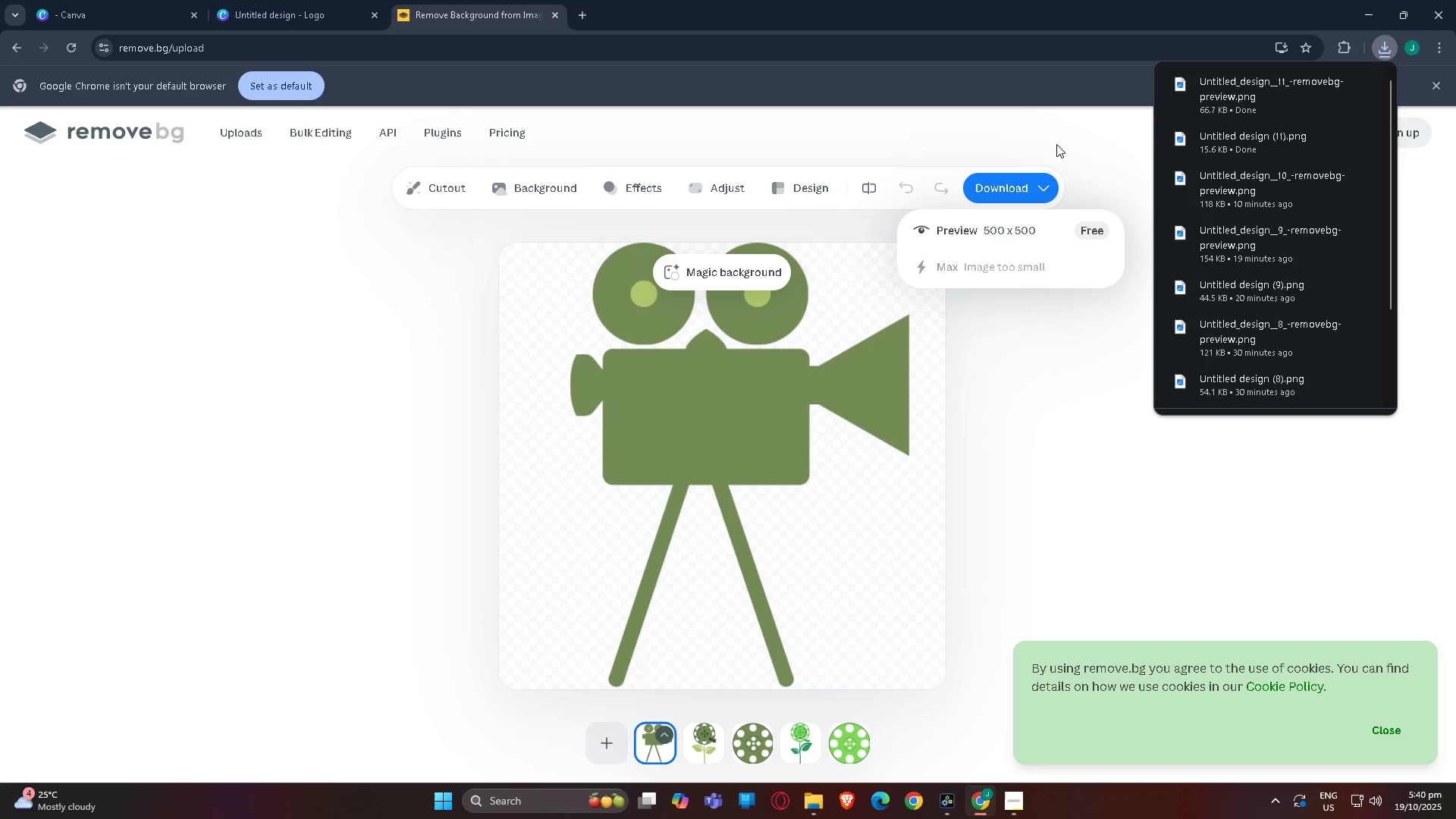 
wait(25.62)
 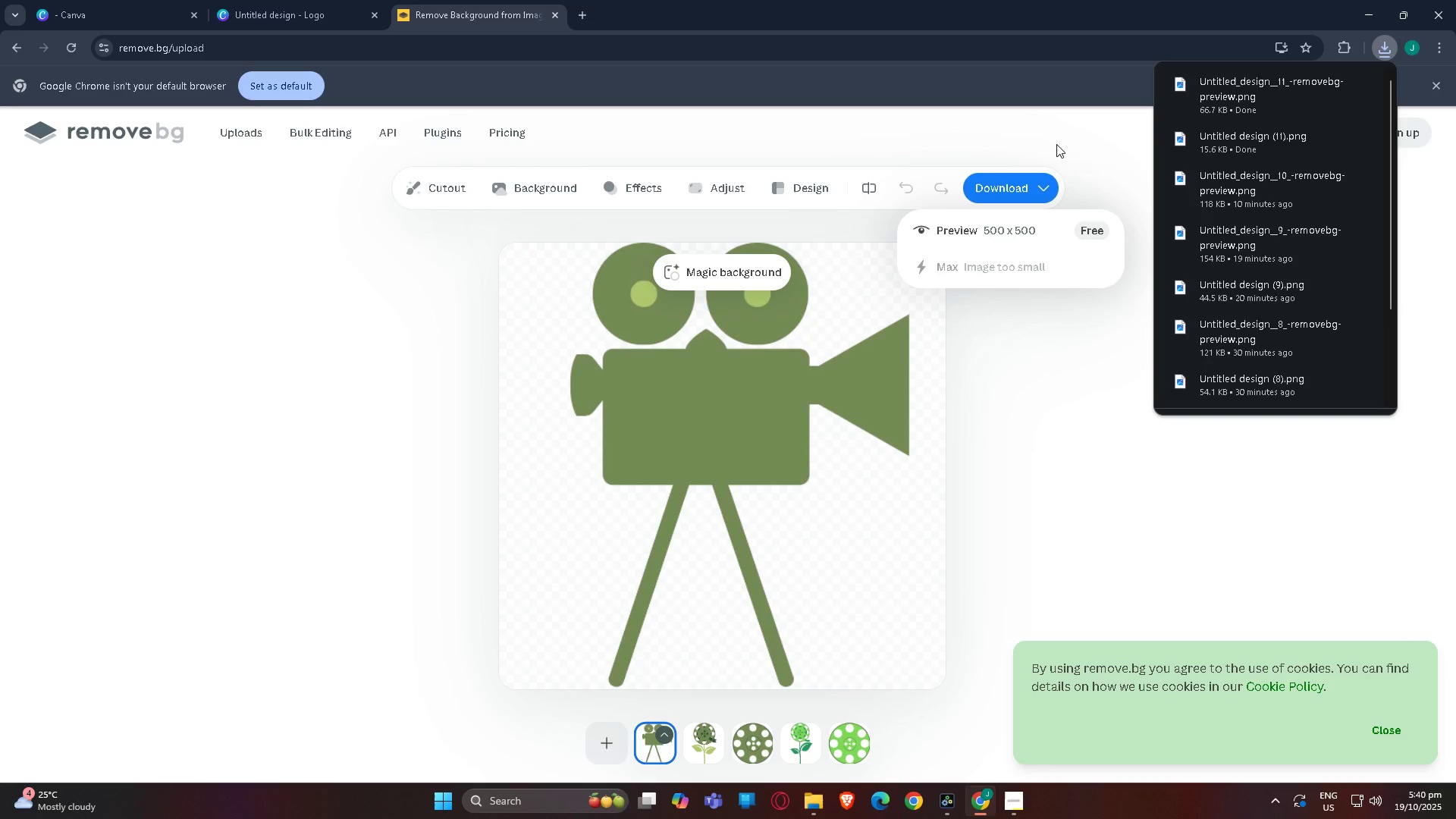 
left_click([354, 1])
 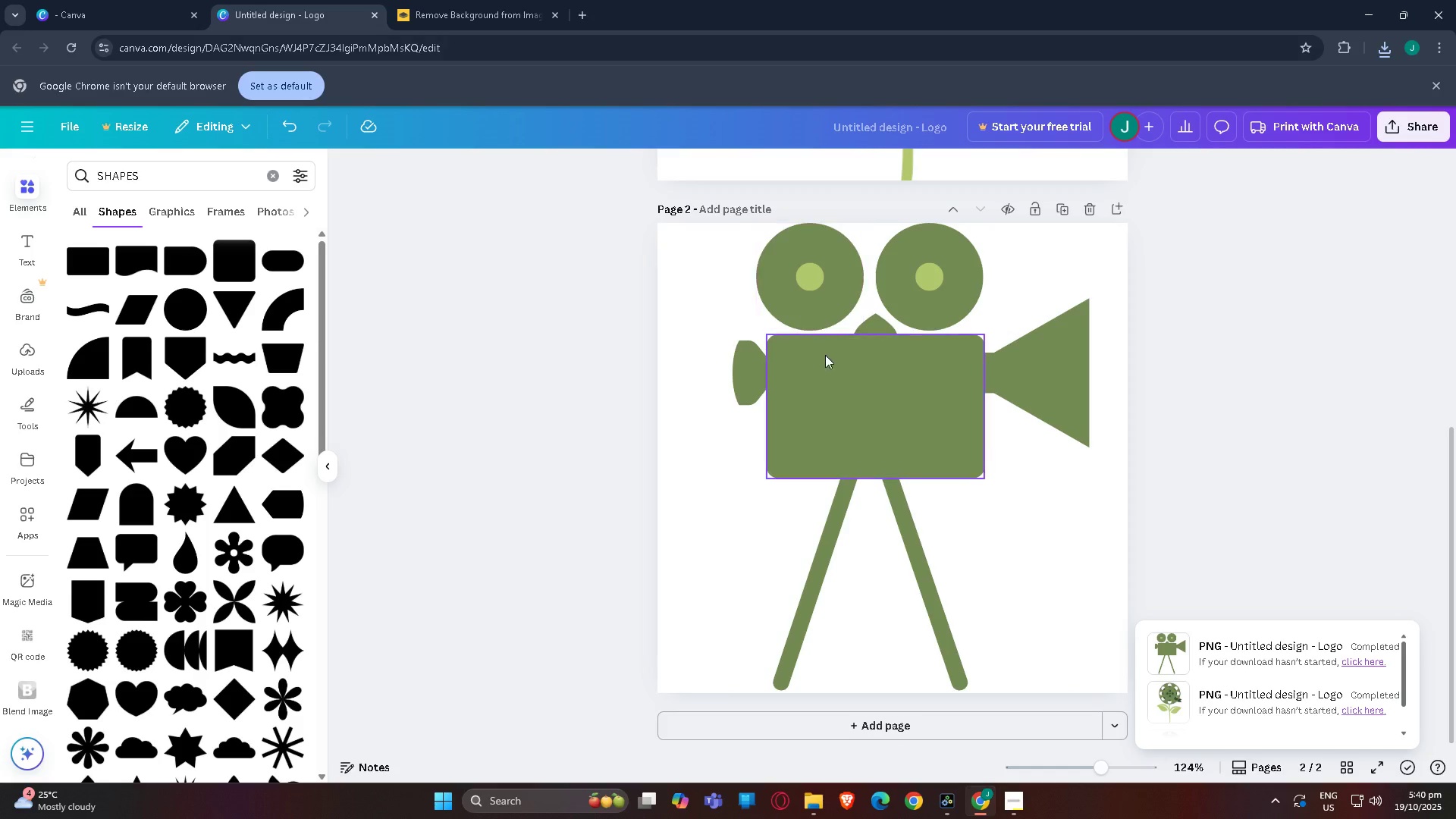 
scroll: coordinate [890, 416], scroll_direction: down, amount: 3.0
 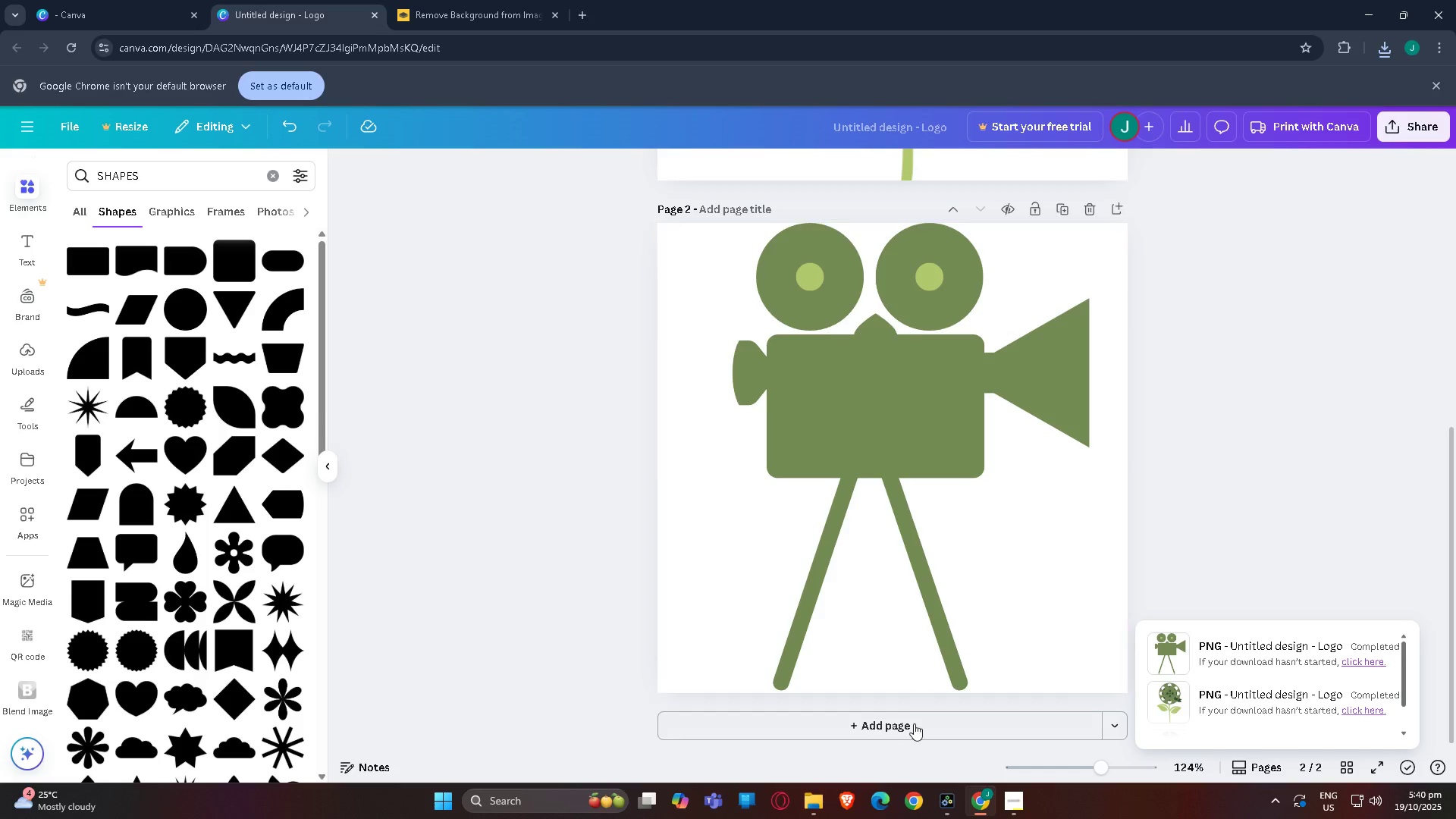 
left_click([913, 732])
 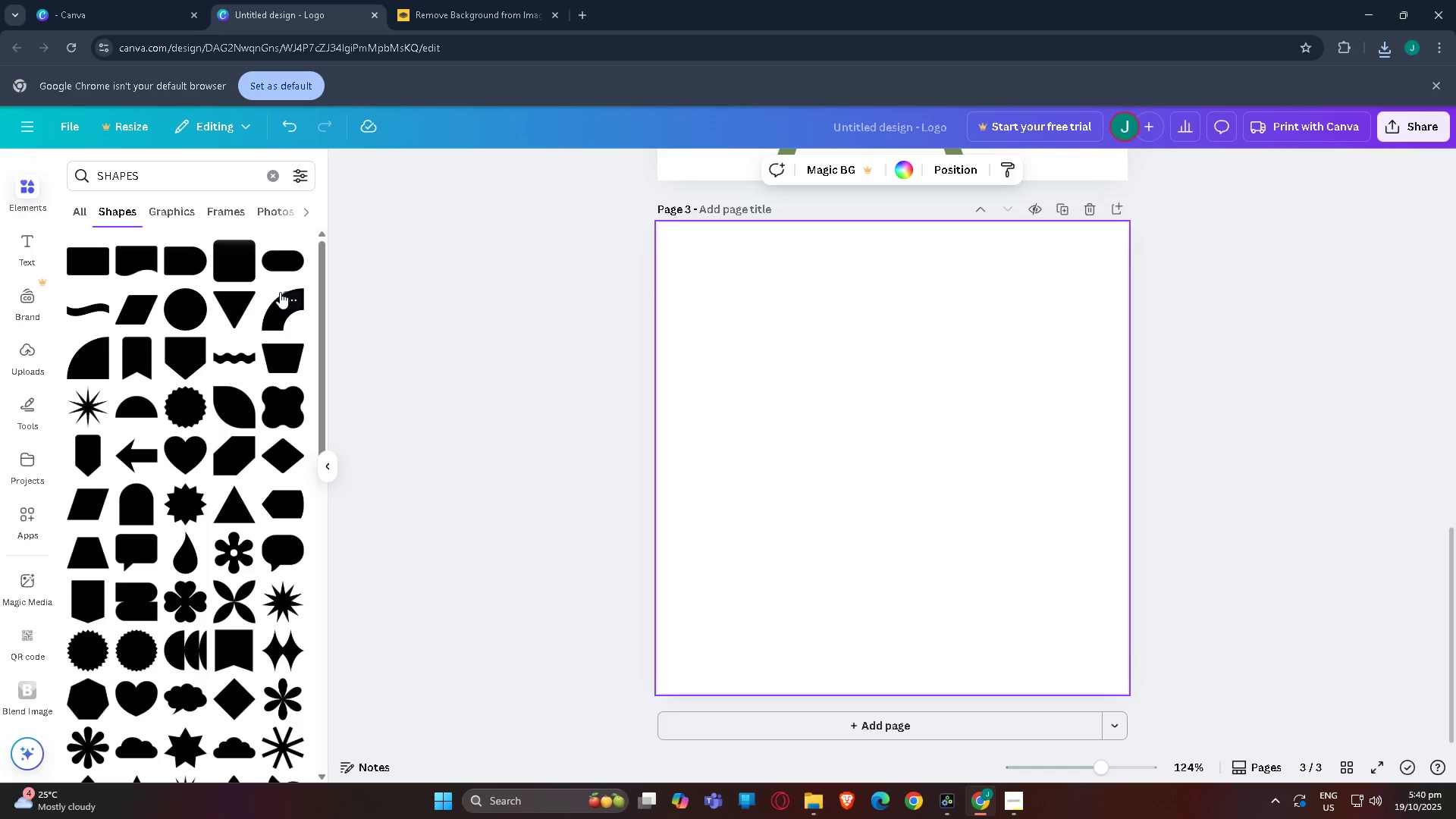 
wait(5.18)
 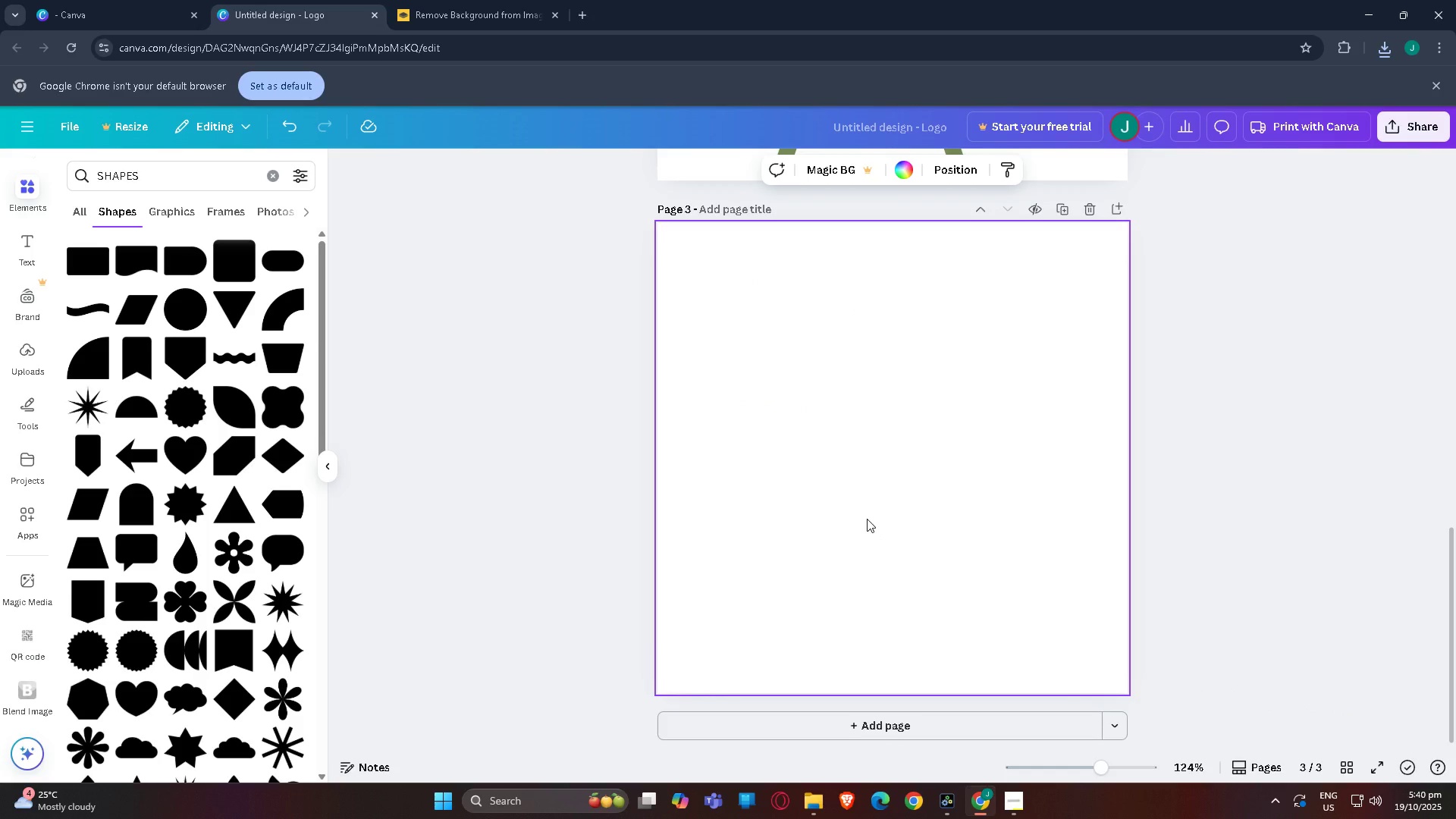 
scroll: coordinate [184, 600], scroll_direction: down, amount: 13.0
 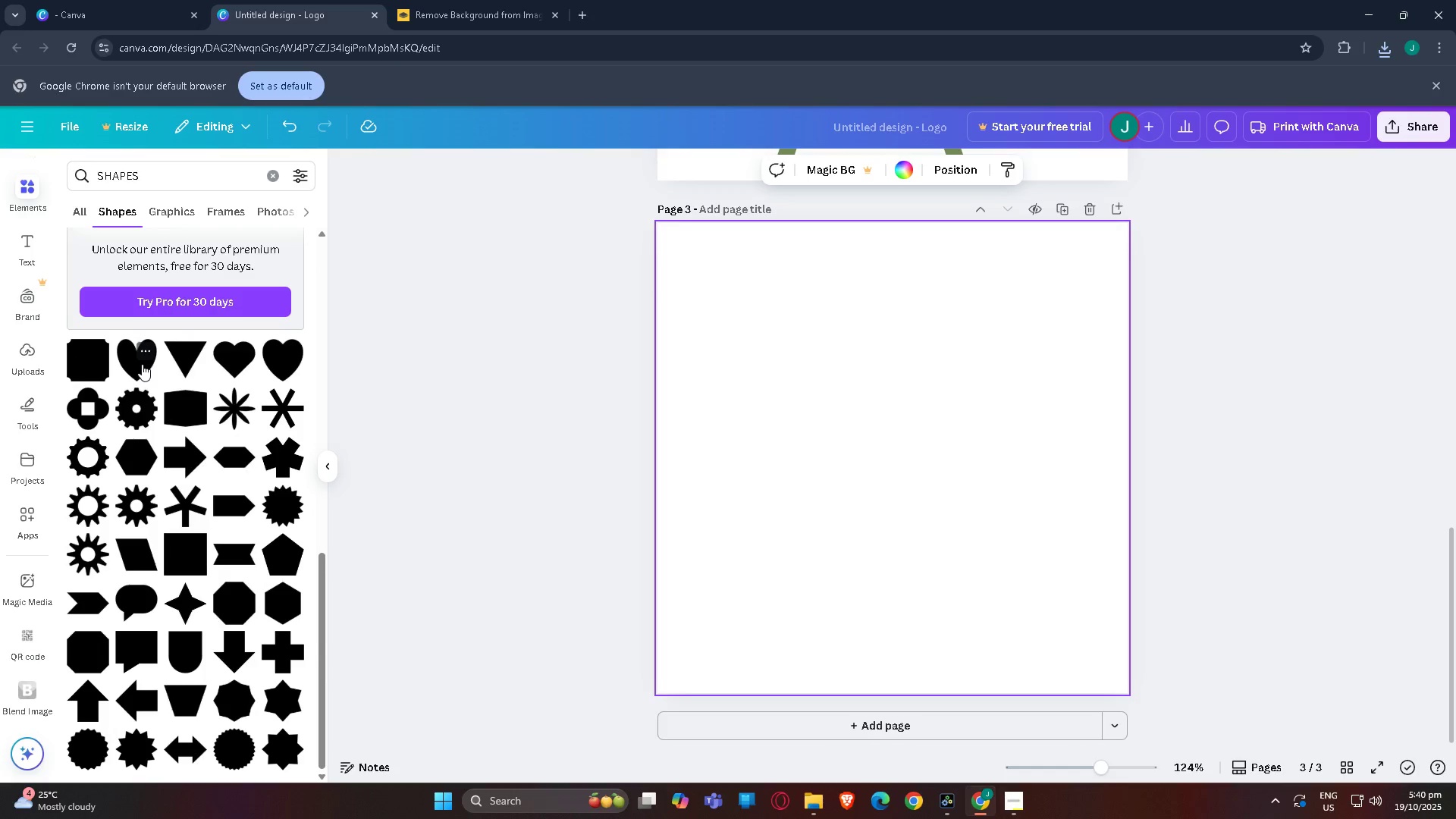 
left_click([142, 364])
 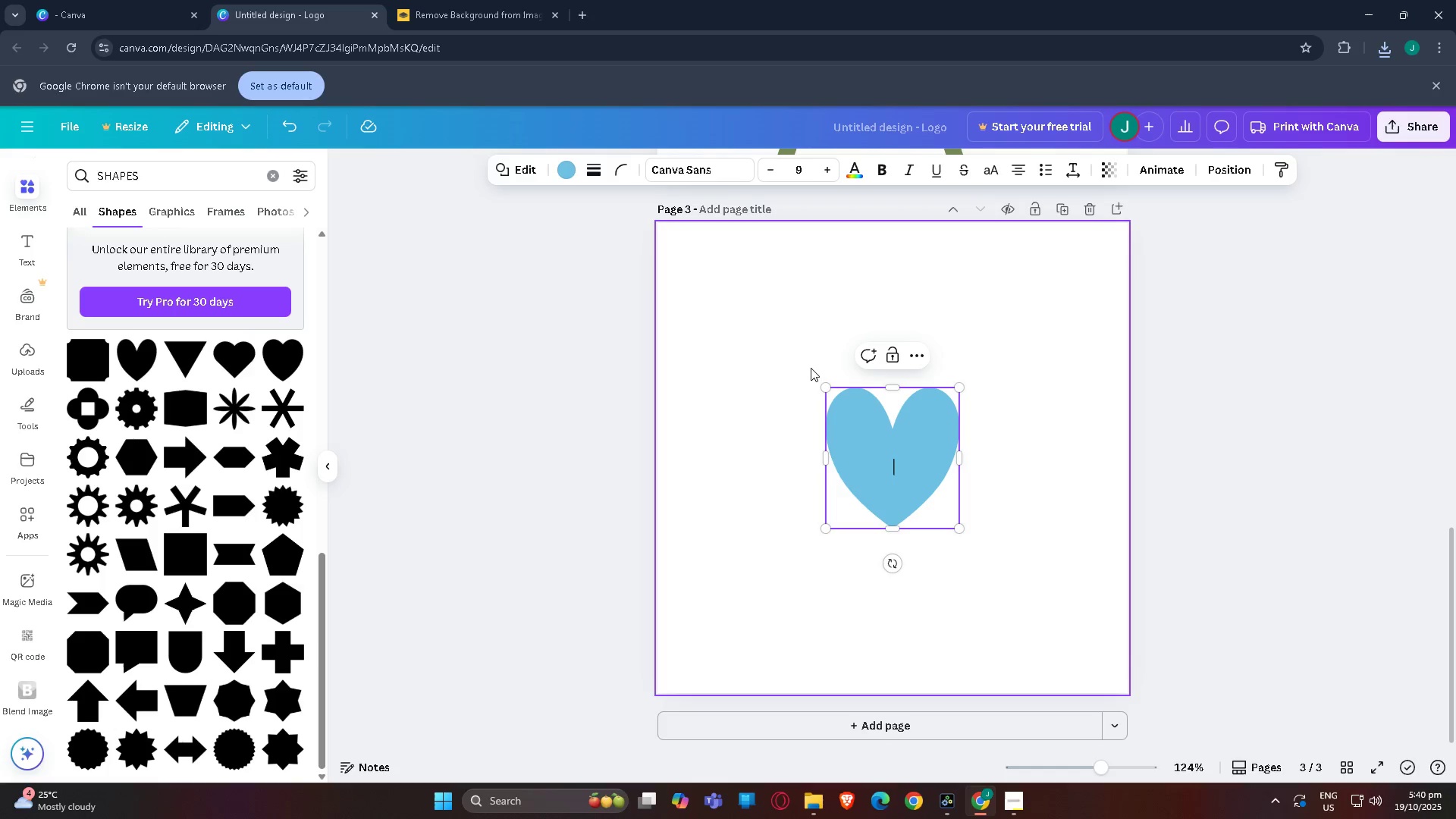 
wait(8.22)
 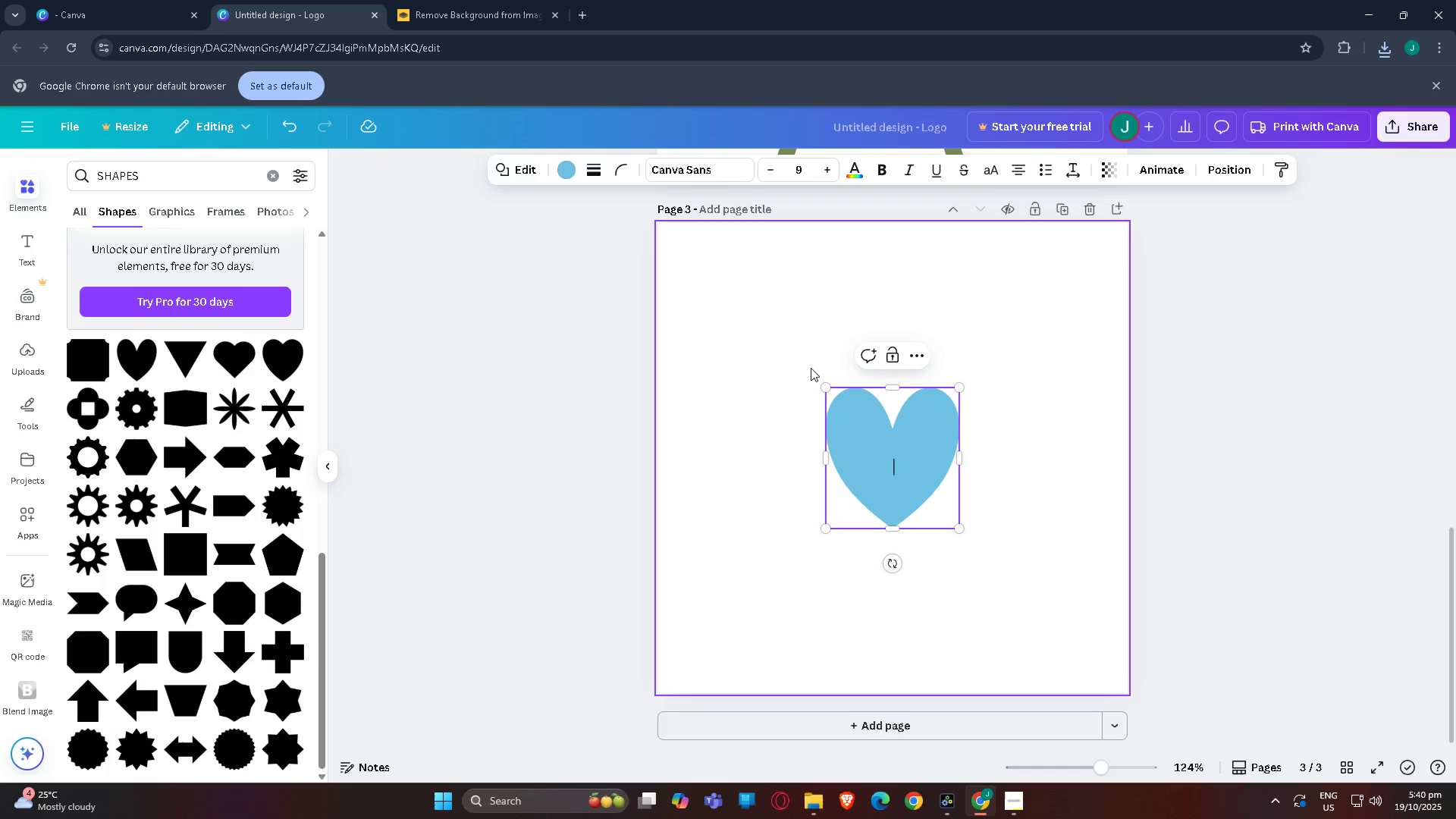 
left_click_drag(start_coordinate=[824, 455], to_coordinate=[817, 439])
 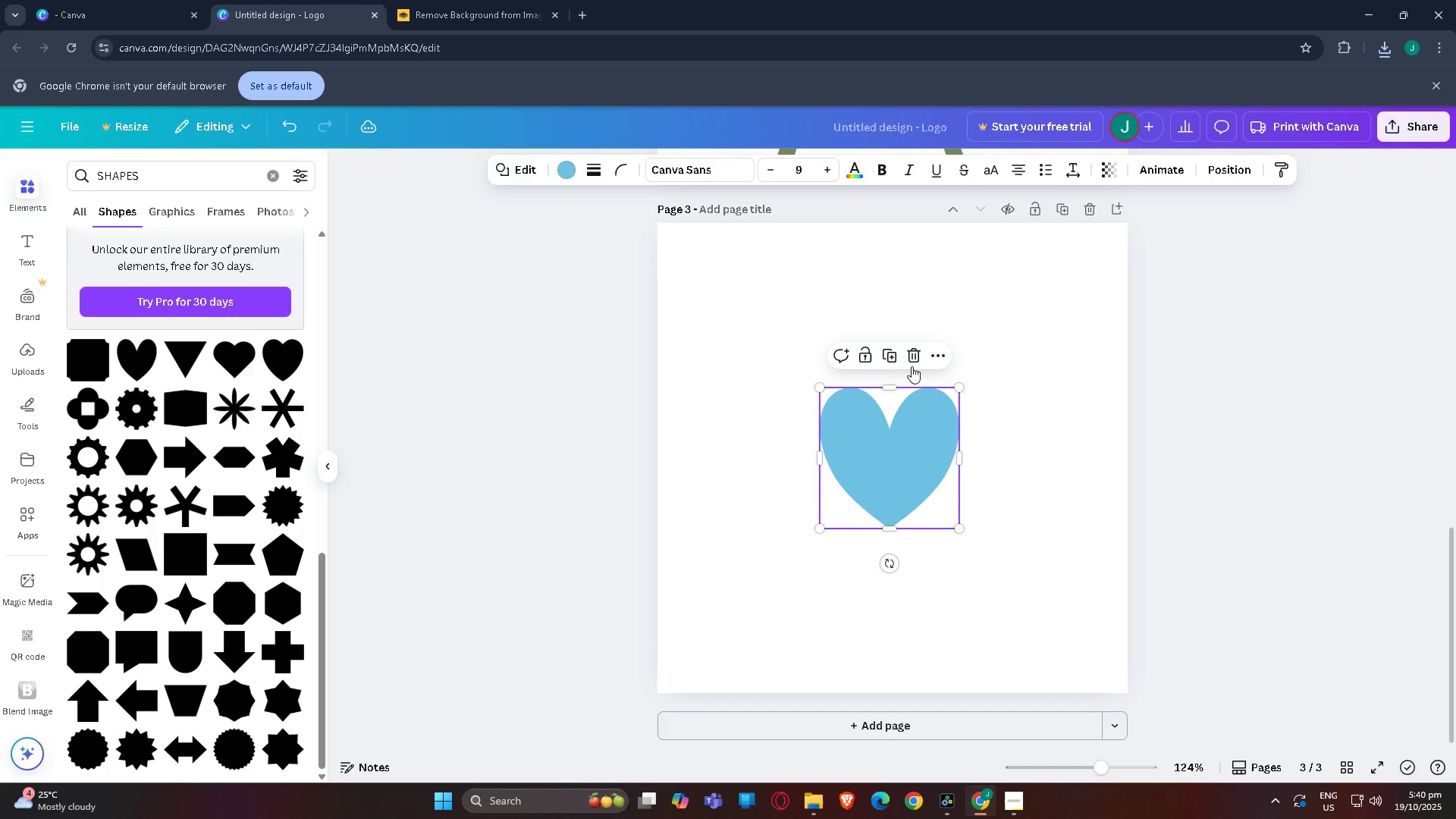 
left_click([912, 365])
 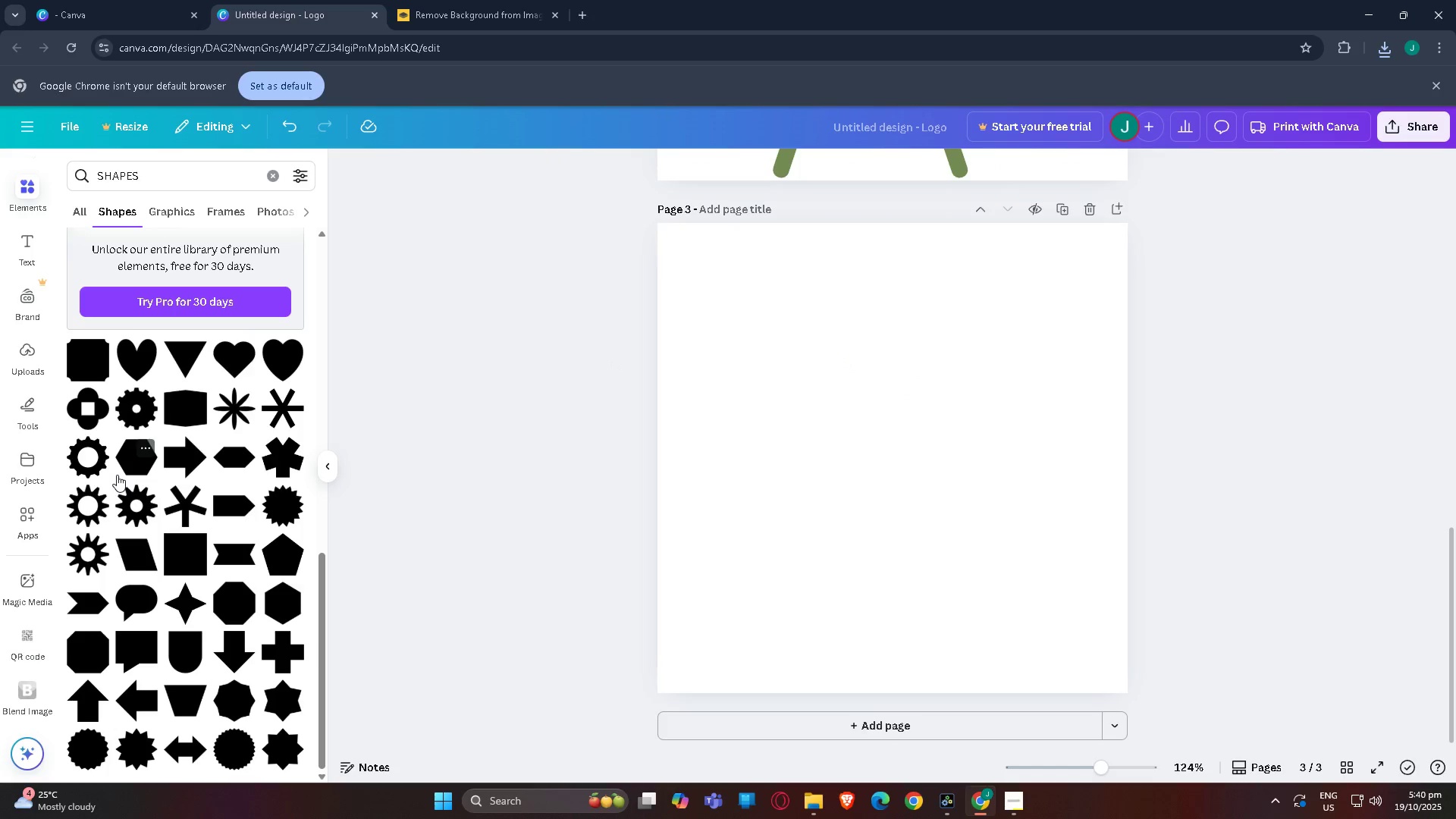 
scroll: coordinate [154, 495], scroll_direction: down, amount: 3.0
 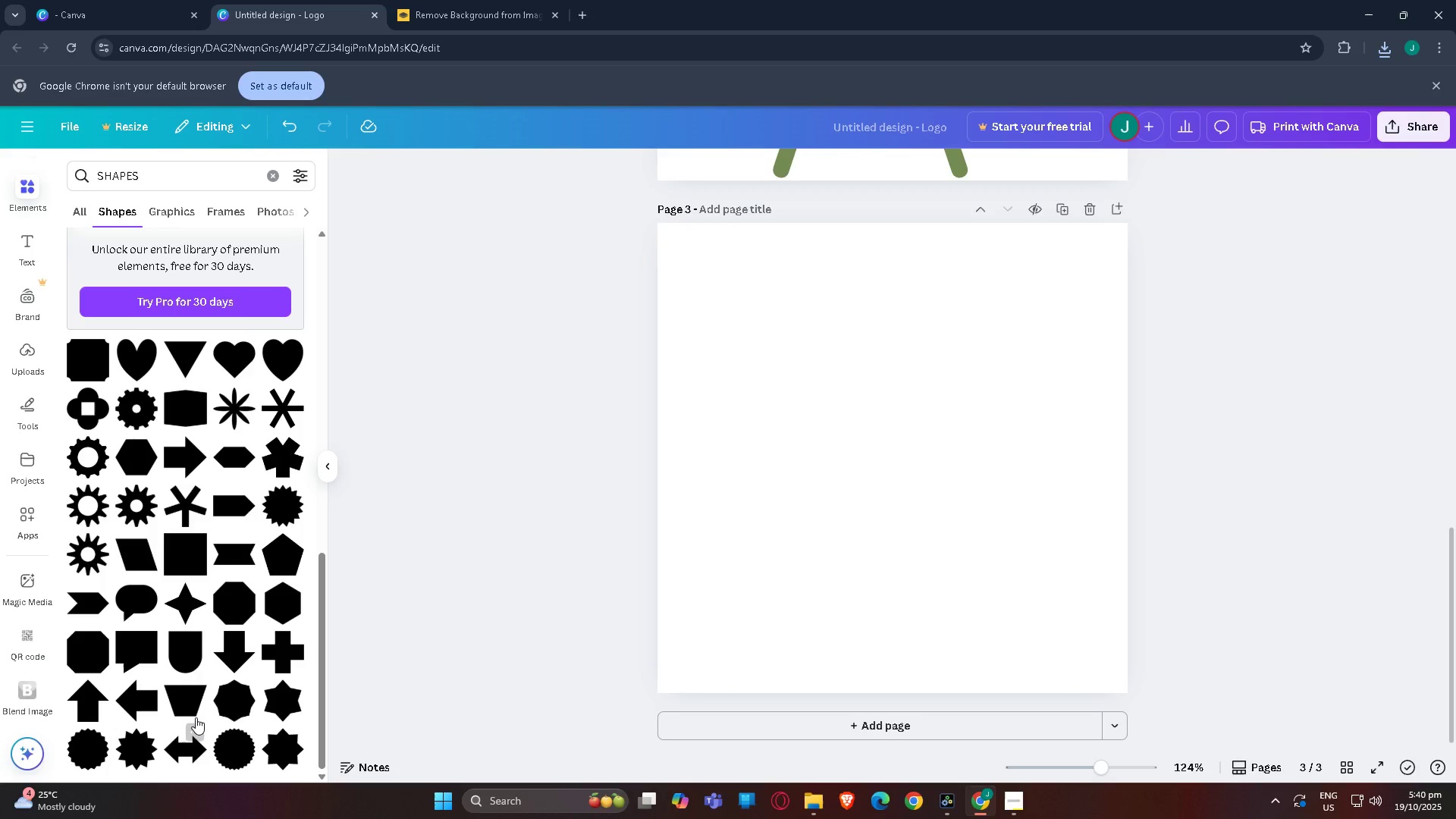 
scroll: coordinate [253, 524], scroll_direction: up, amount: 13.0
 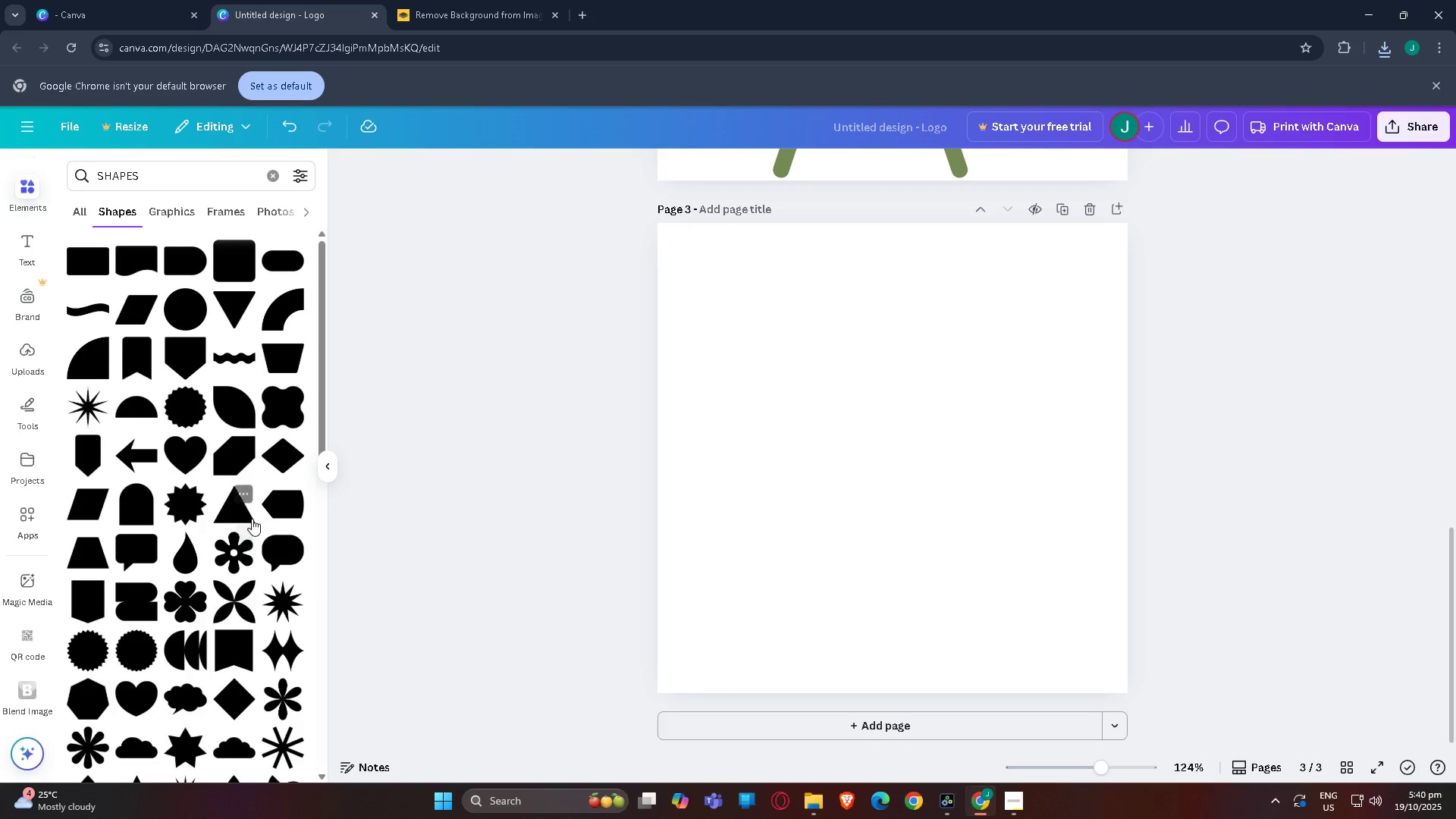 
scroll: coordinate [252, 516], scroll_direction: up, amount: 4.0
 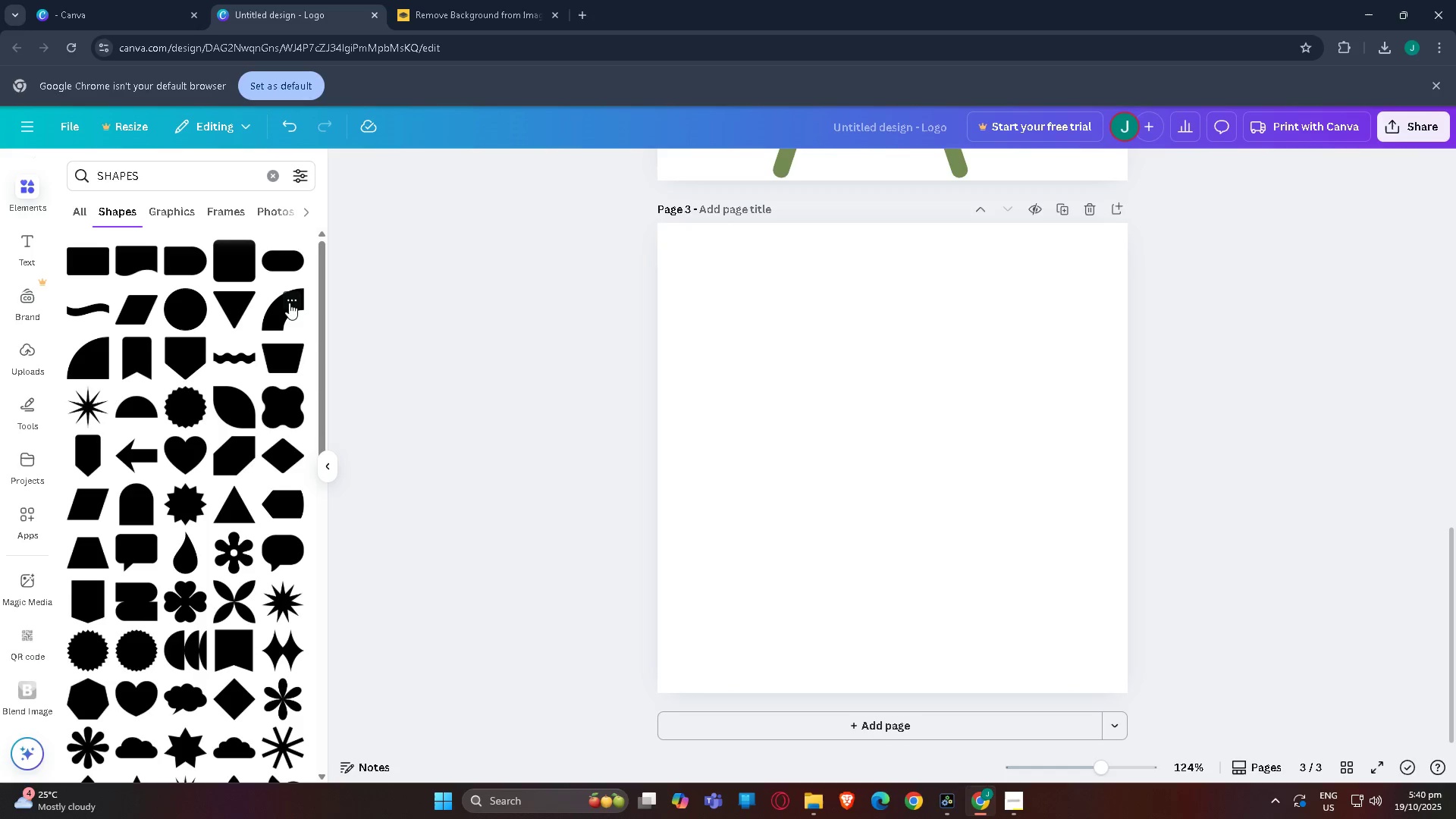 
wait(7.91)
 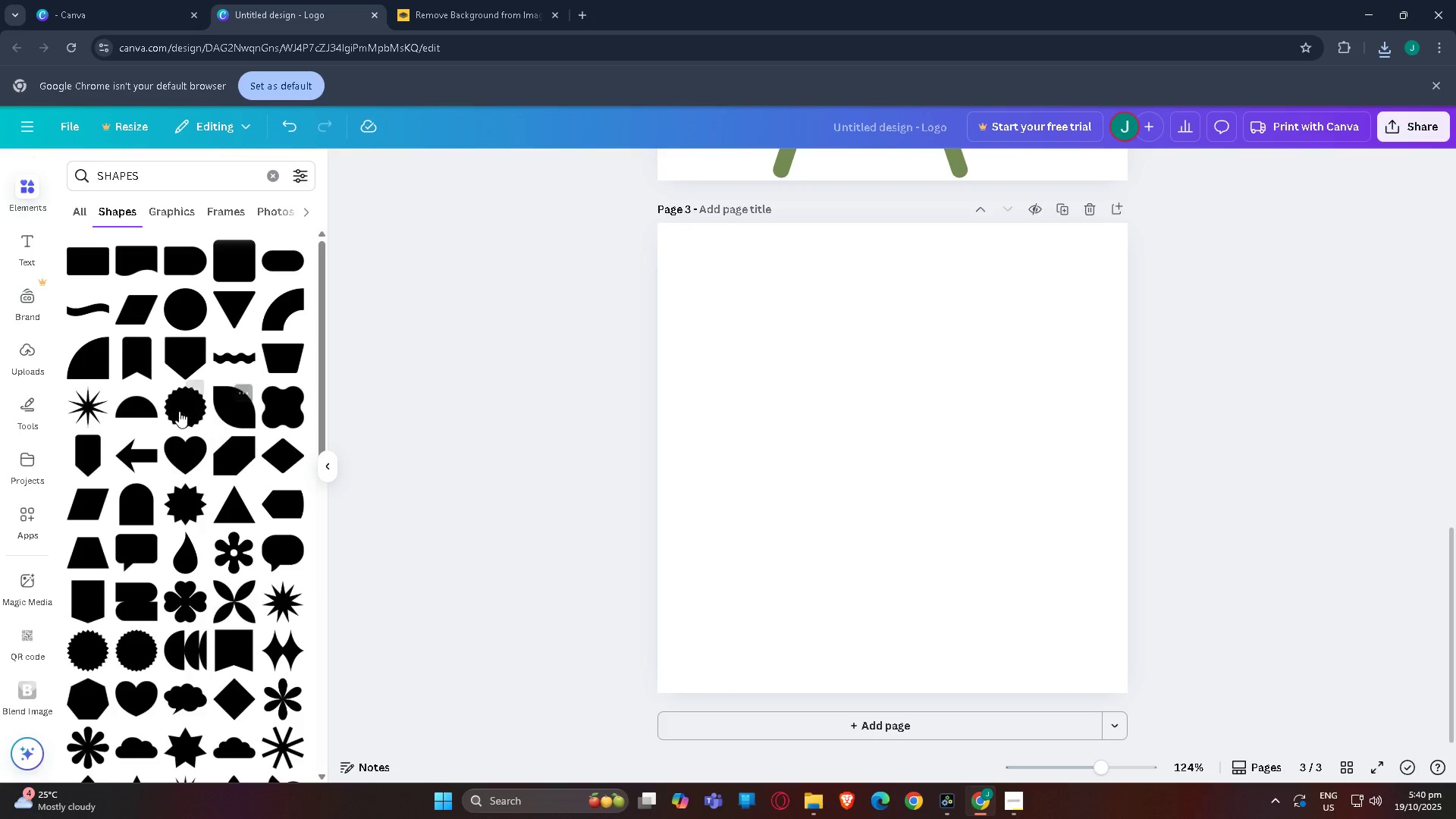 
left_click([272, 319])
 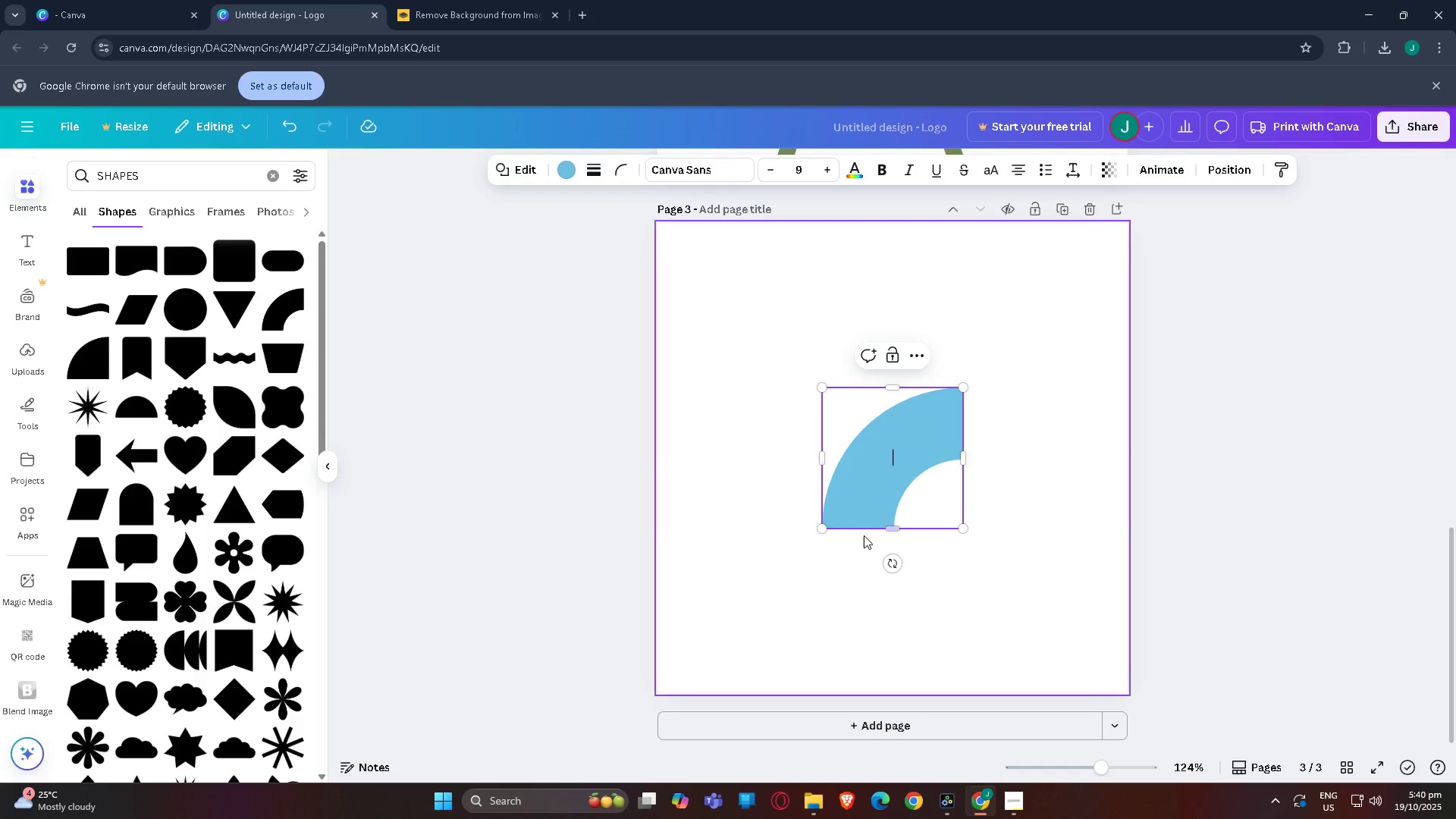 
left_click_drag(start_coordinate=[888, 529], to_coordinate=[912, 650])
 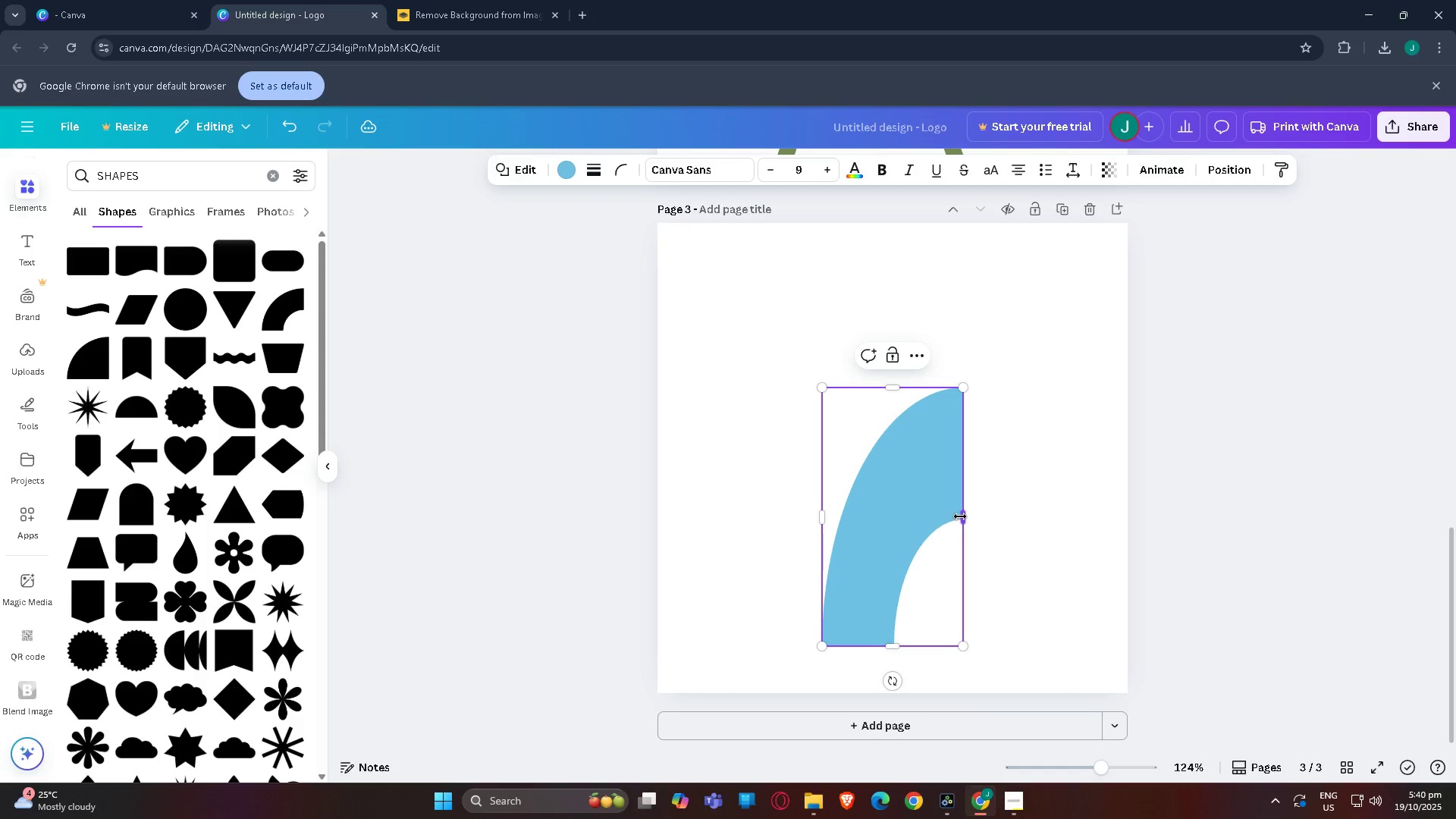 
left_click_drag(start_coordinate=[960, 516], to_coordinate=[977, 515])
 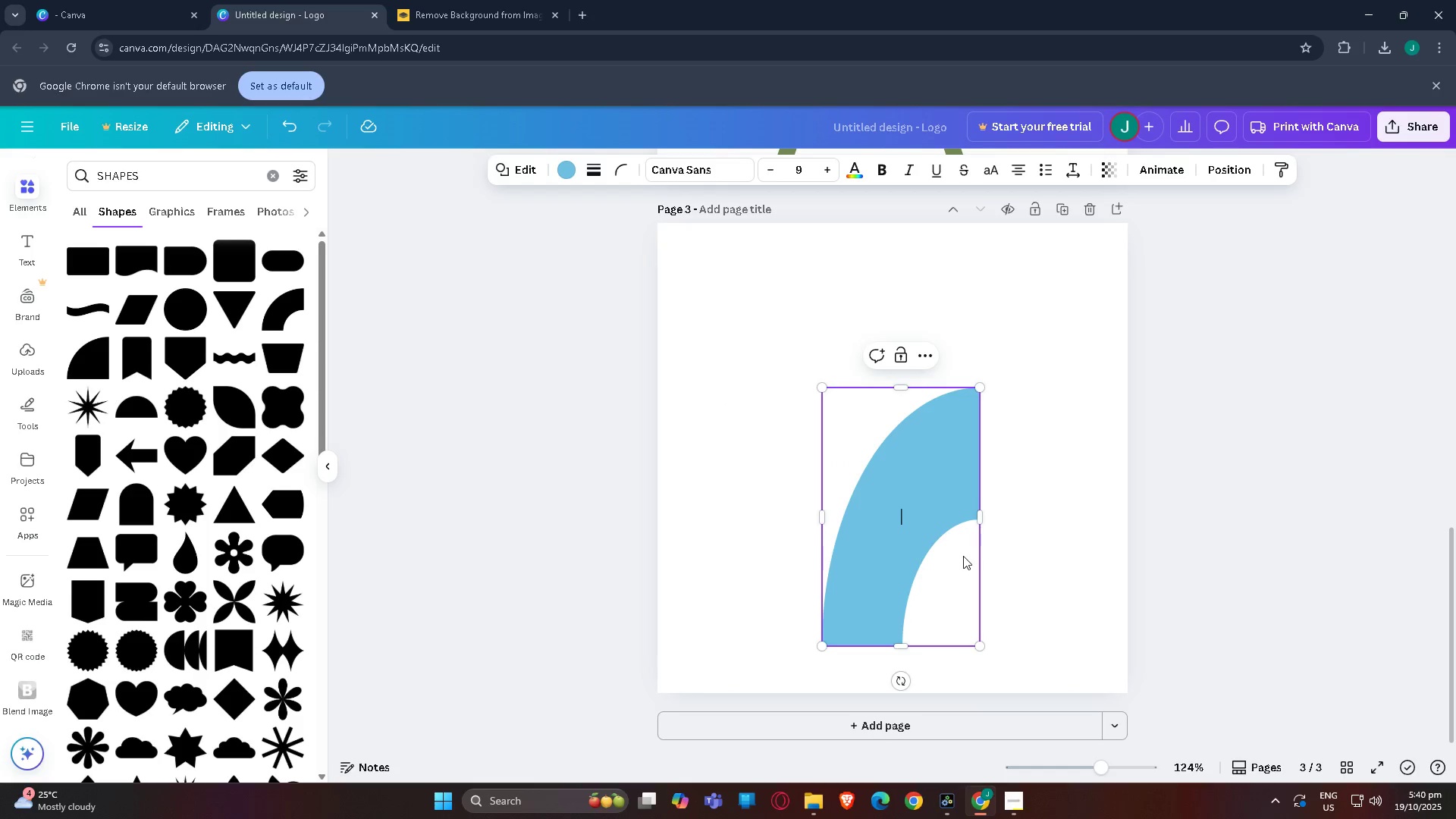 
double_click([1103, 463])
 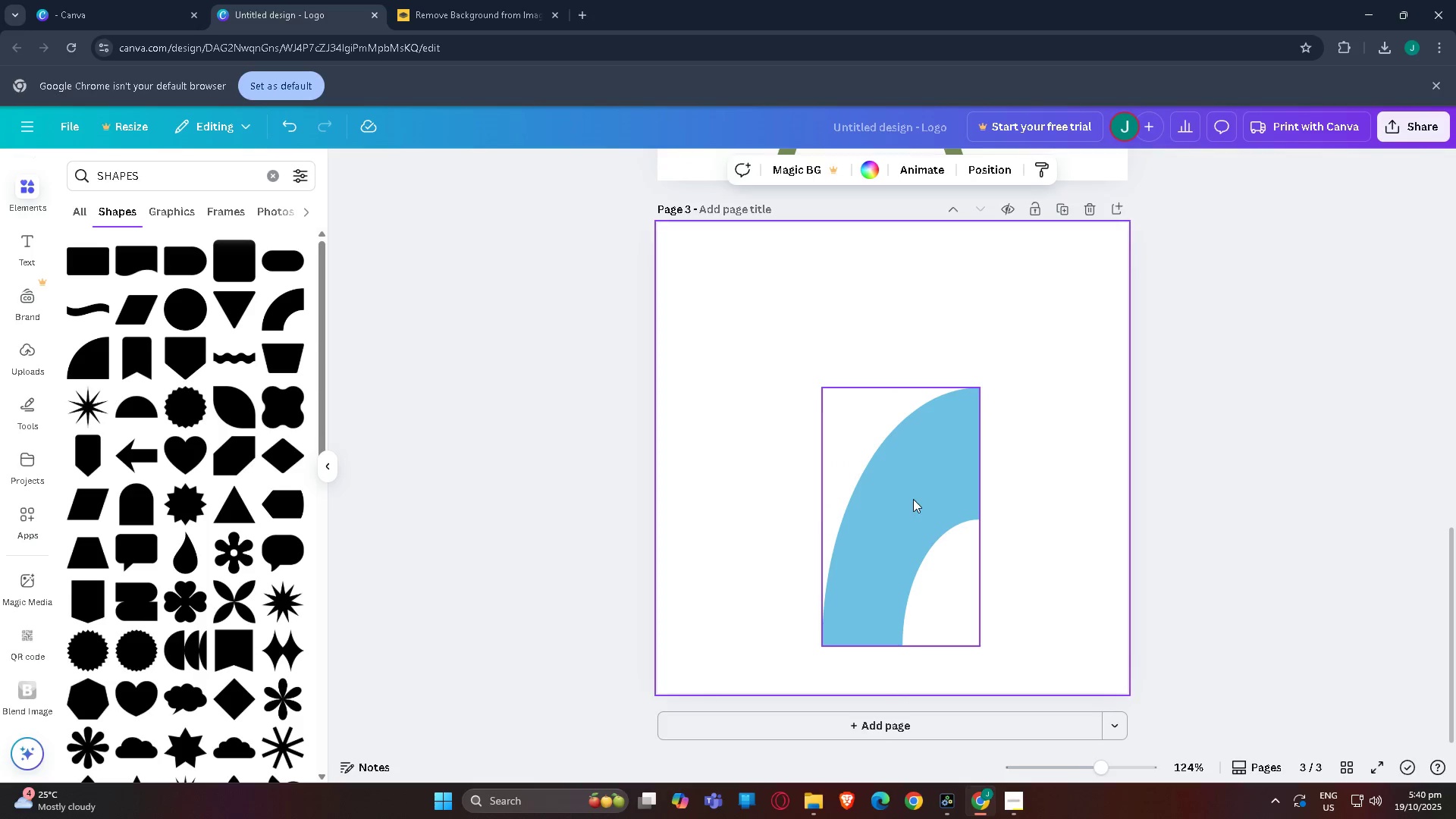 
triple_click([913, 499])
 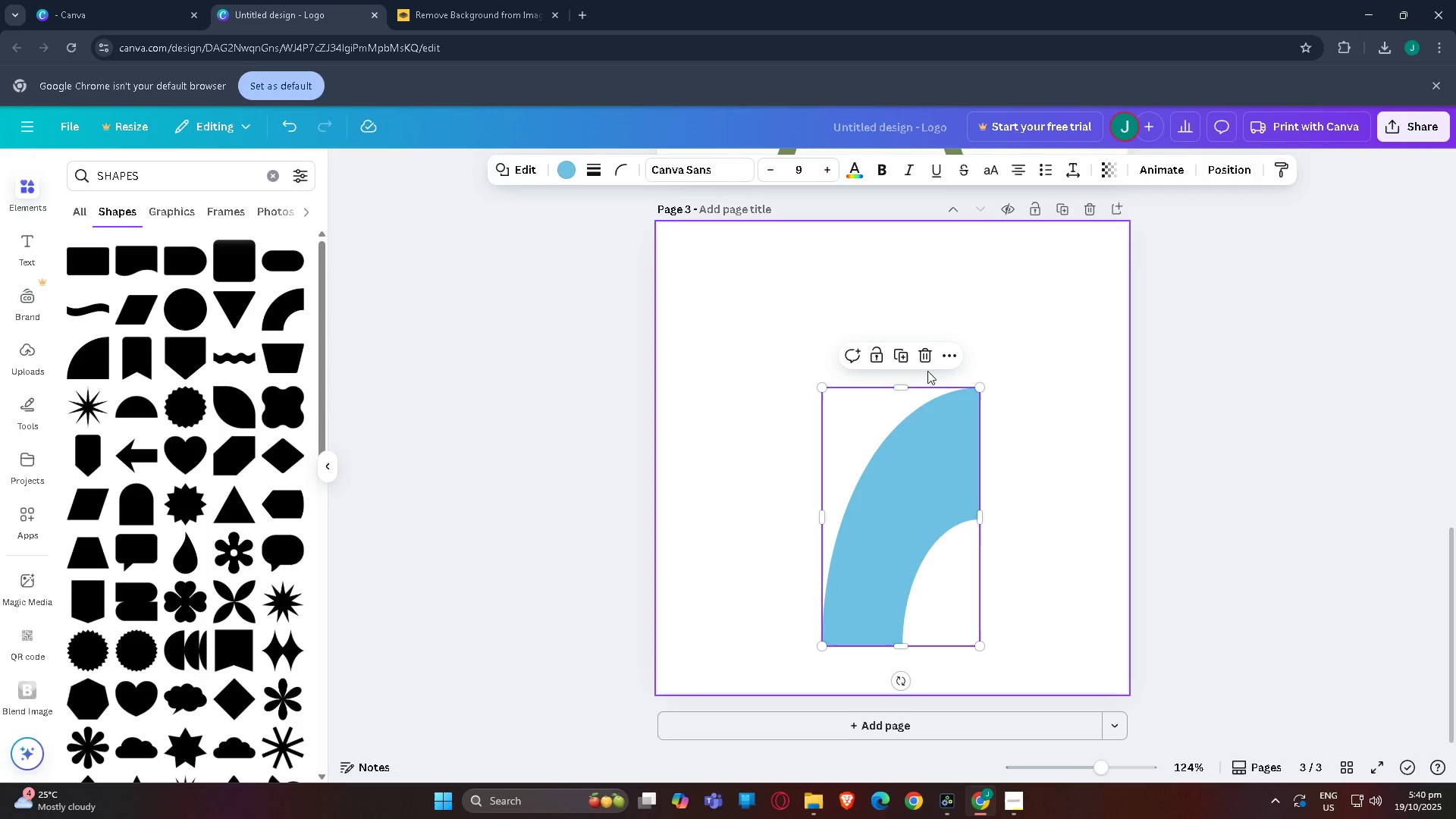 
left_click([926, 362])
 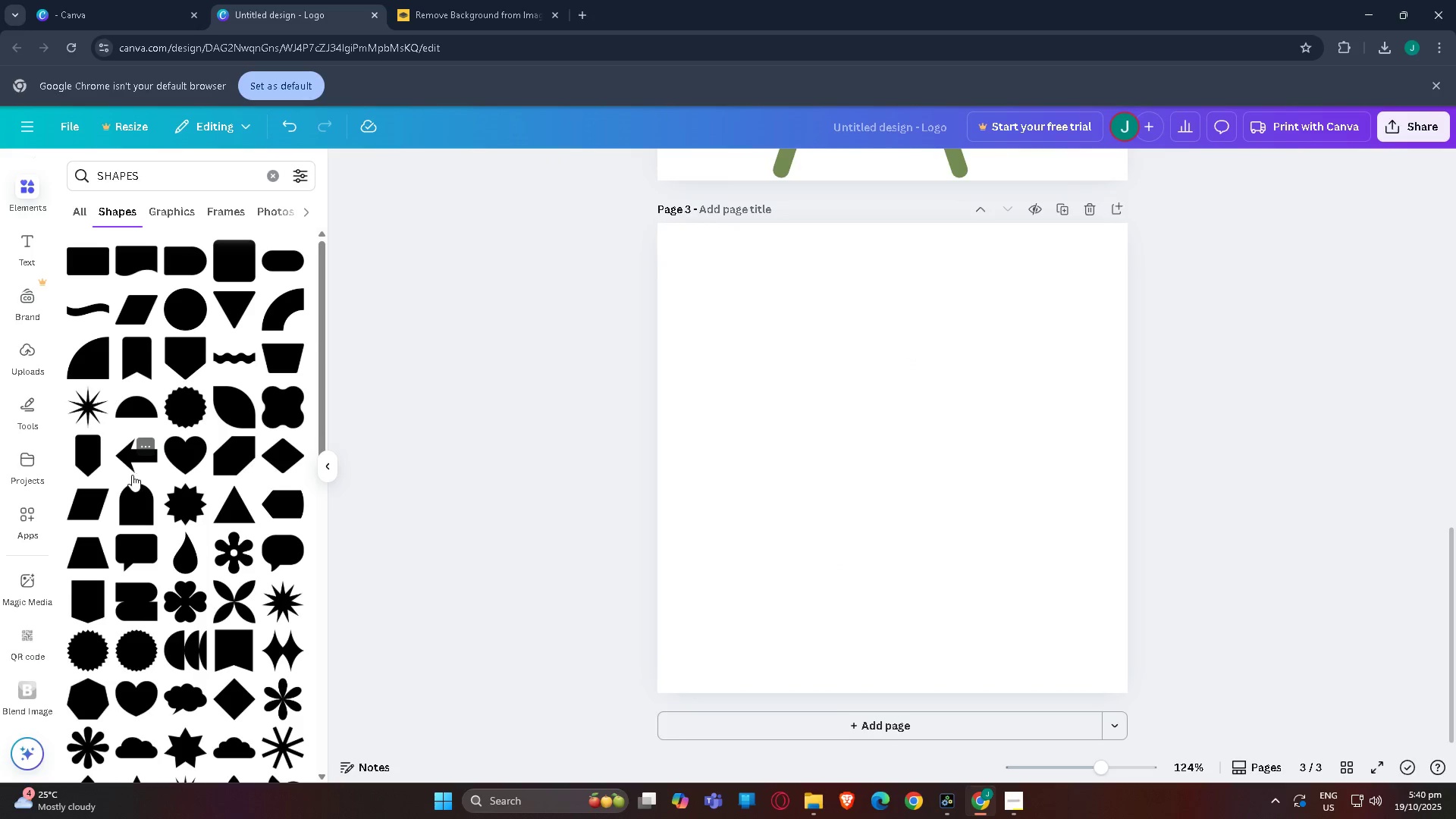 
scroll: coordinate [136, 477], scroll_direction: down, amount: 2.0
 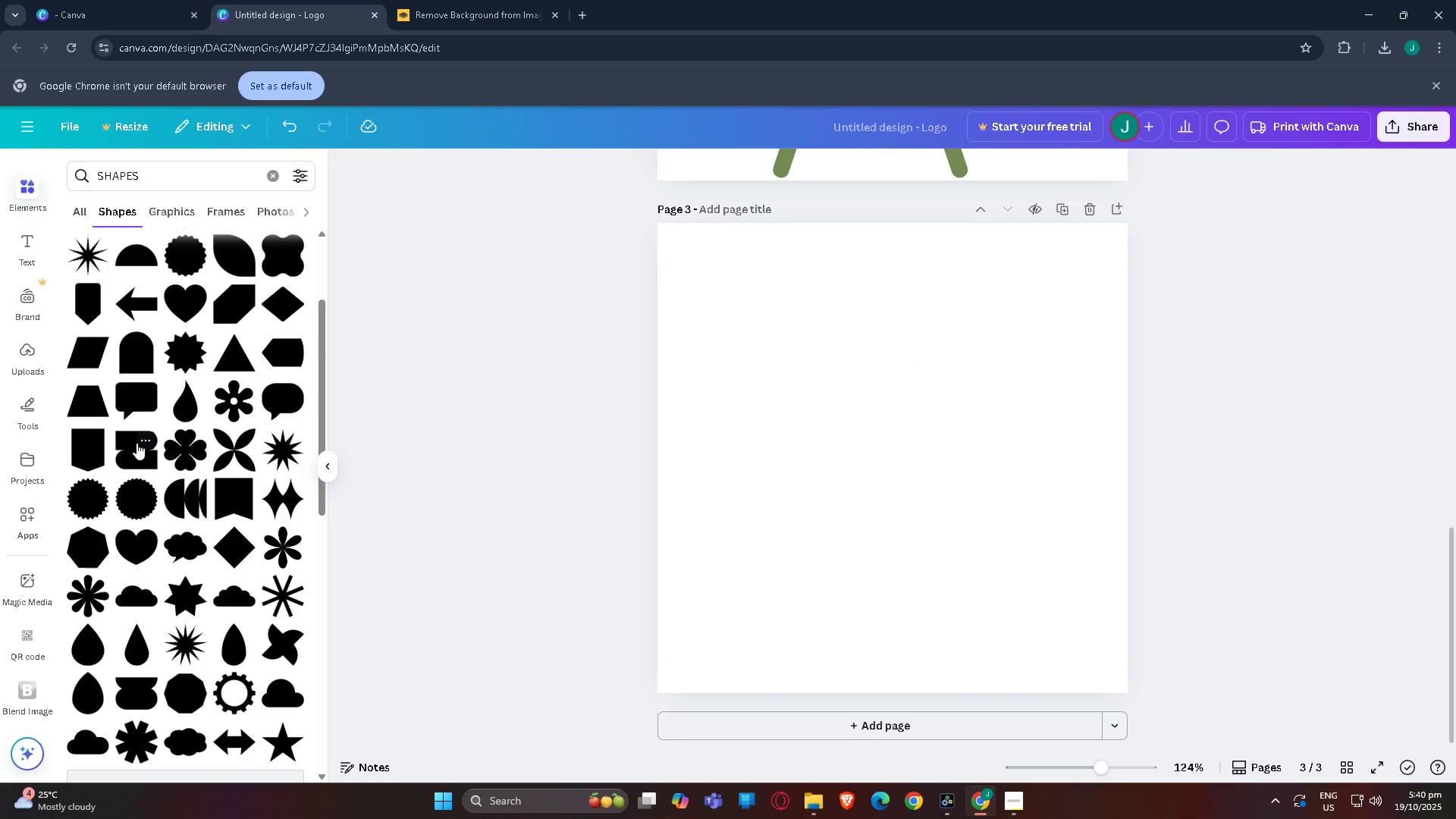 
scroll: coordinate [157, 479], scroll_direction: up, amount: 4.0
 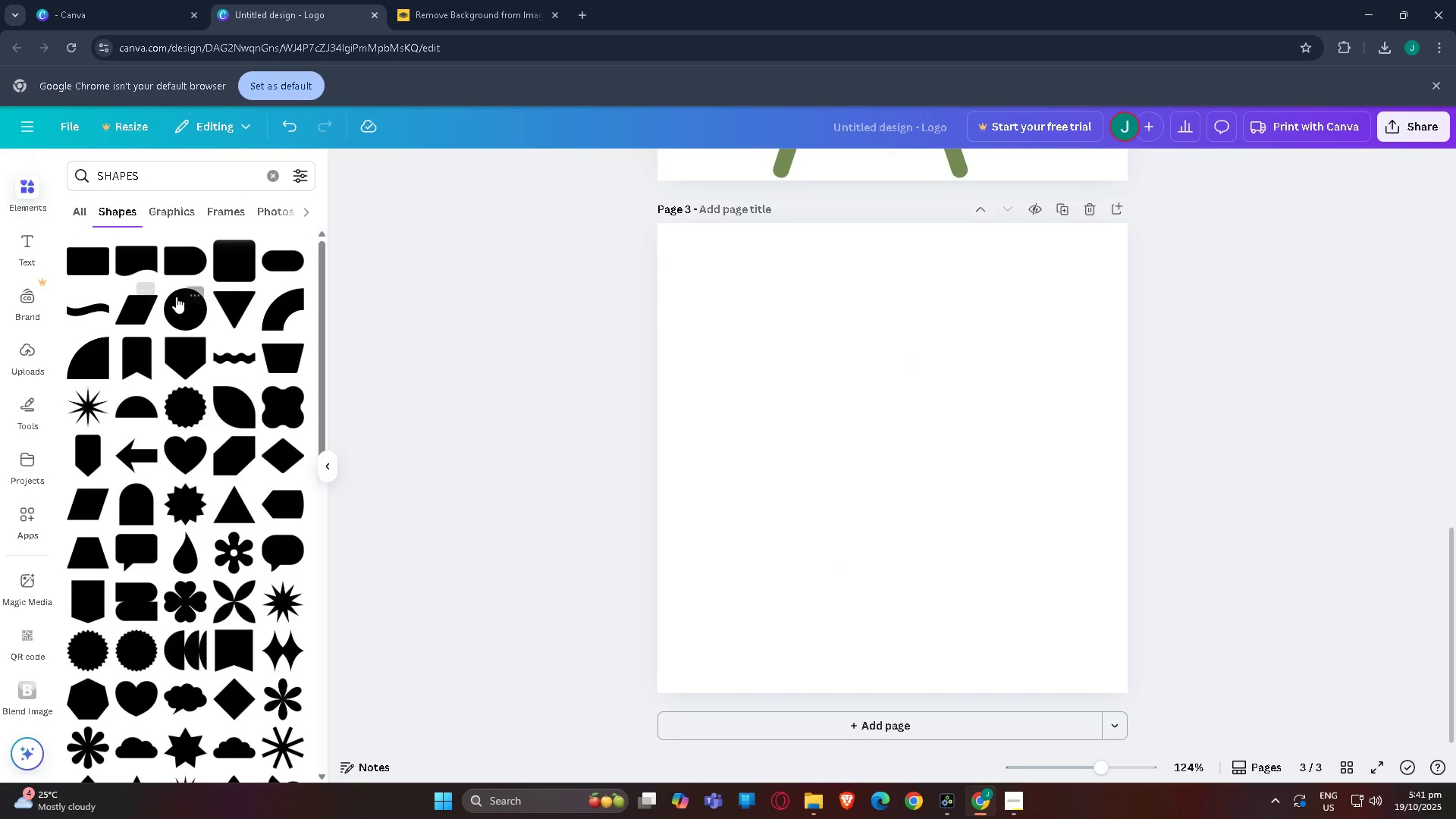 
scroll: coordinate [201, 528], scroll_direction: down, amount: 8.0
 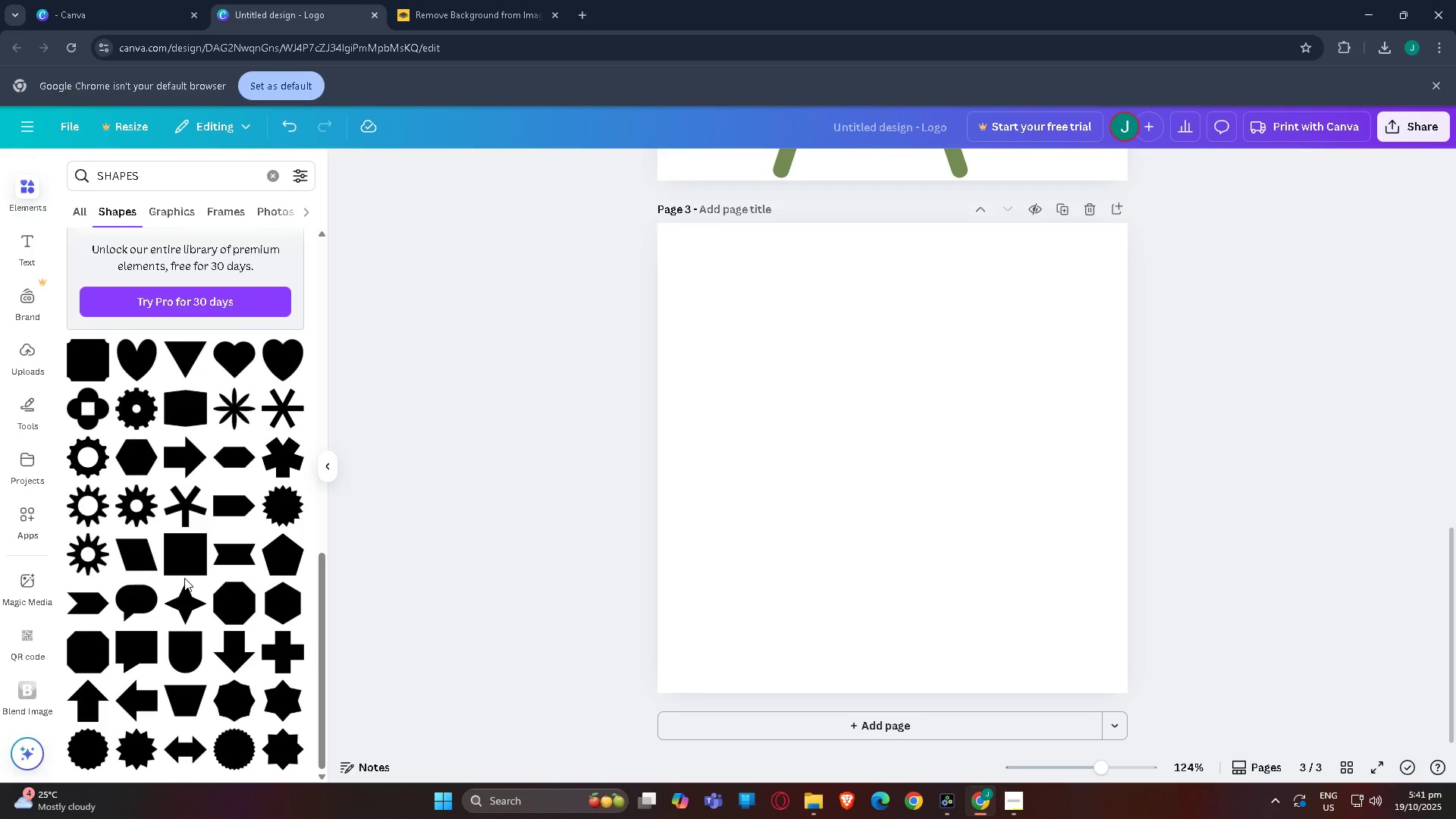 
wait(8.43)
 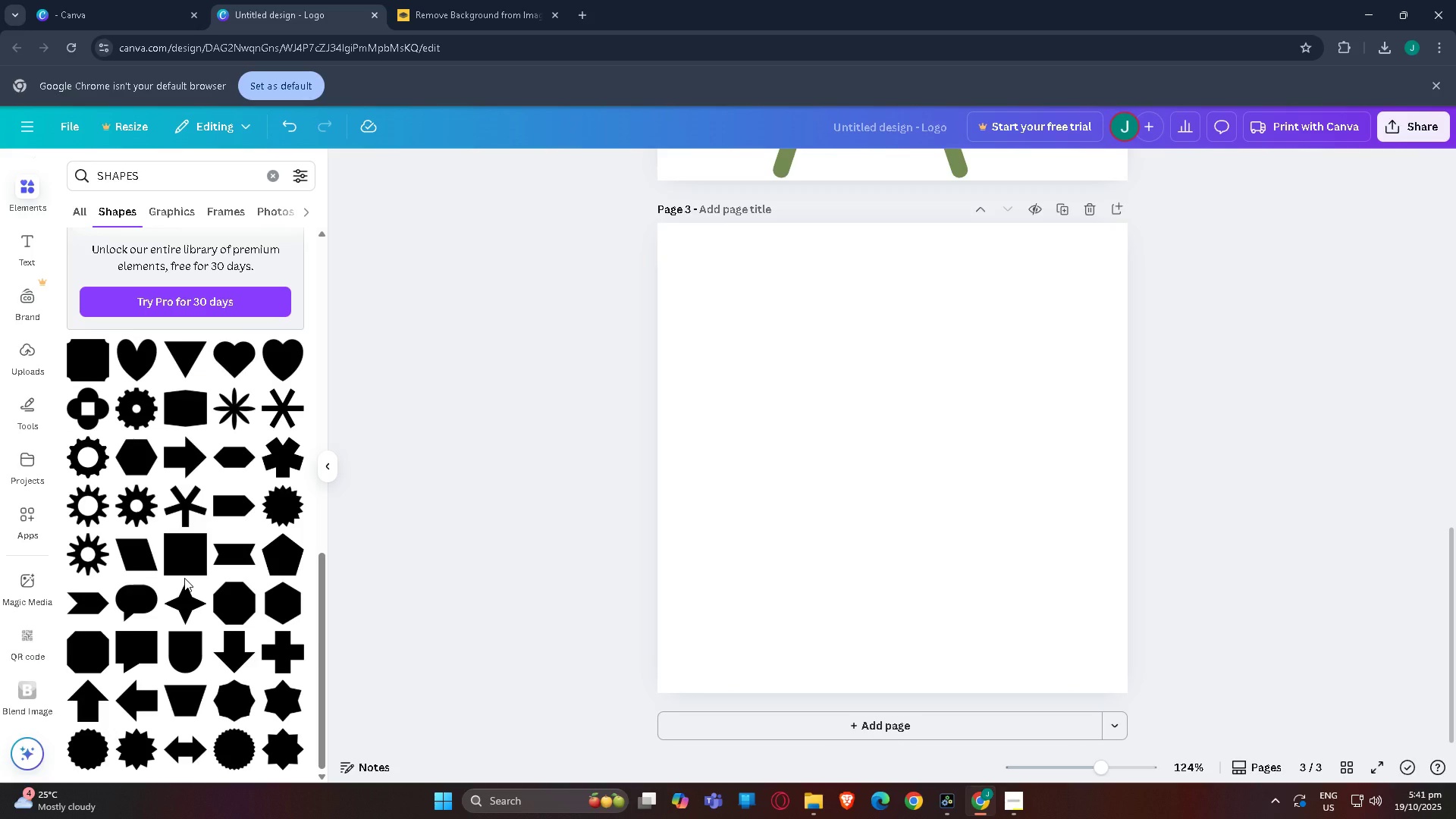 
scroll: coordinate [133, 610], scroll_direction: down, amount: 1.0
 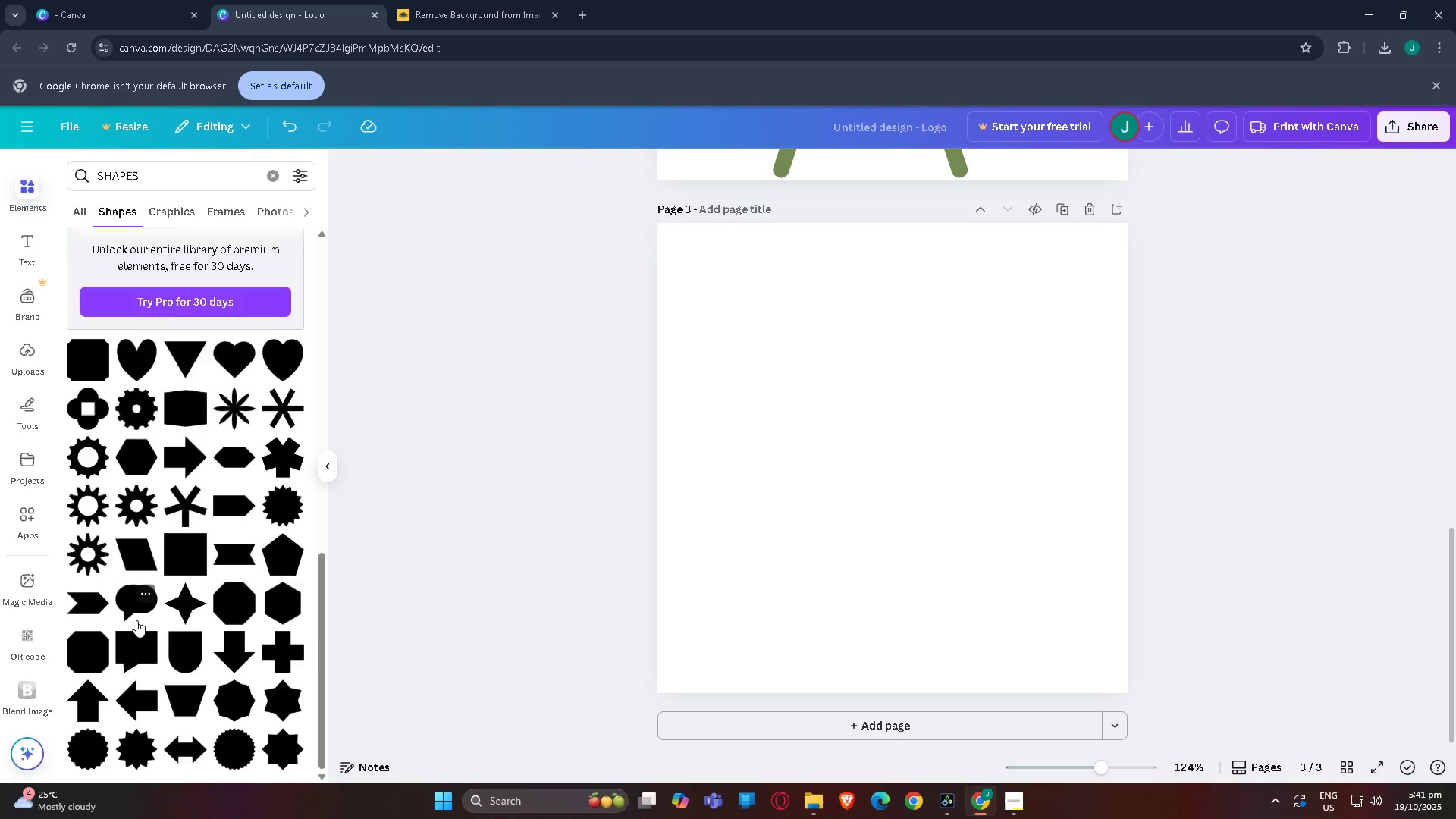 
scroll: coordinate [136, 620], scroll_direction: up, amount: 2.0
 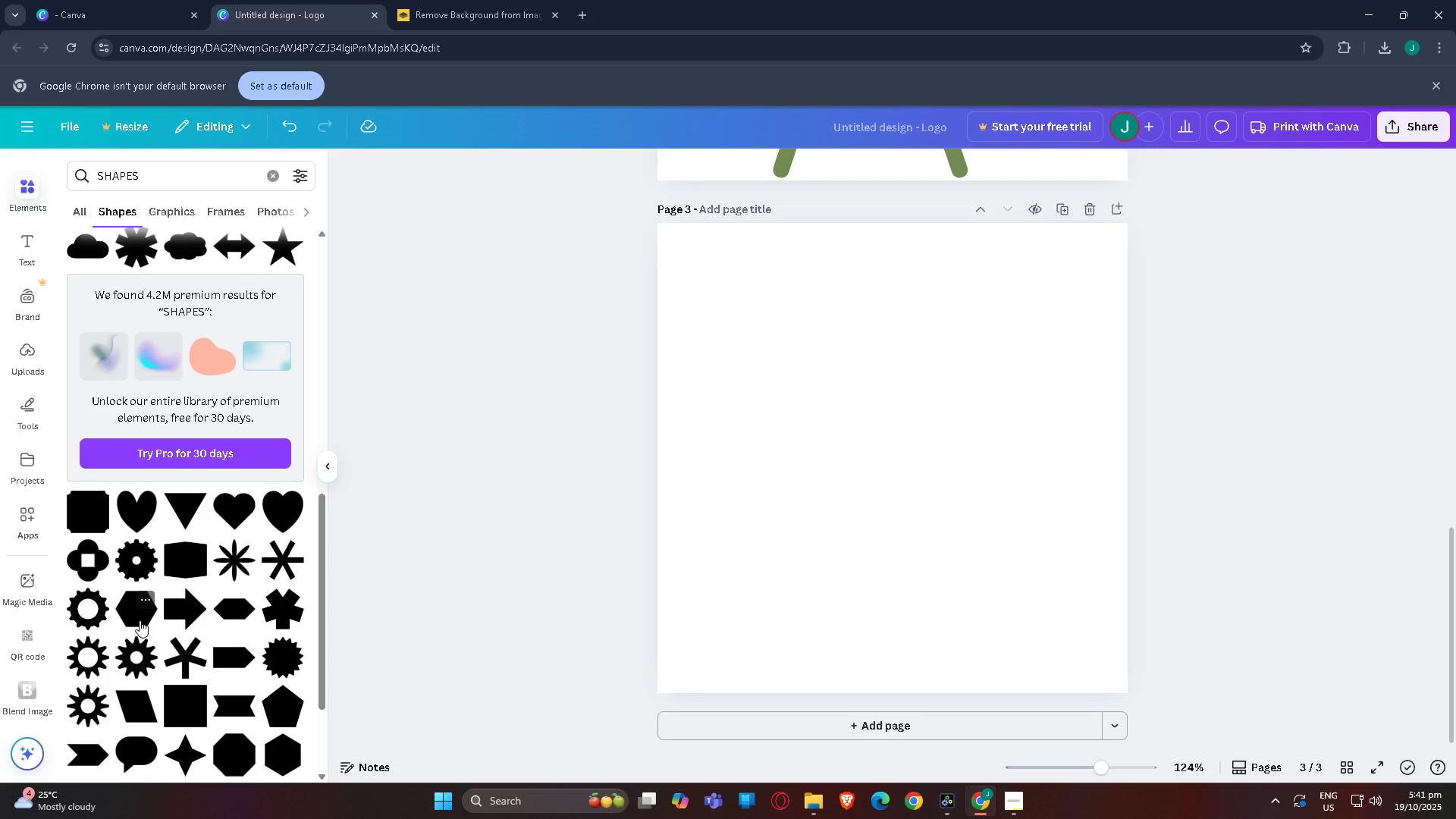 
left_click_drag(start_coordinate=[149, 172], to_coordinate=[0, 184])
 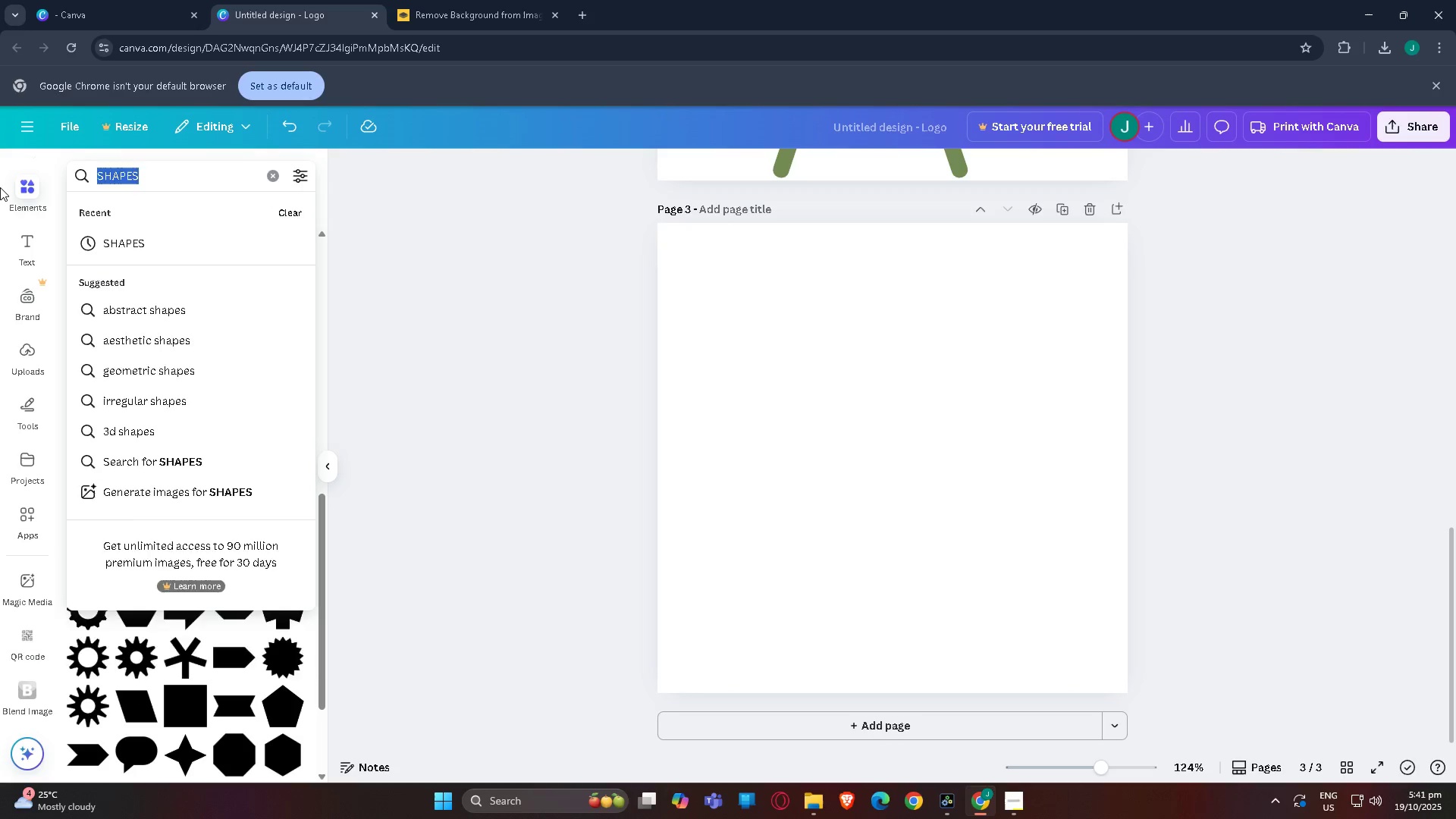 
type(vil)
key(Backspace)
type(nes)
 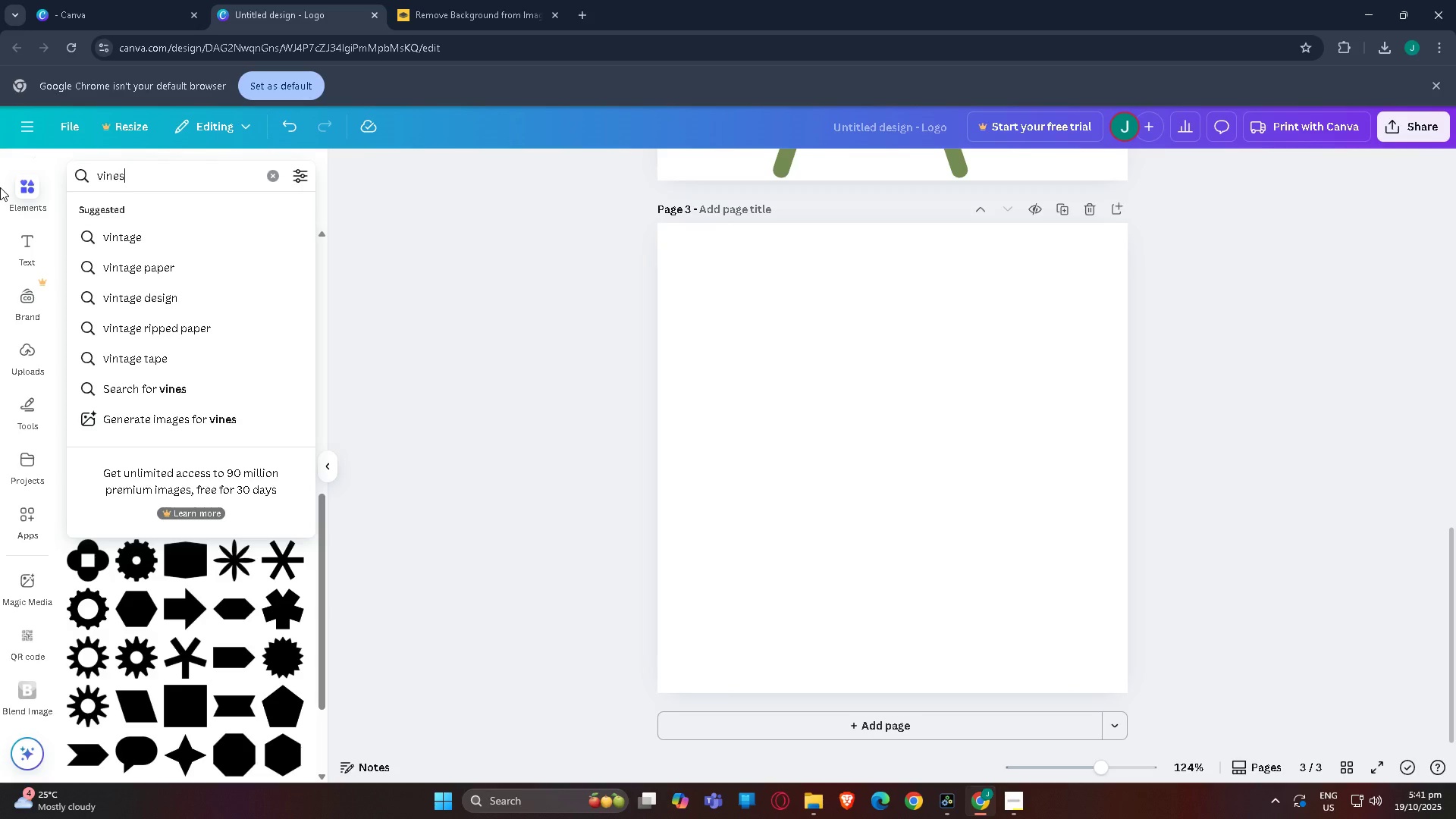 
key(Enter)
 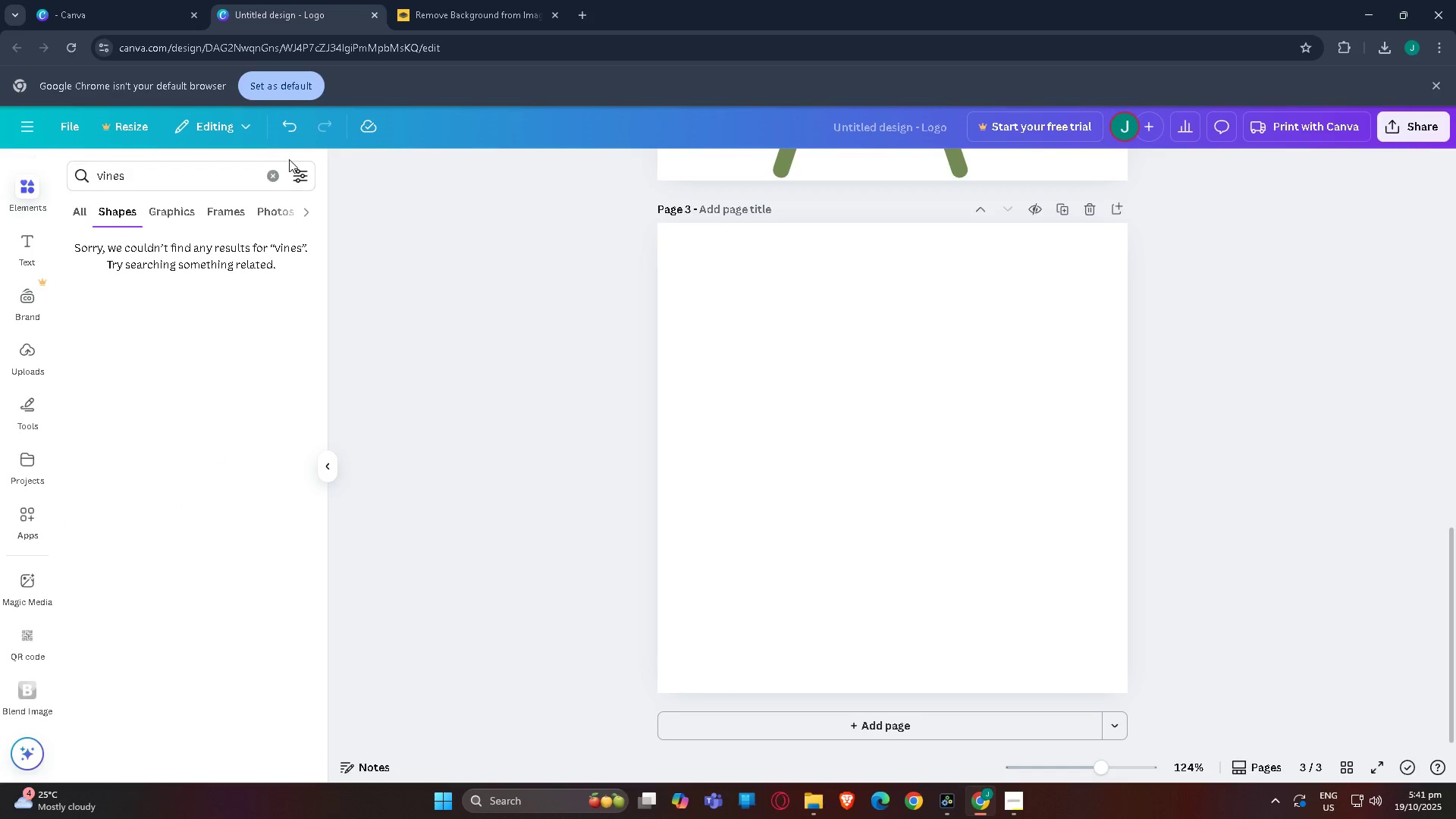 
left_click([89, 208])
 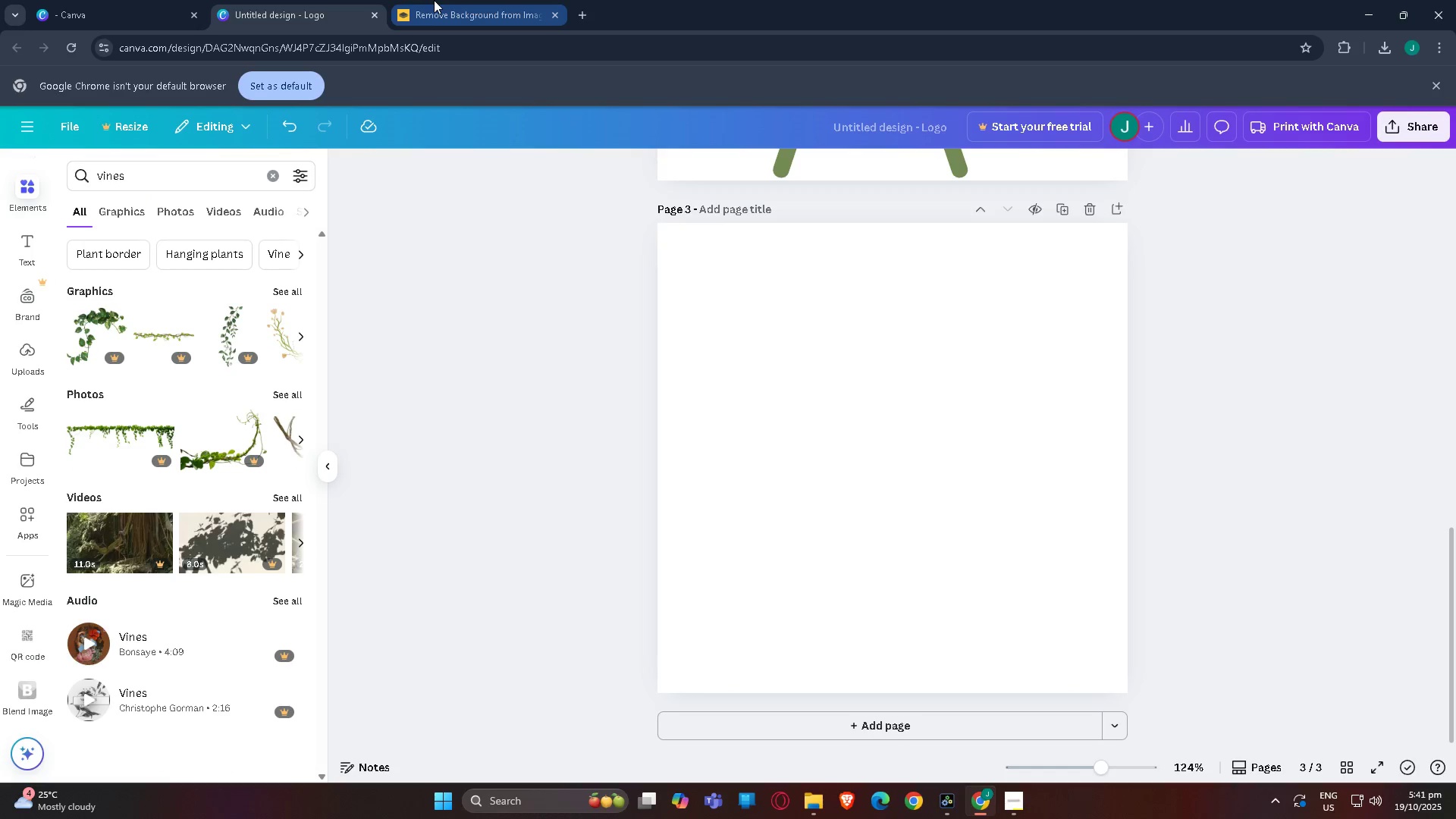 
mouse_move([413, 25])
 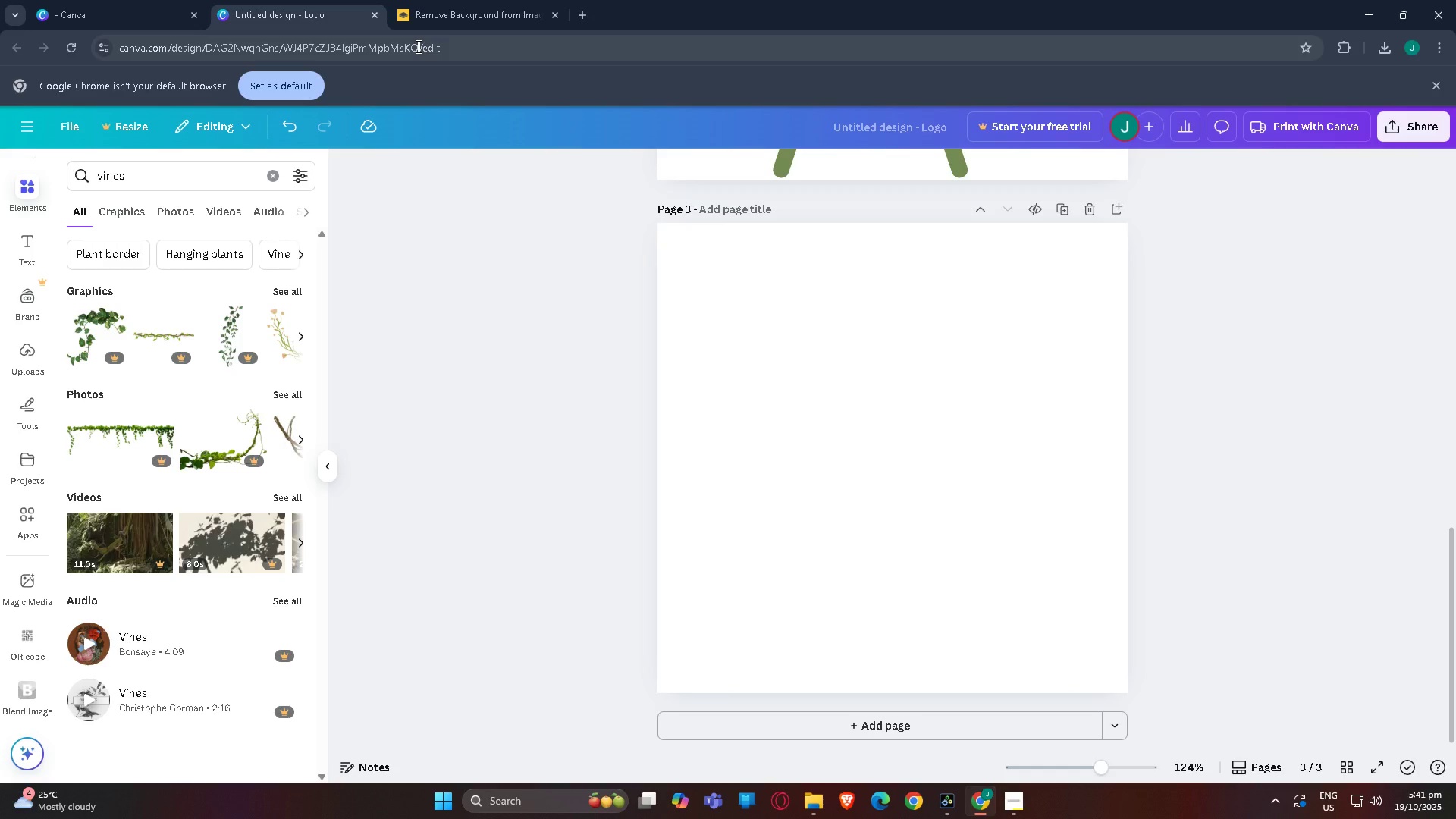 
wait(16.6)
 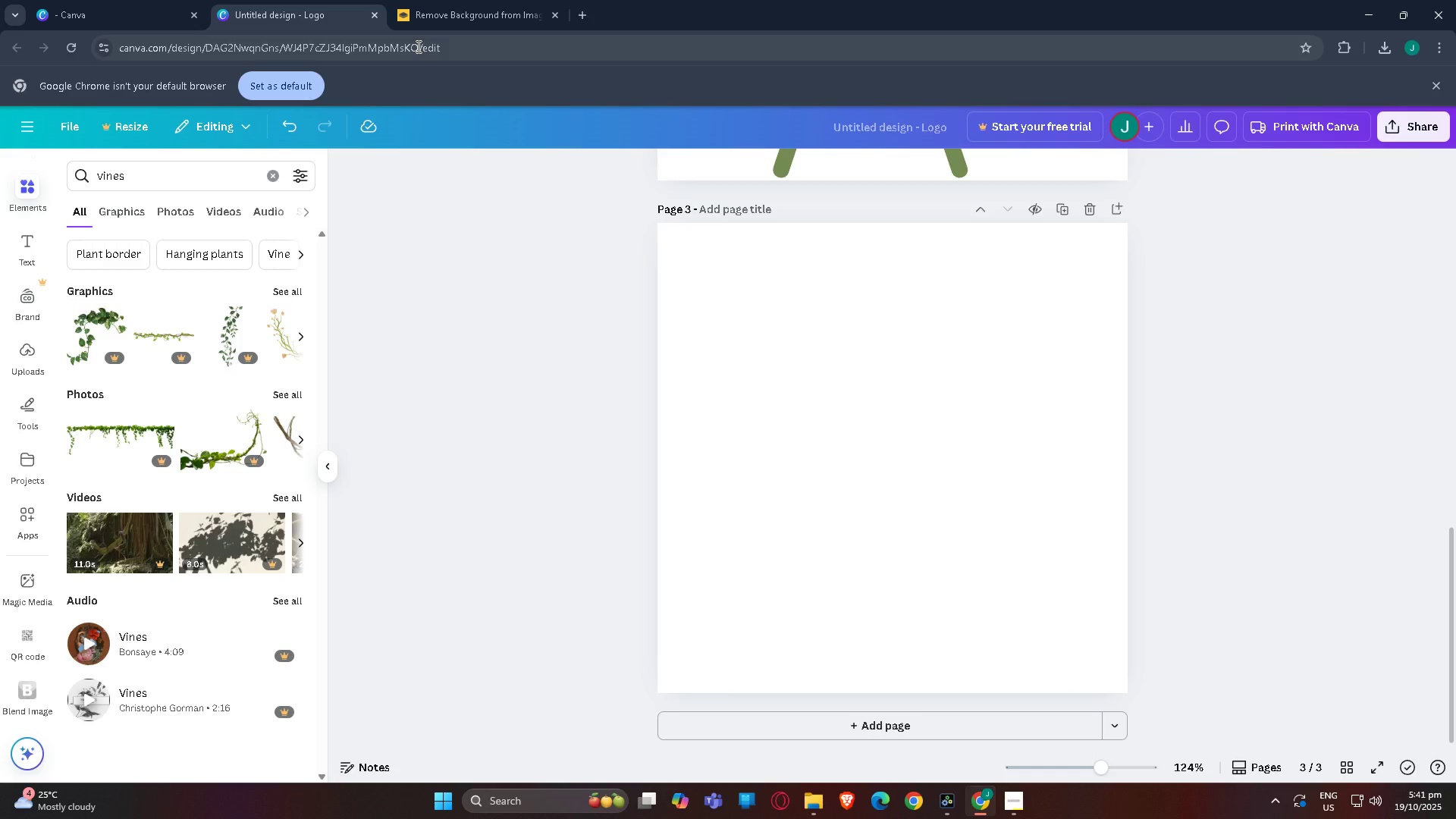 
left_click([126, 212])
 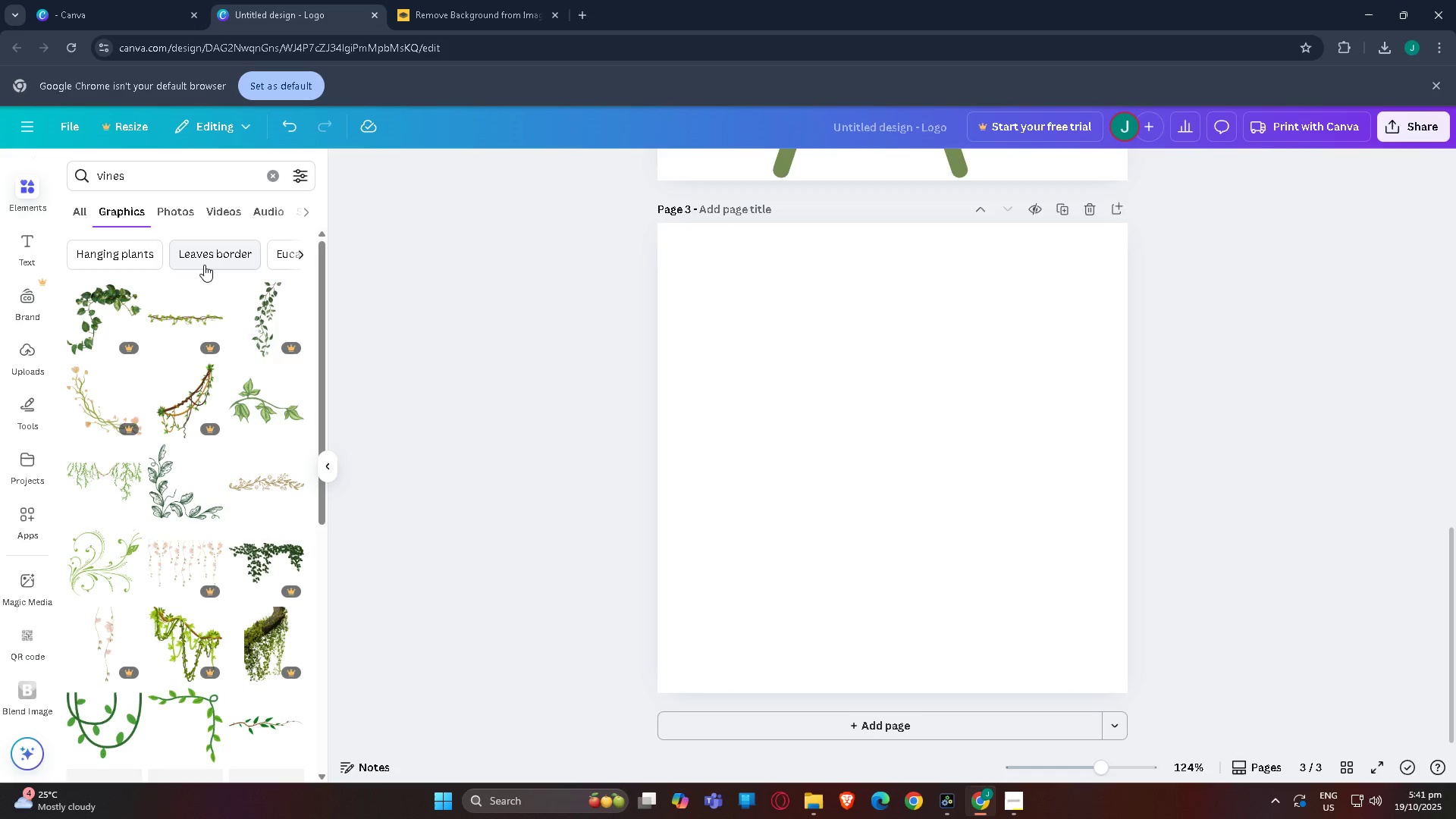 
scroll: coordinate [234, 481], scroll_direction: down, amount: 8.0
 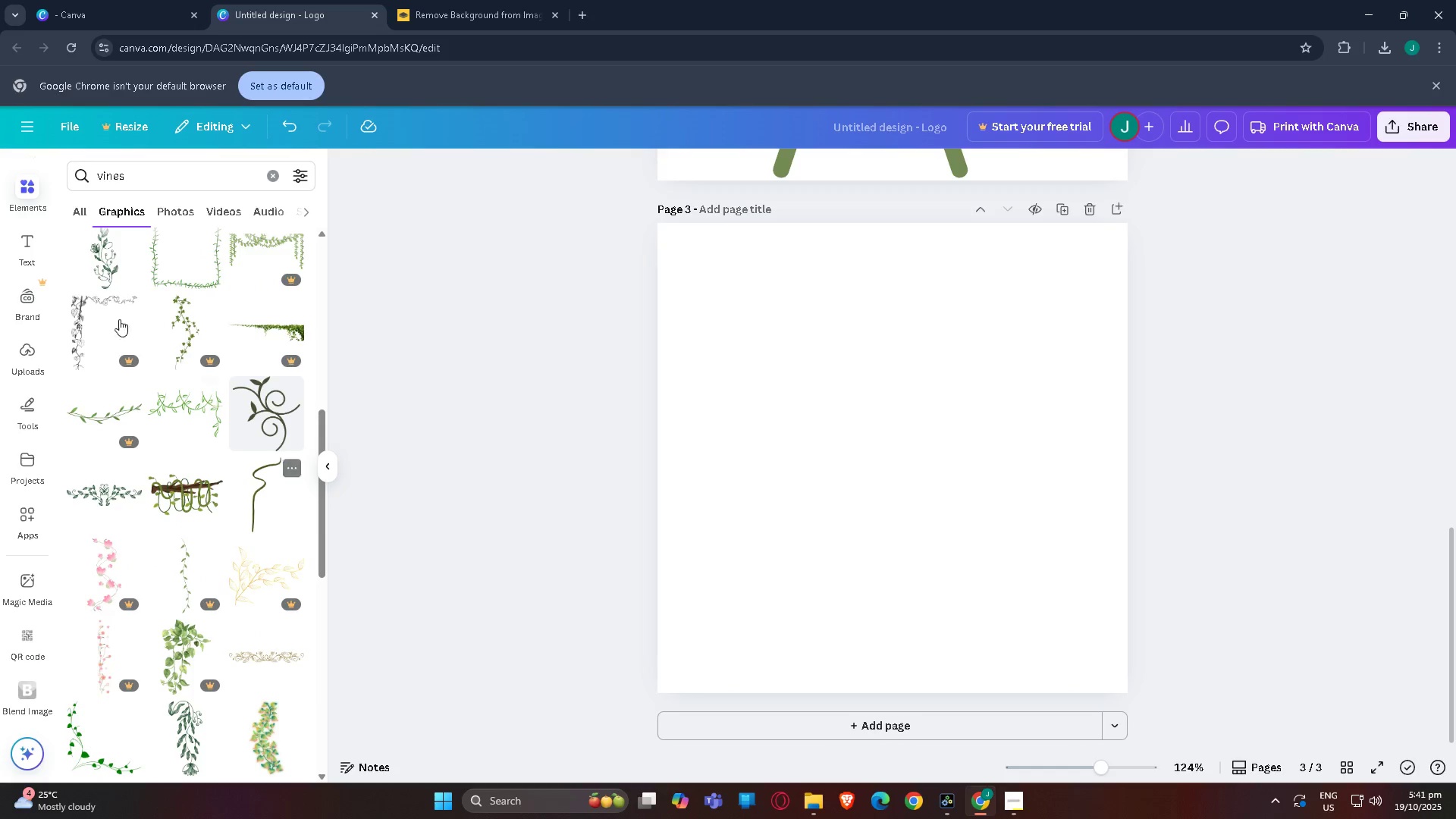 
scroll: coordinate [41, 268], scroll_direction: up, amount: 2.0
 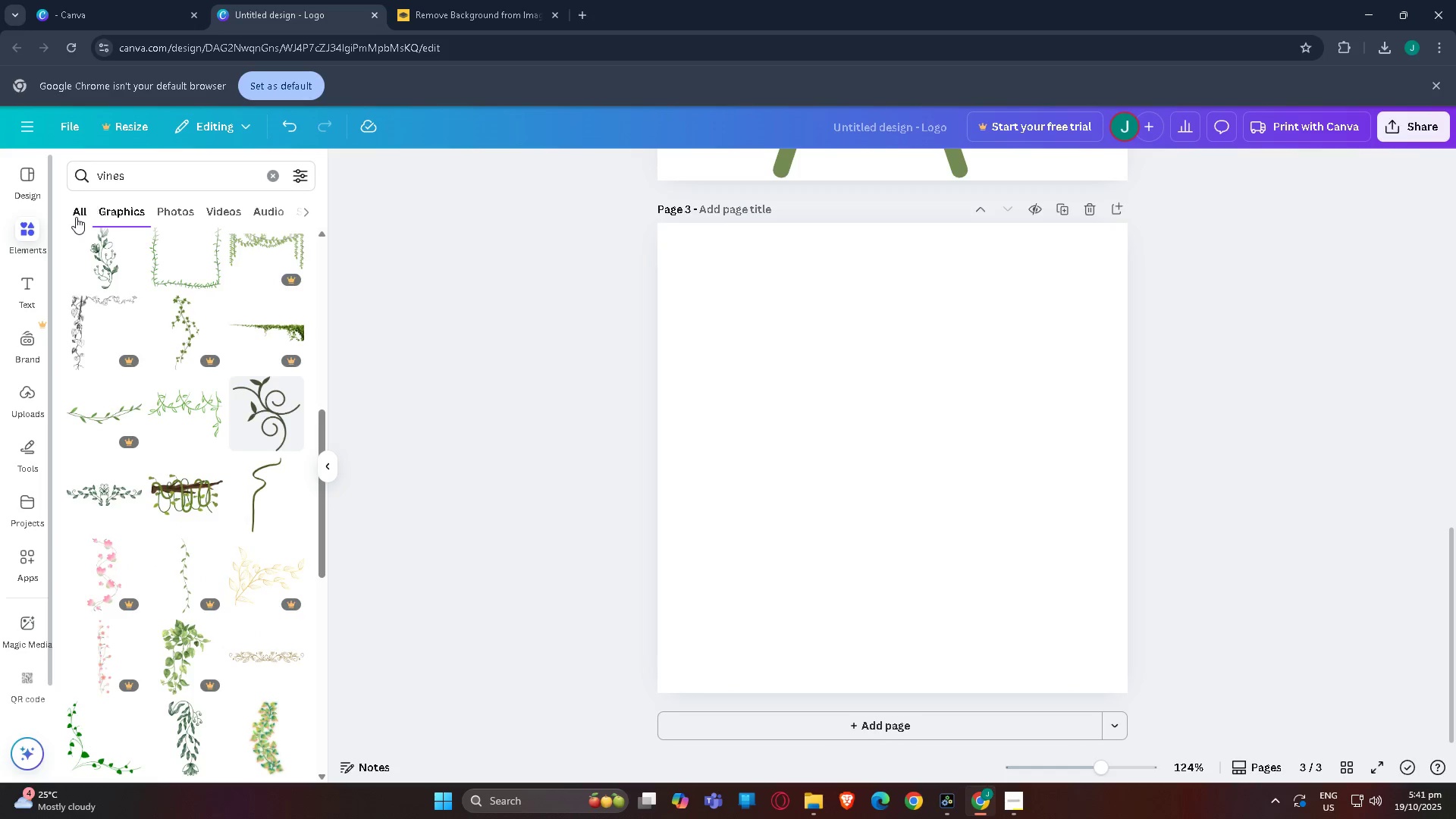 
left_click([76, 217])
 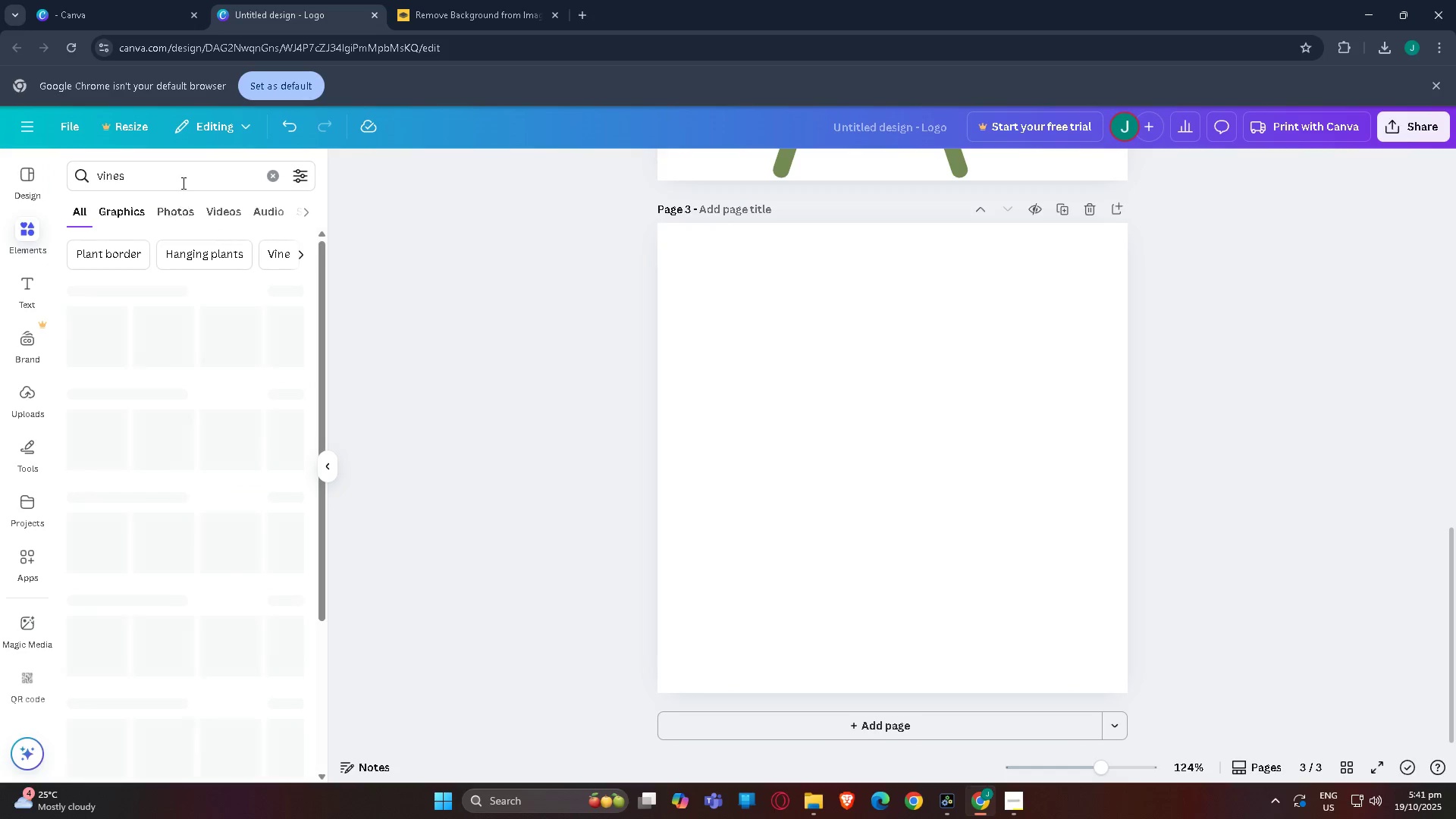 
left_click_drag(start_coordinate=[172, 168], to_coordinate=[0, 168])
 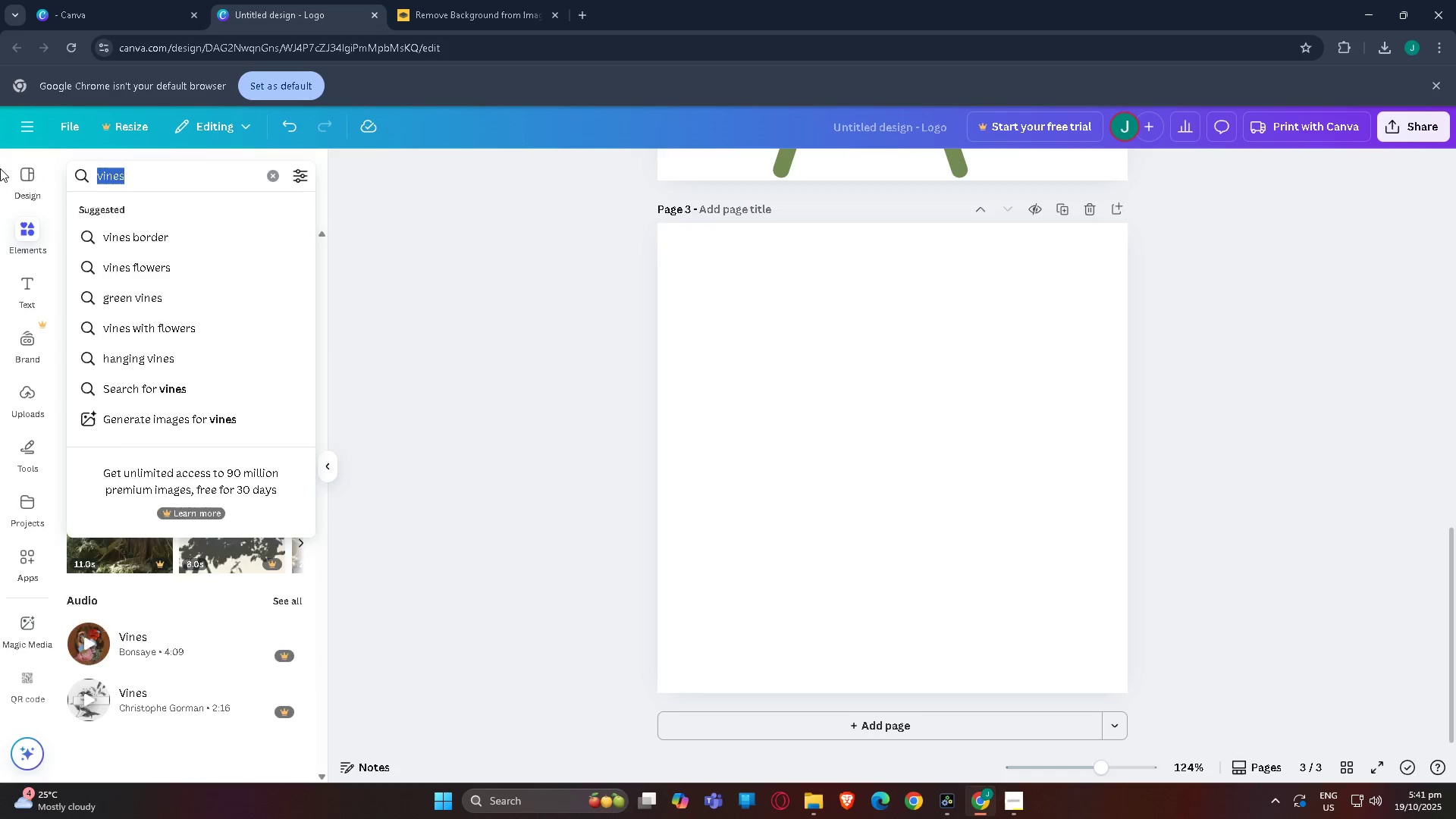 
type(shapes)
 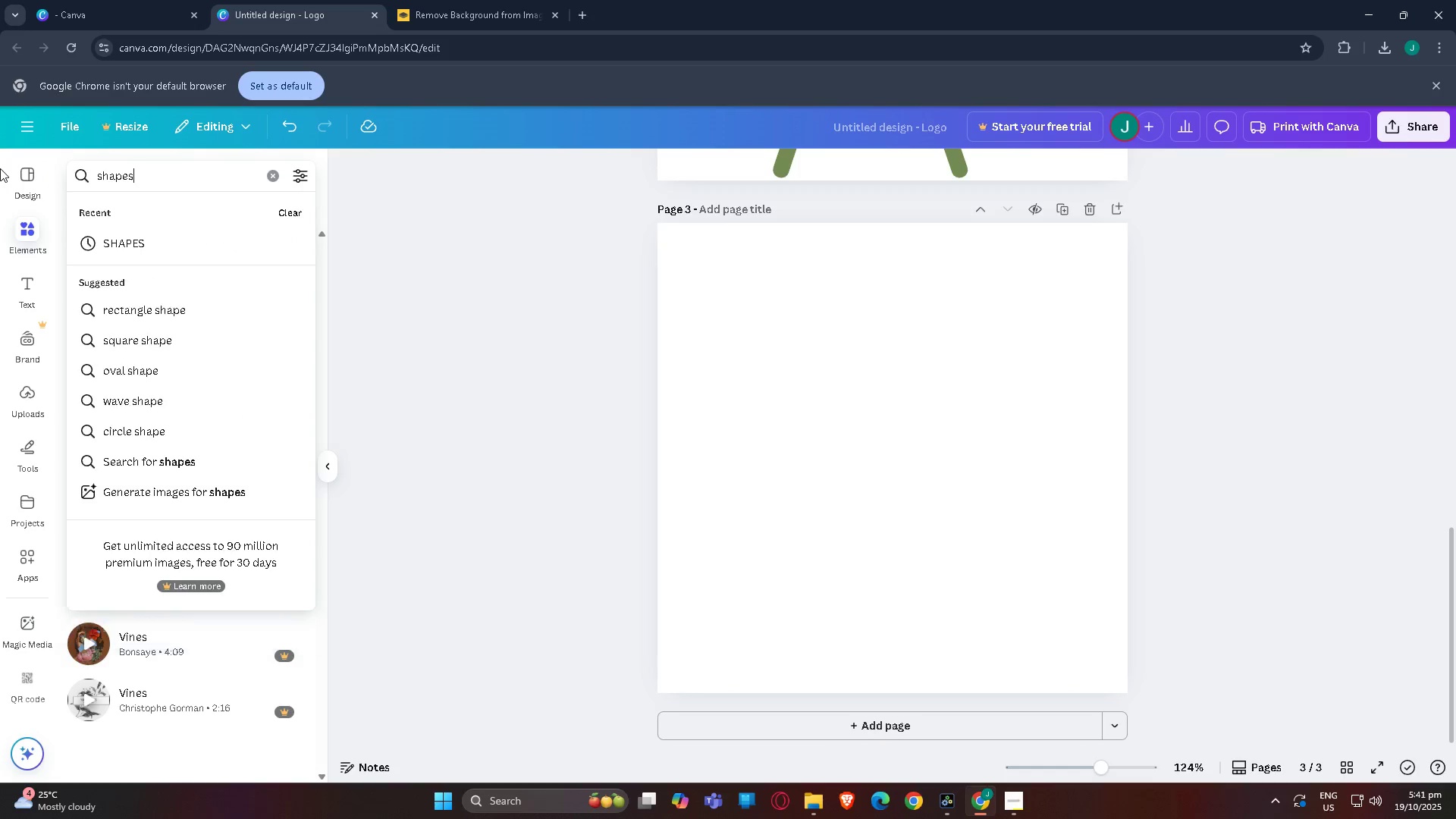 
key(Enter)
 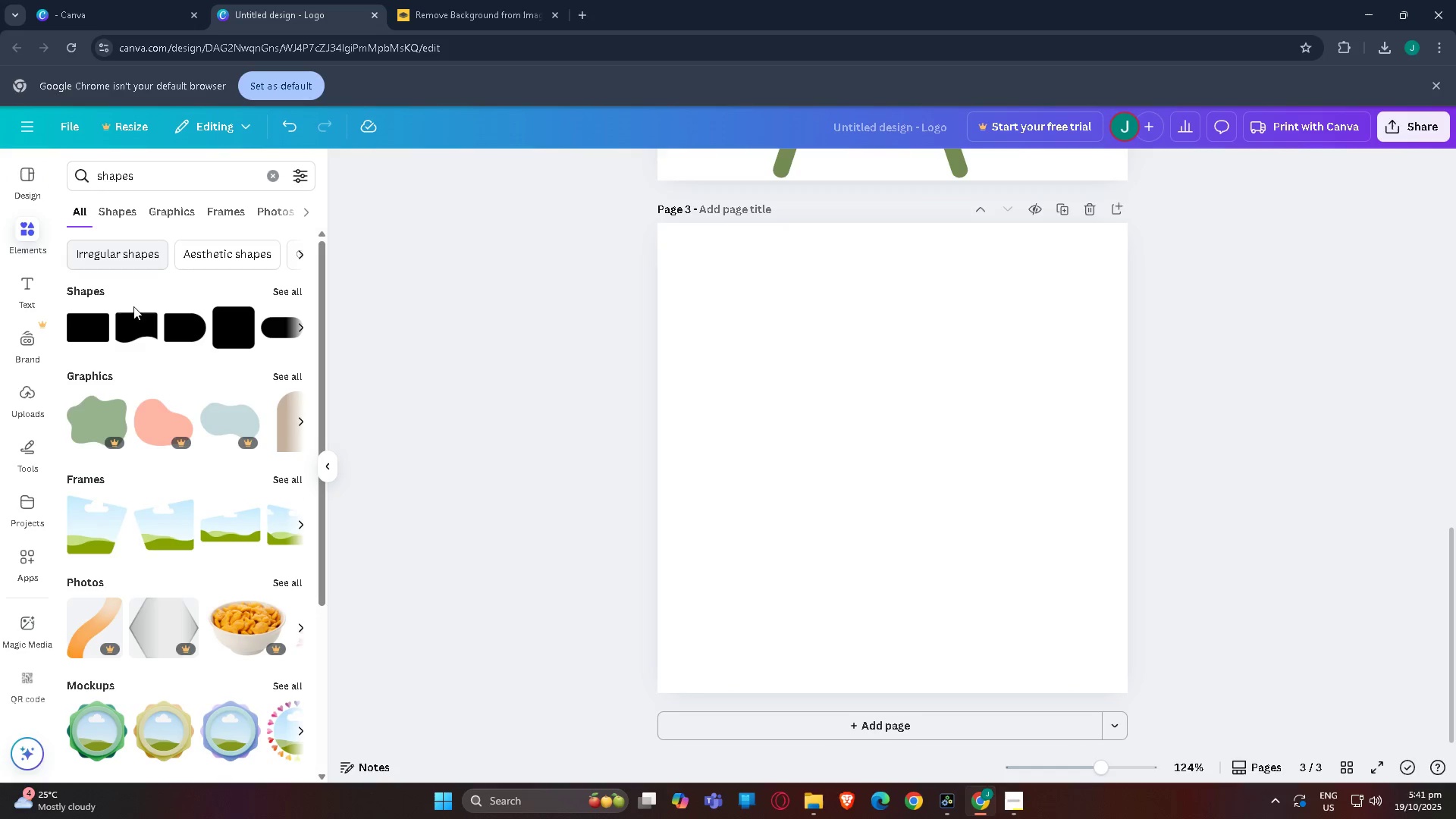 
left_click([140, 327])
 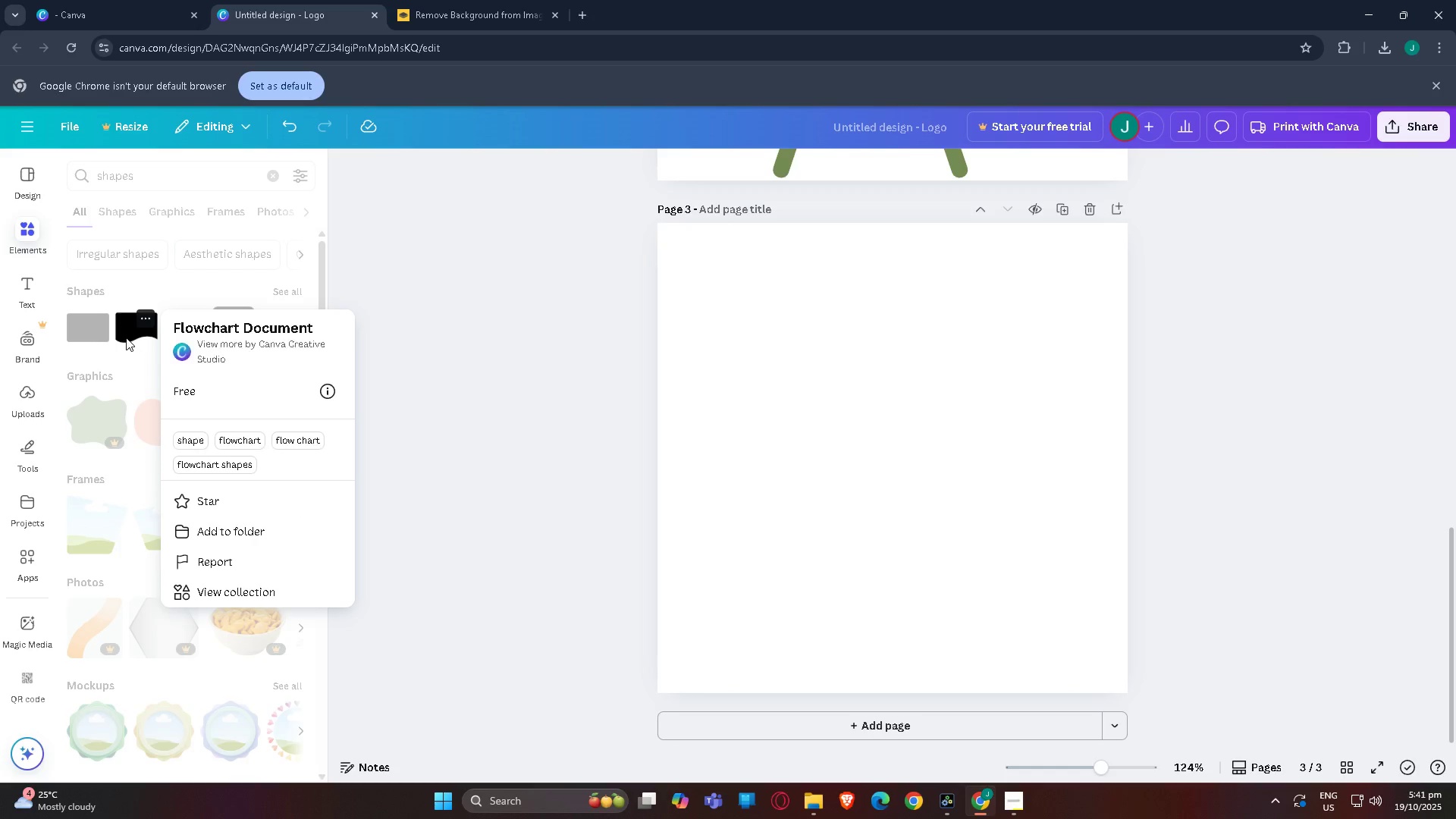 
left_click([126, 337])
 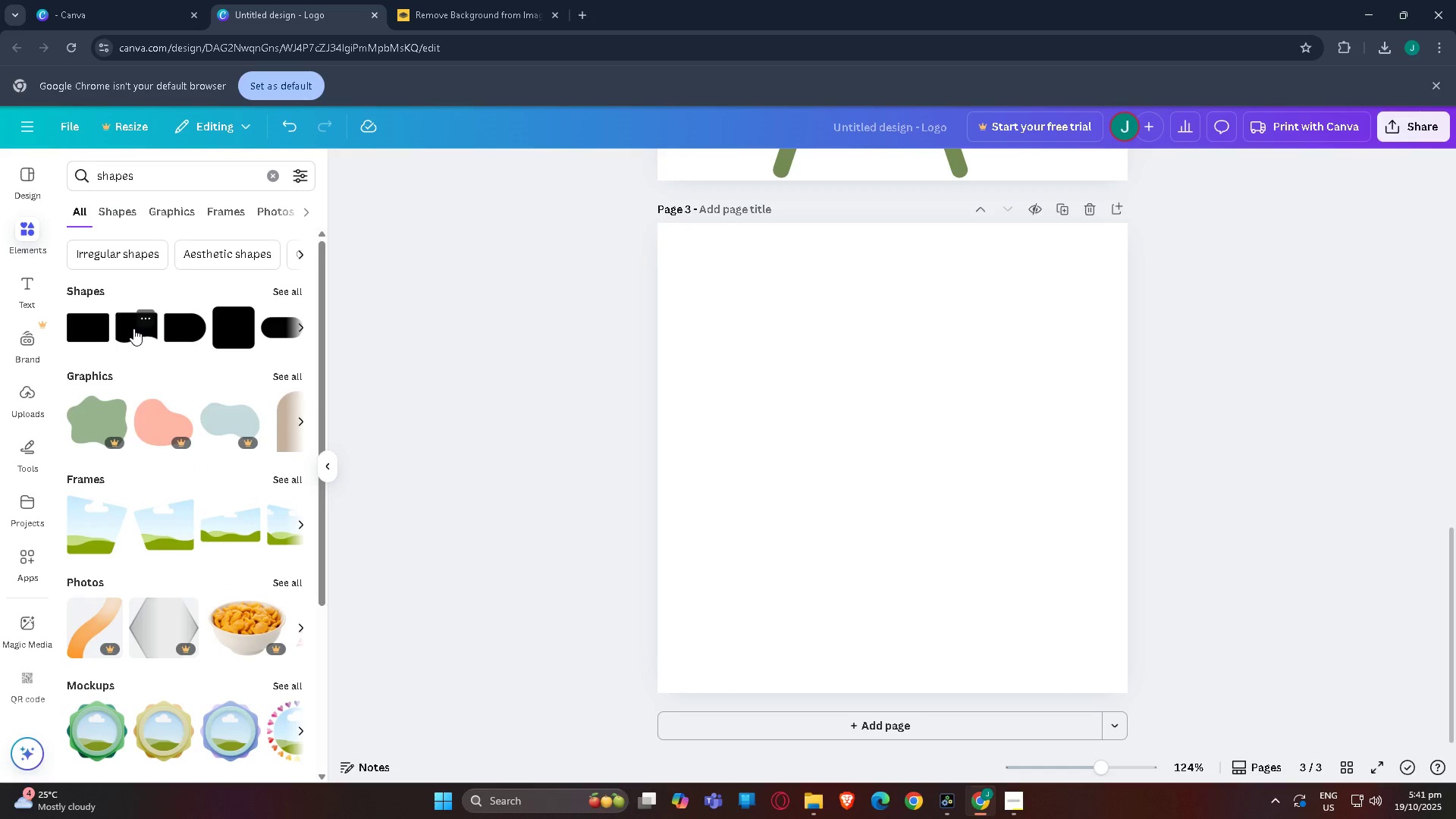 
left_click_drag(start_coordinate=[133, 328], to_coordinate=[819, 358])
 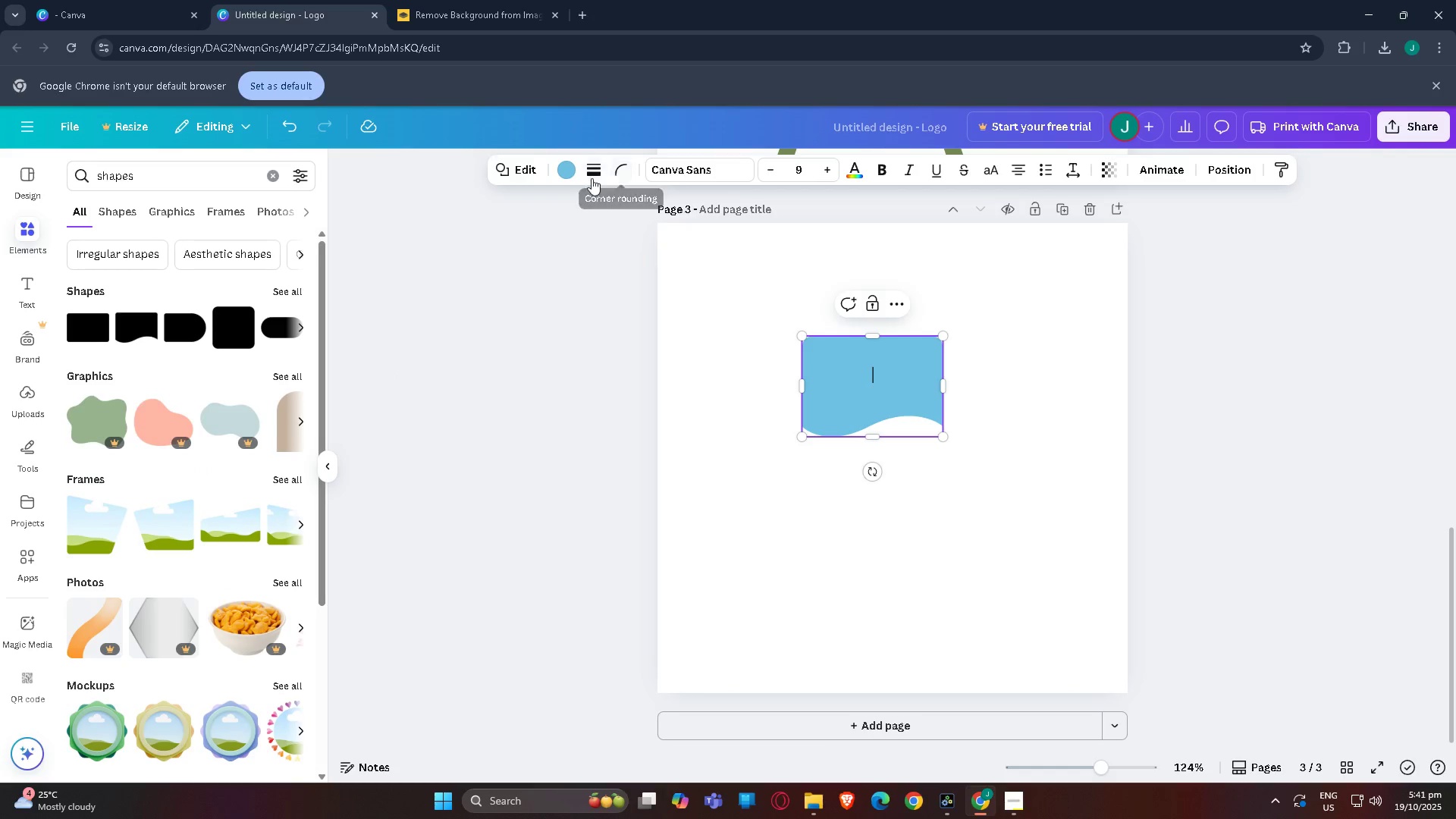 
left_click([570, 174])
 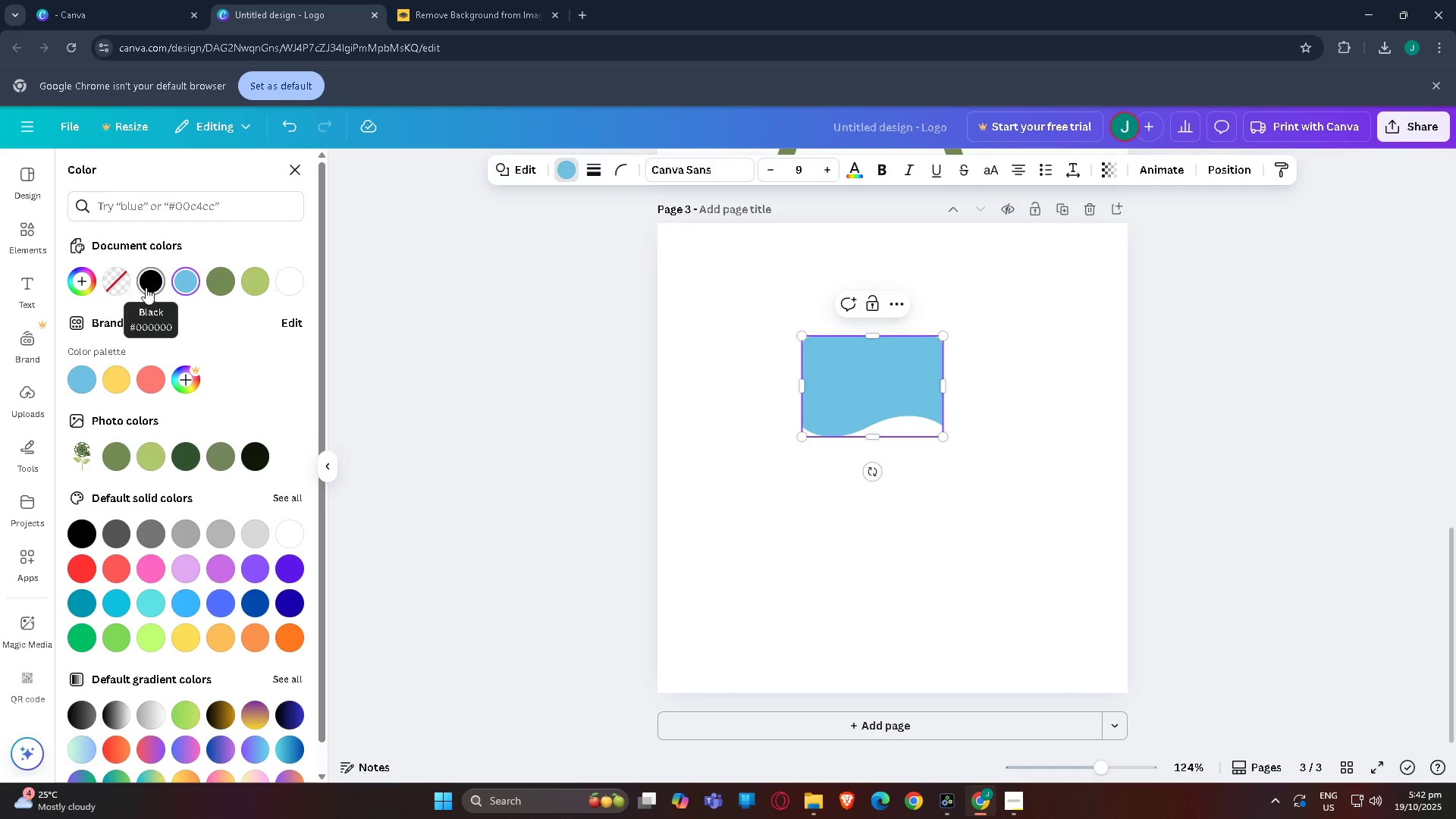 
left_click([115, 462])
 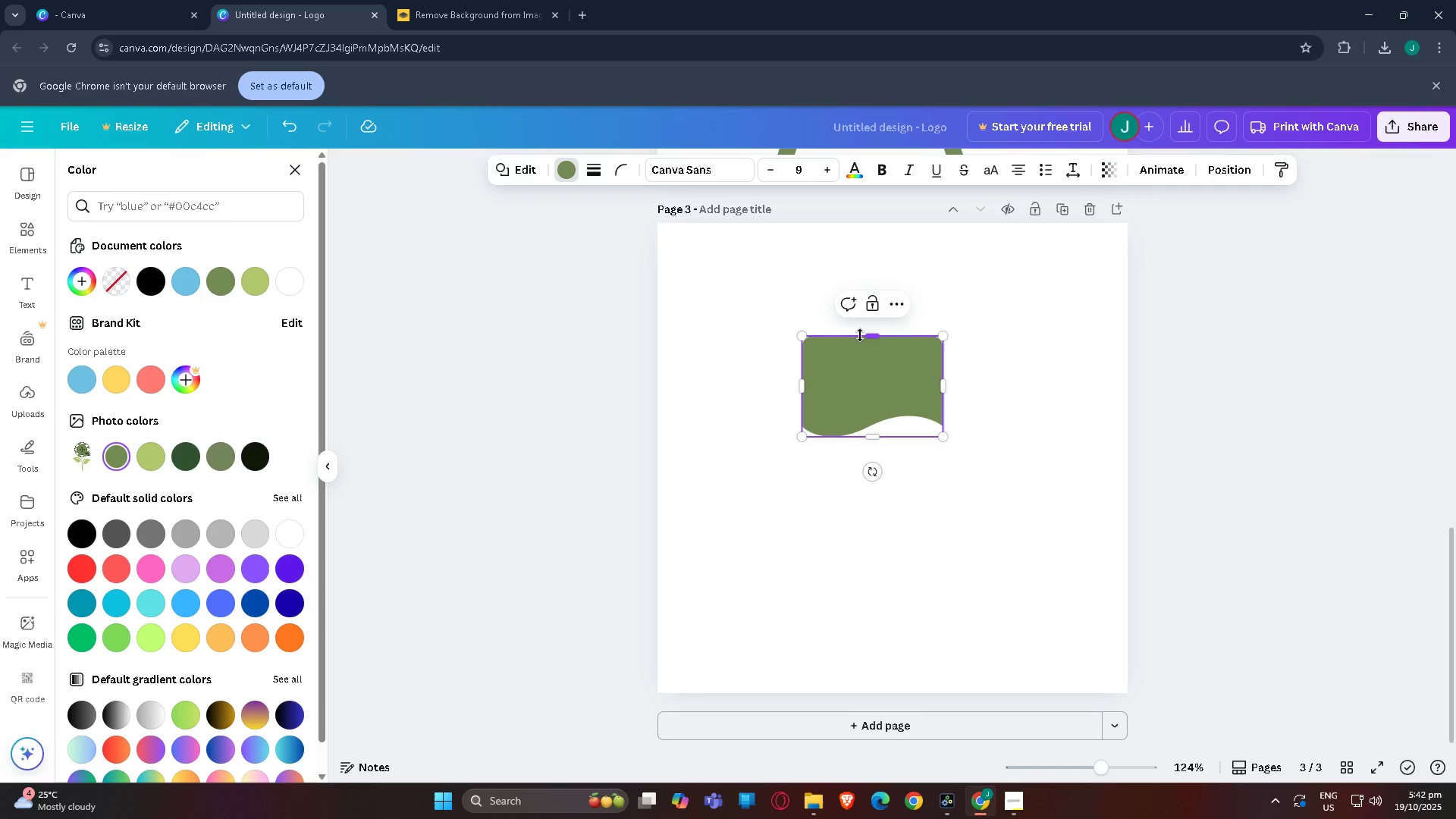 
left_click_drag(start_coordinate=[871, 339], to_coordinate=[868, 391])
 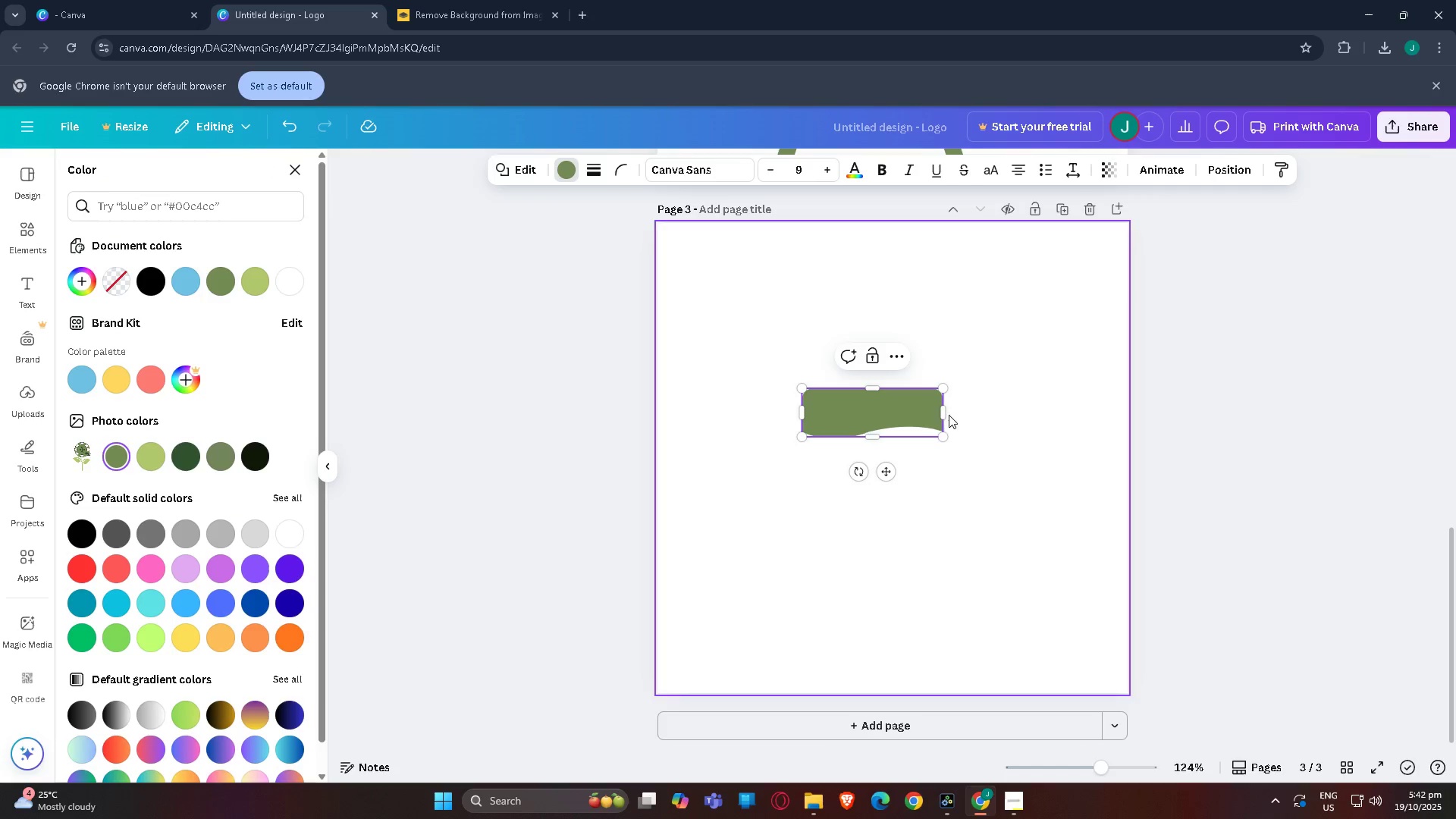 
left_click_drag(start_coordinate=[948, 414], to_coordinate=[1098, 413])
 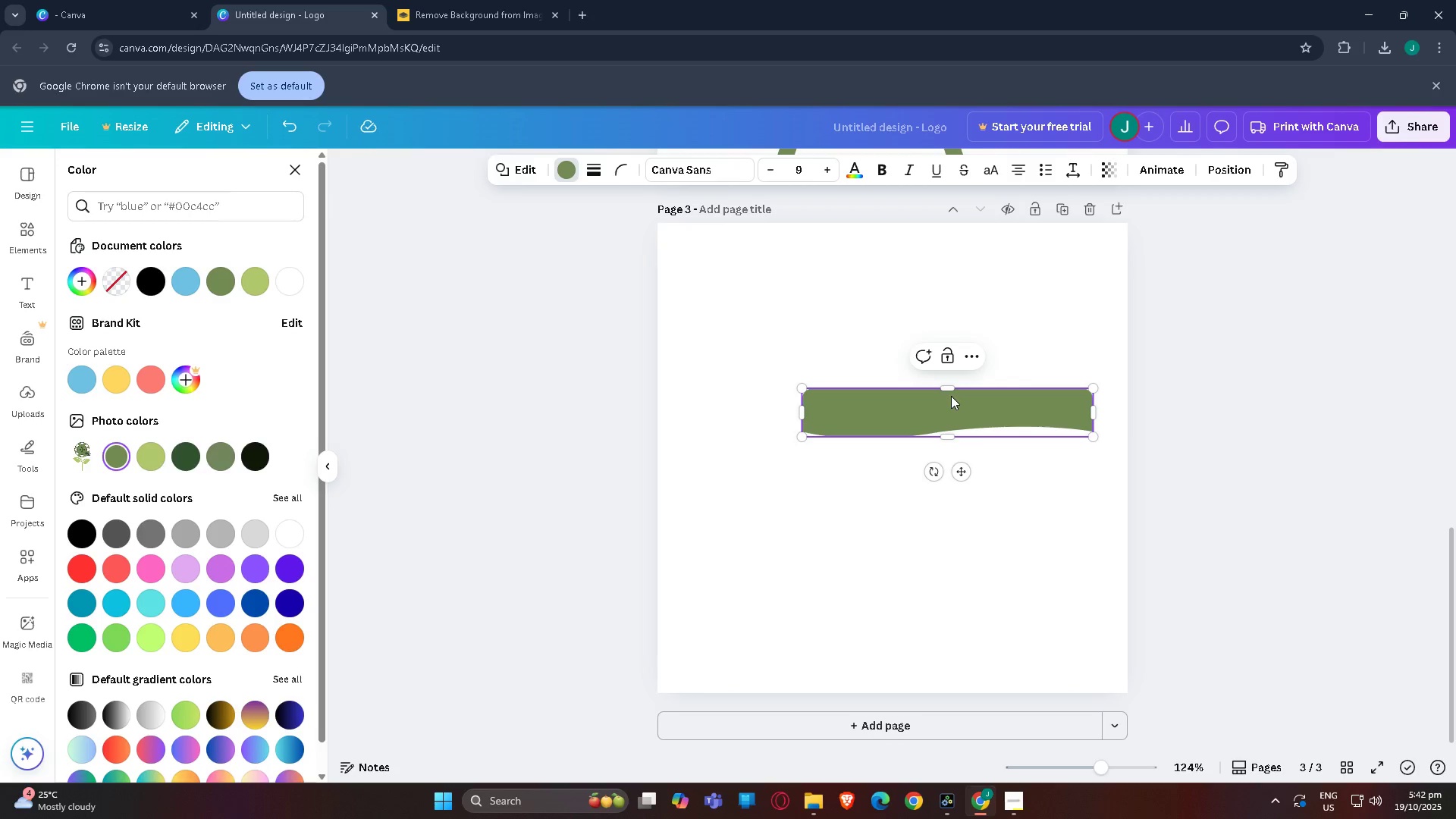 
left_click_drag(start_coordinate=[949, 389], to_coordinate=[948, 307])
 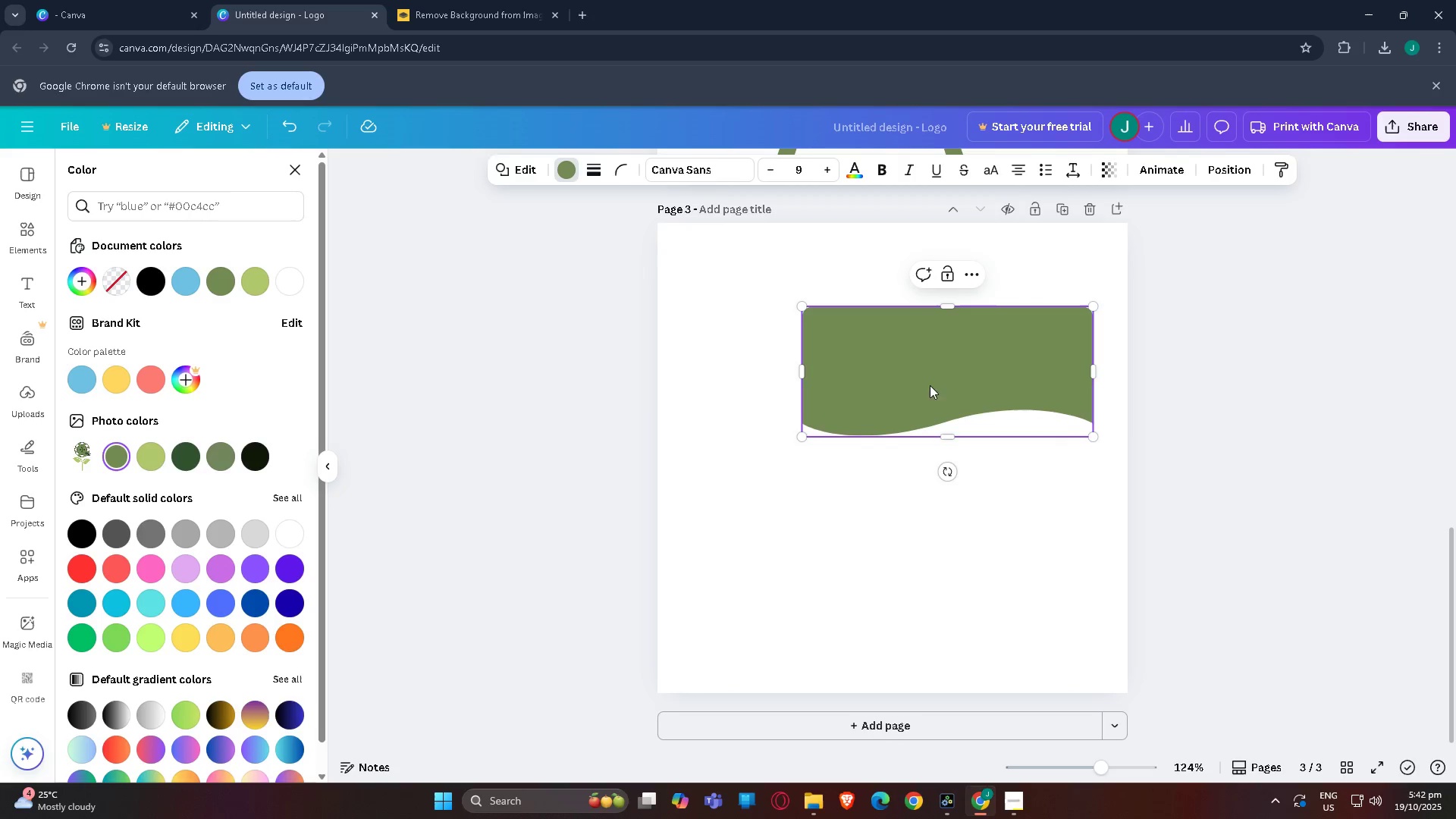 
left_click_drag(start_coordinate=[918, 405], to_coordinate=[890, 405])
 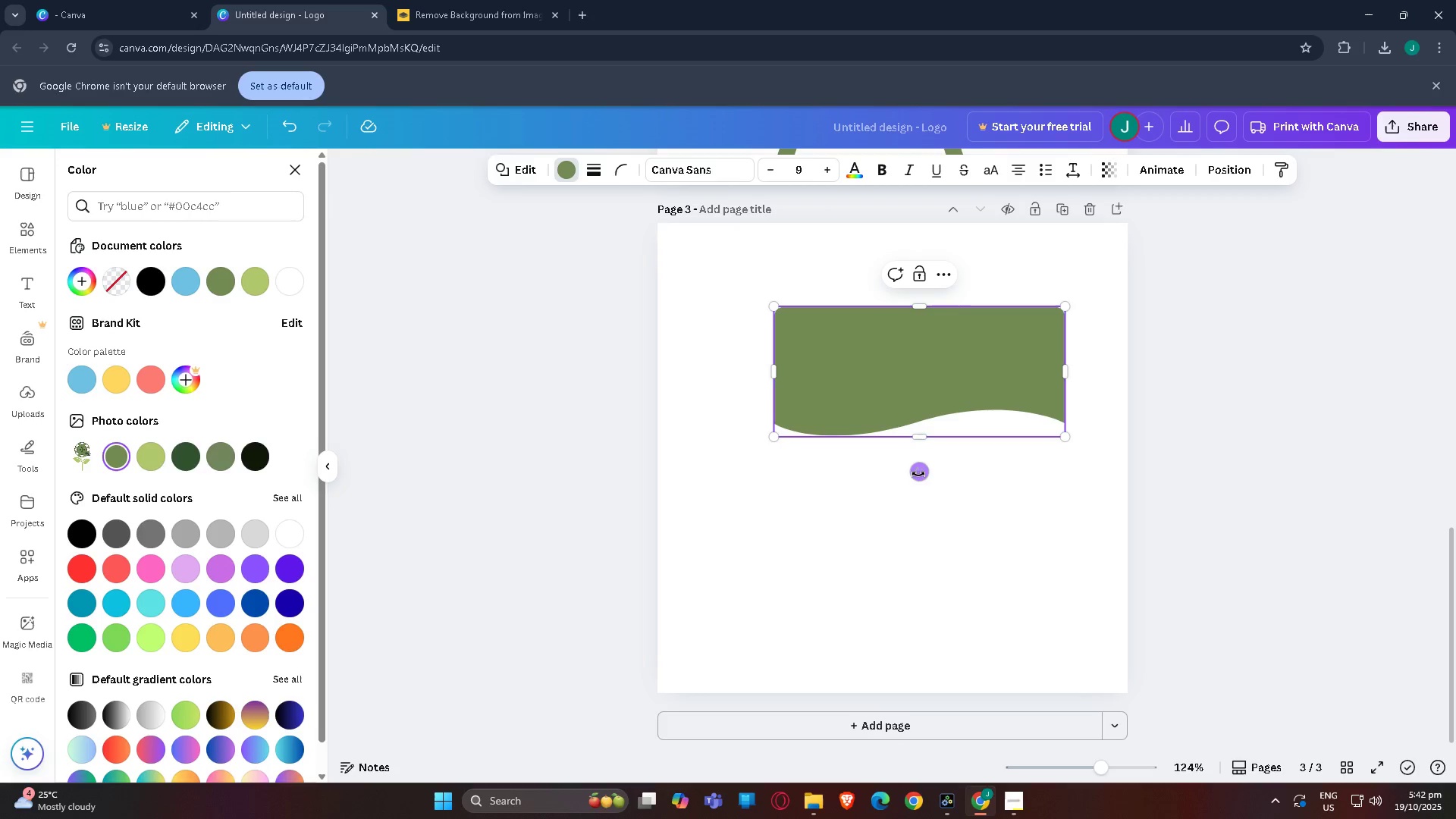 
left_click_drag(start_coordinate=[916, 472], to_coordinate=[594, 388])
 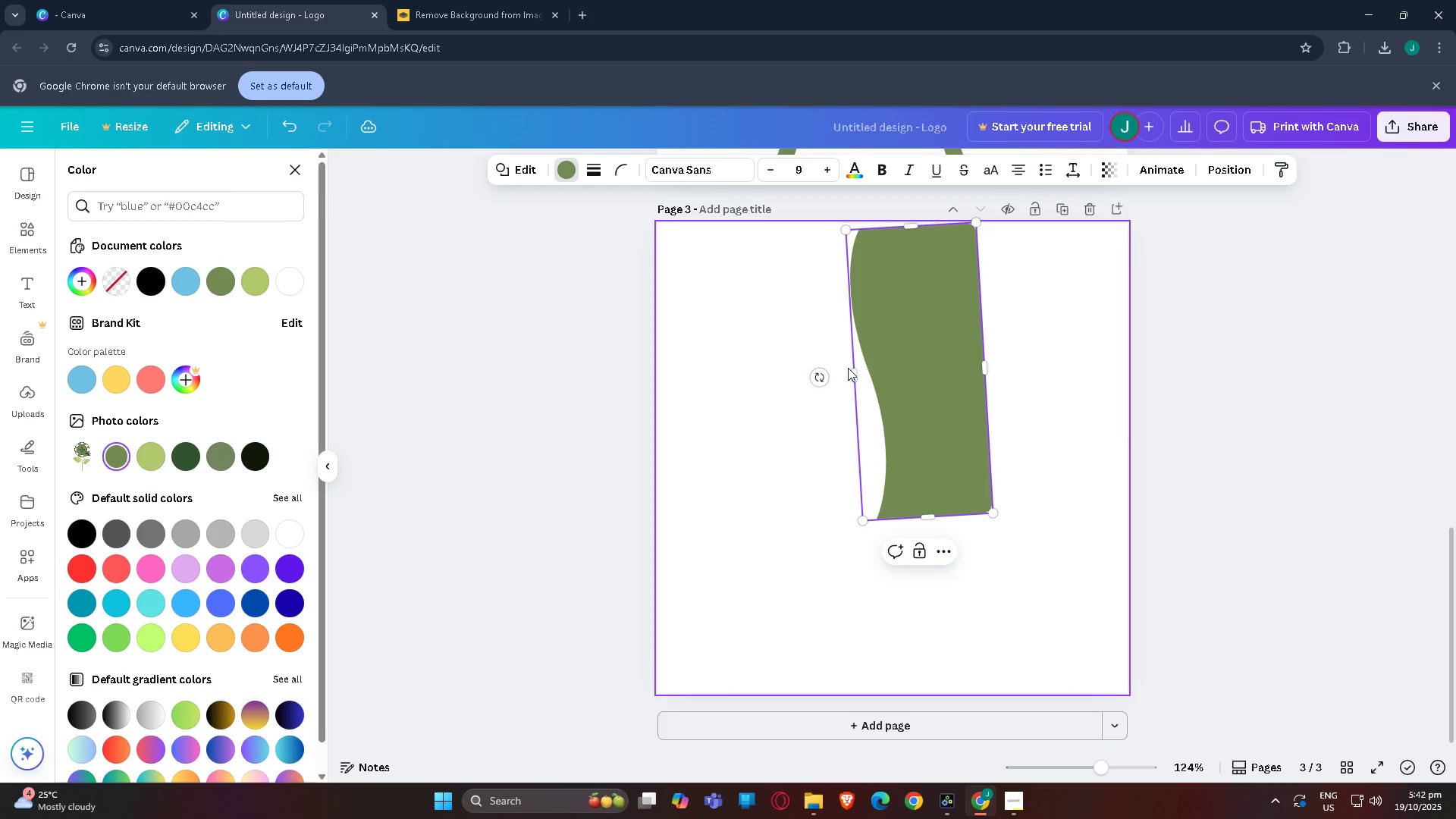 
left_click_drag(start_coordinate=[856, 374], to_coordinate=[867, 447])
 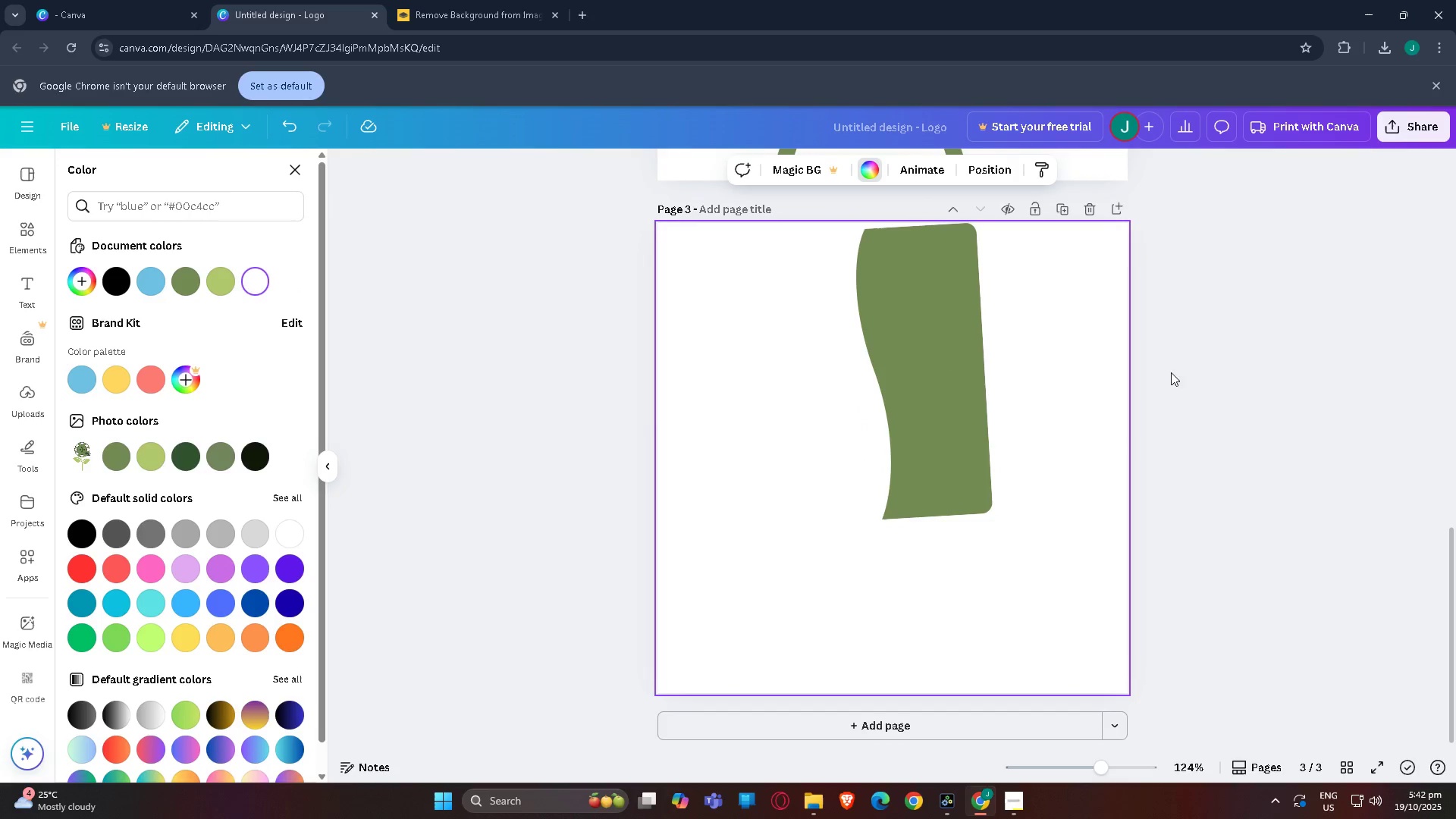 
left_click_drag(start_coordinate=[941, 422], to_coordinate=[904, 592])
 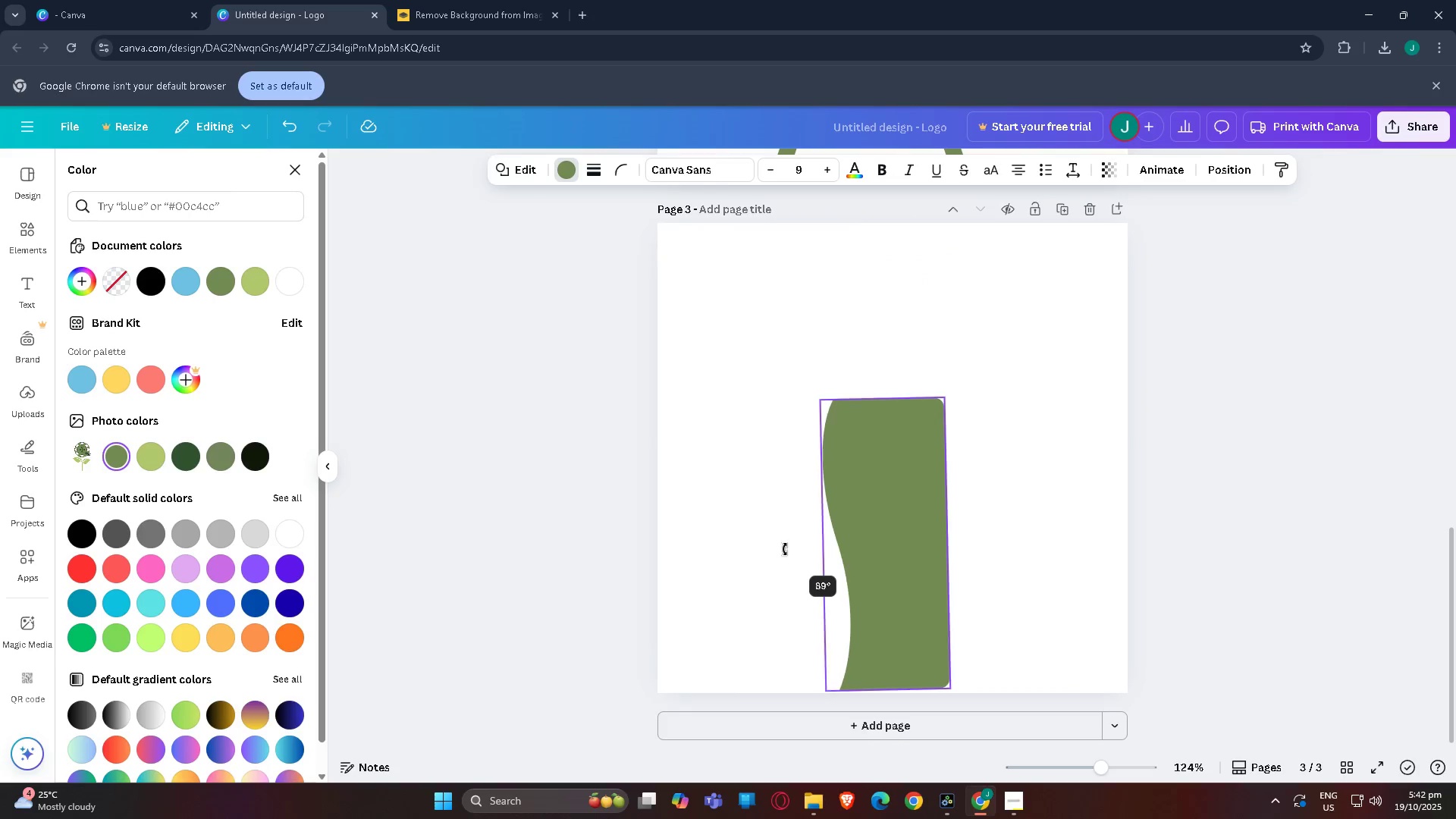 
left_click_drag(start_coordinate=[782, 548], to_coordinate=[782, 544])
 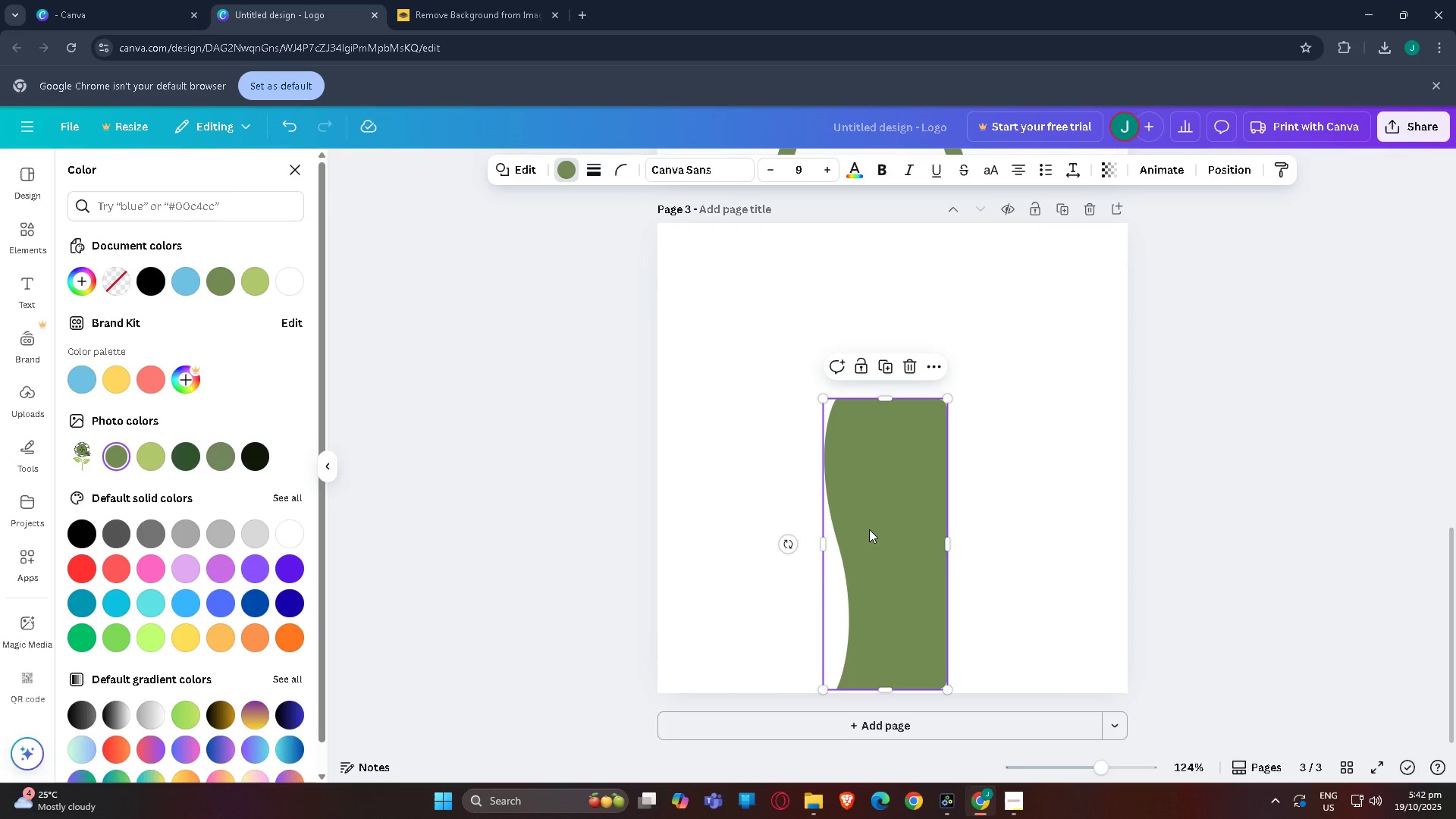 
left_click_drag(start_coordinate=[869, 529], to_coordinate=[869, 541])
 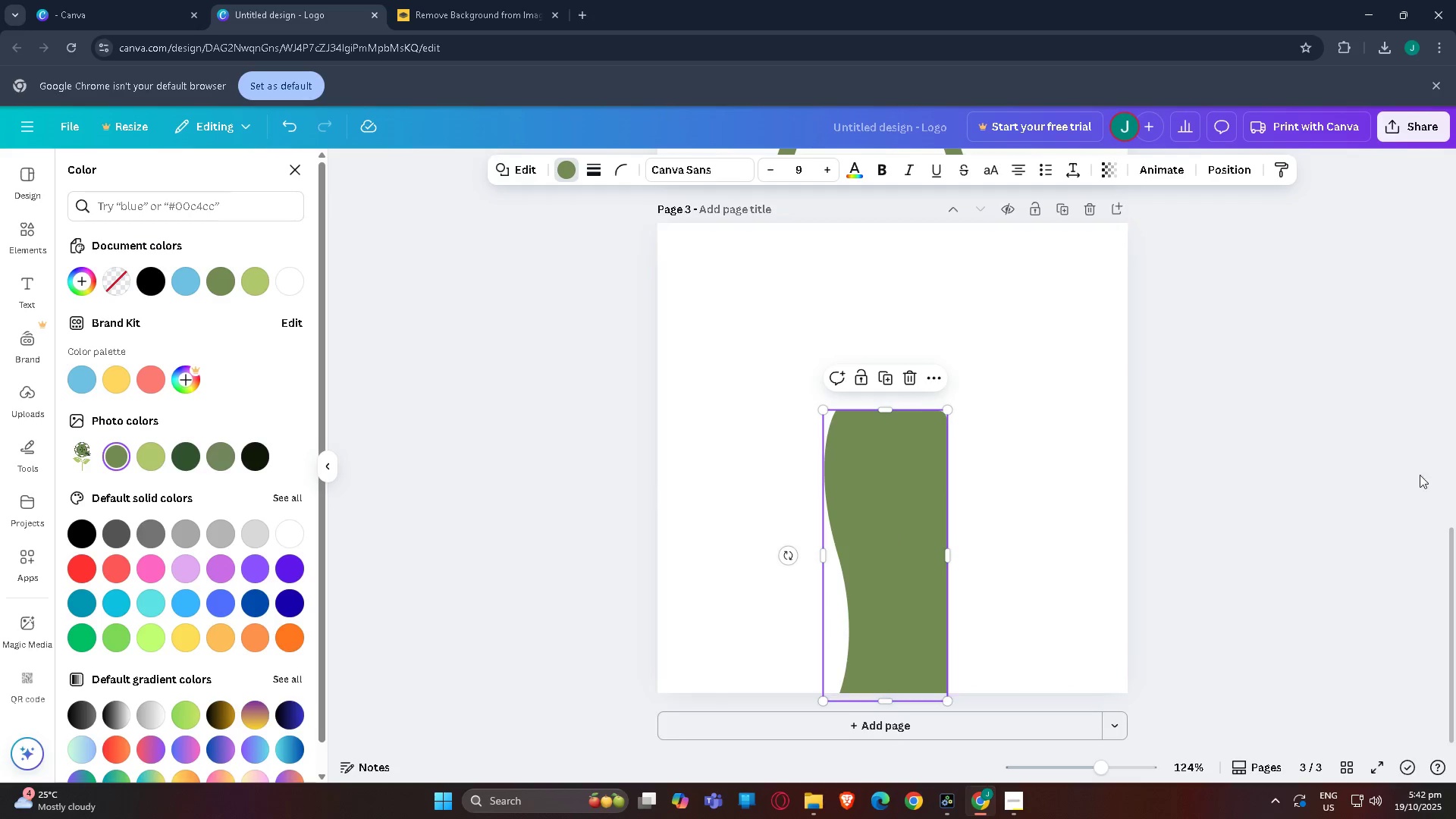 
left_click_drag(start_coordinate=[1436, 475], to_coordinate=[1448, 474])
 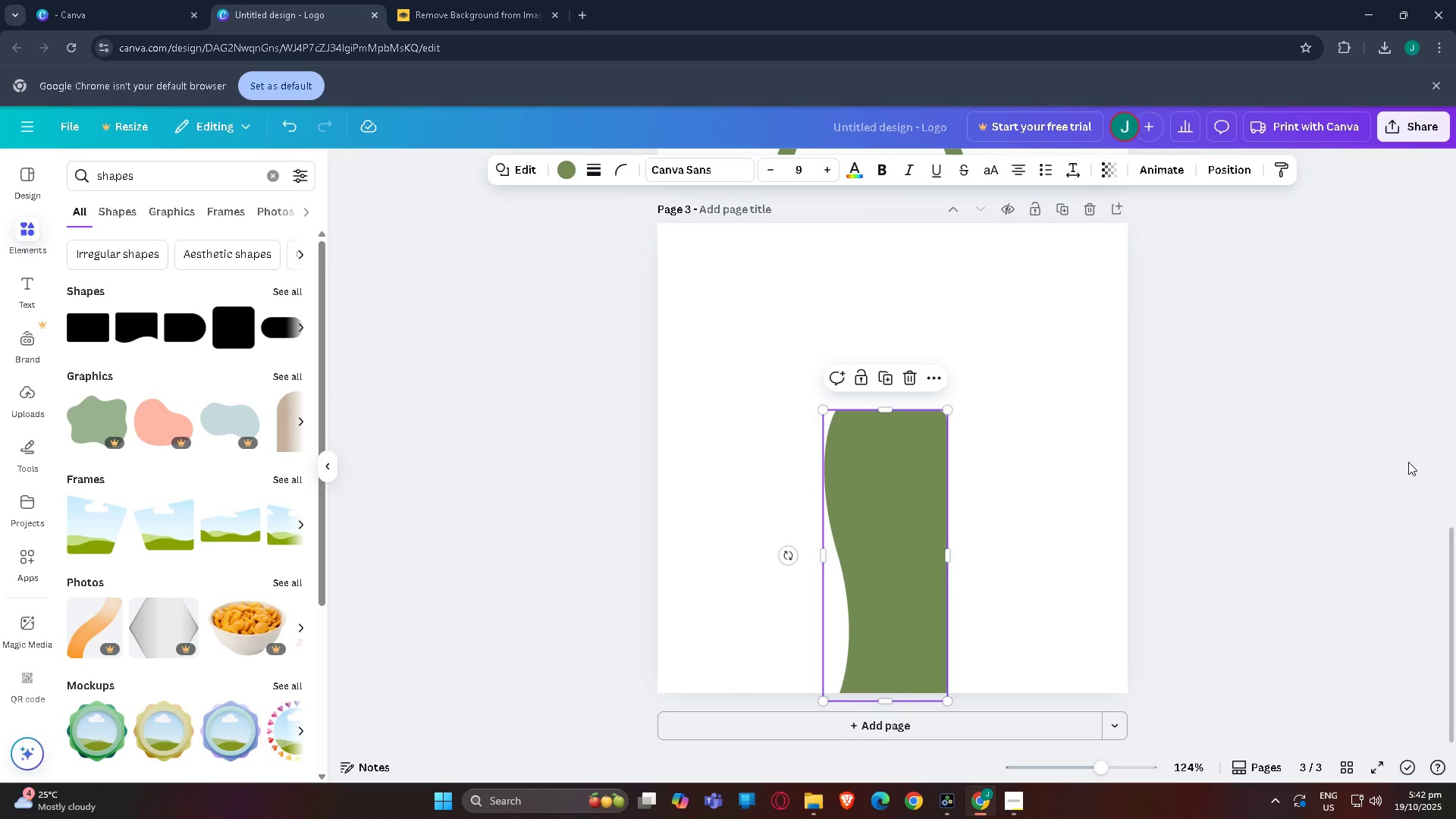 
left_click([1407, 462])
 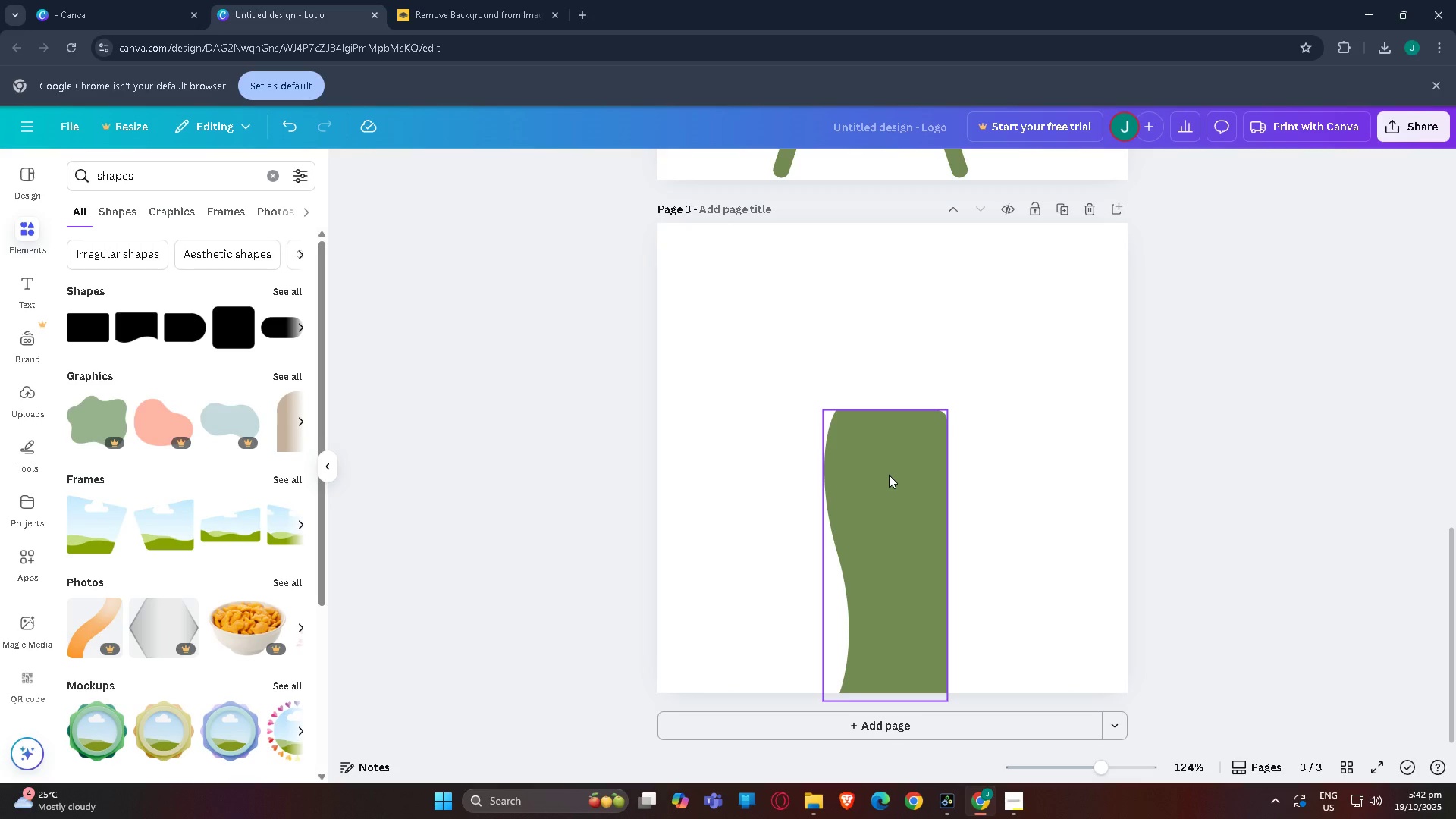 
wait(22.04)
 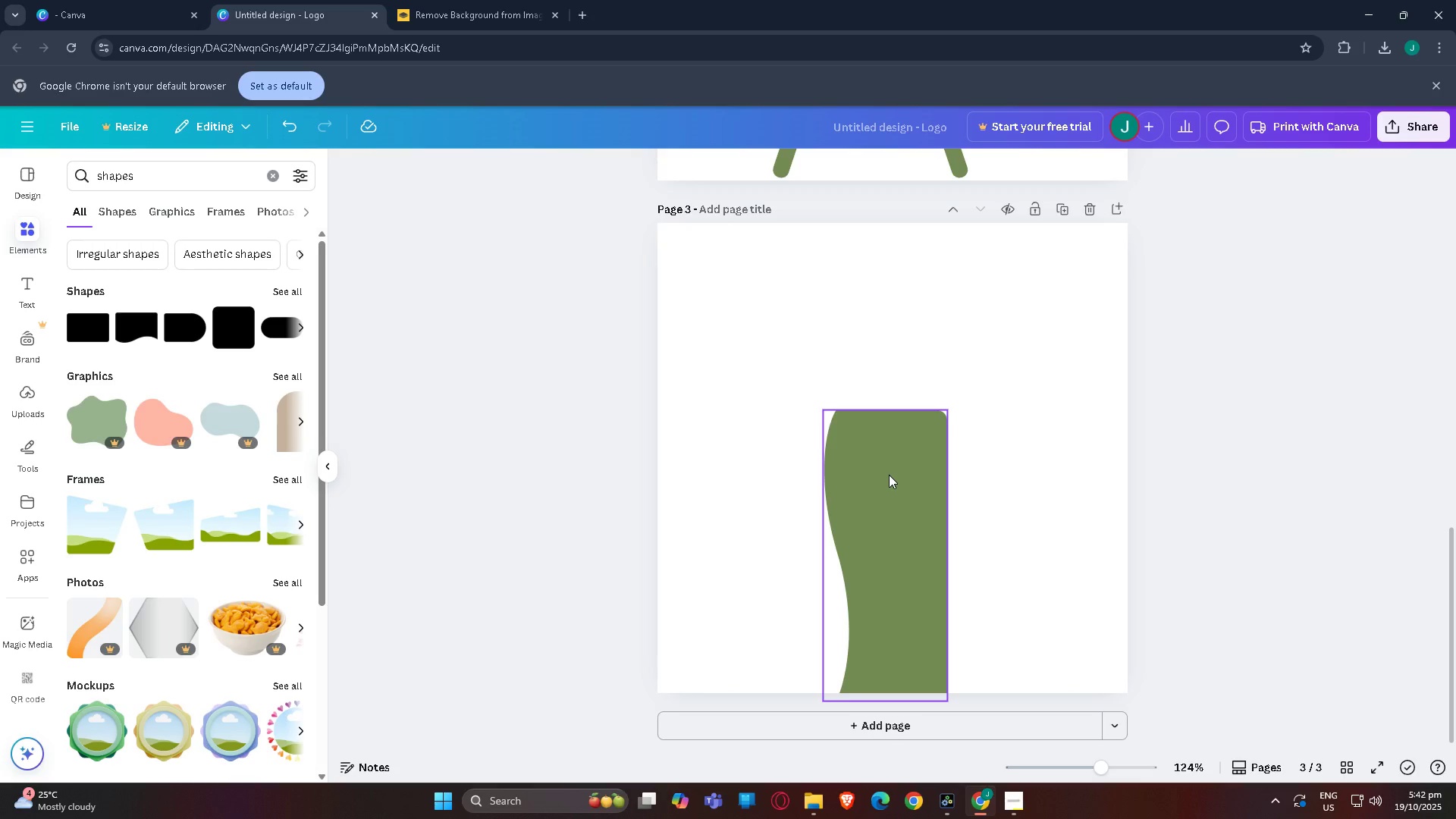 
left_click([902, 462])
 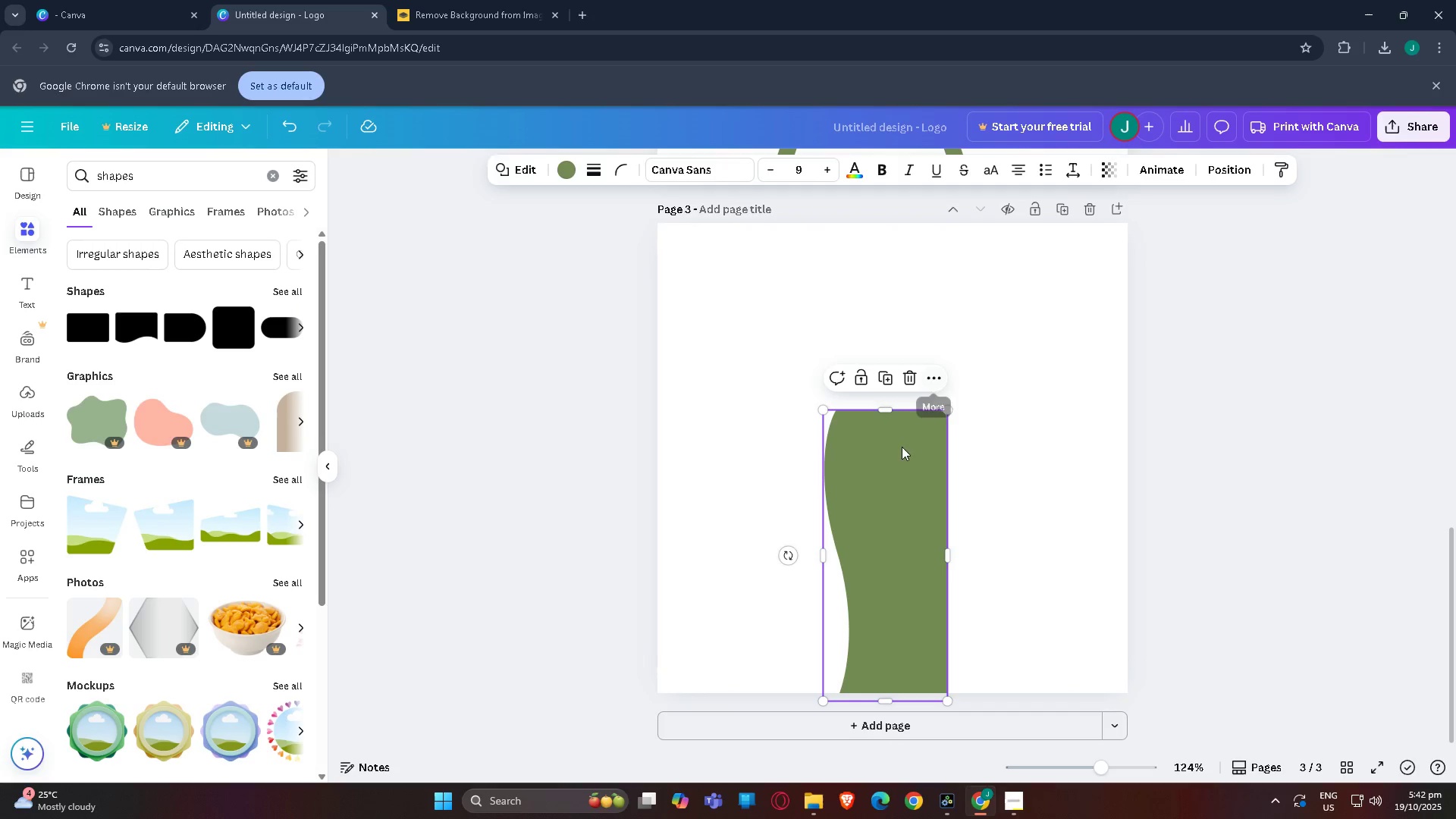 
left_click_drag(start_coordinate=[791, 554], to_coordinate=[1028, 554])
 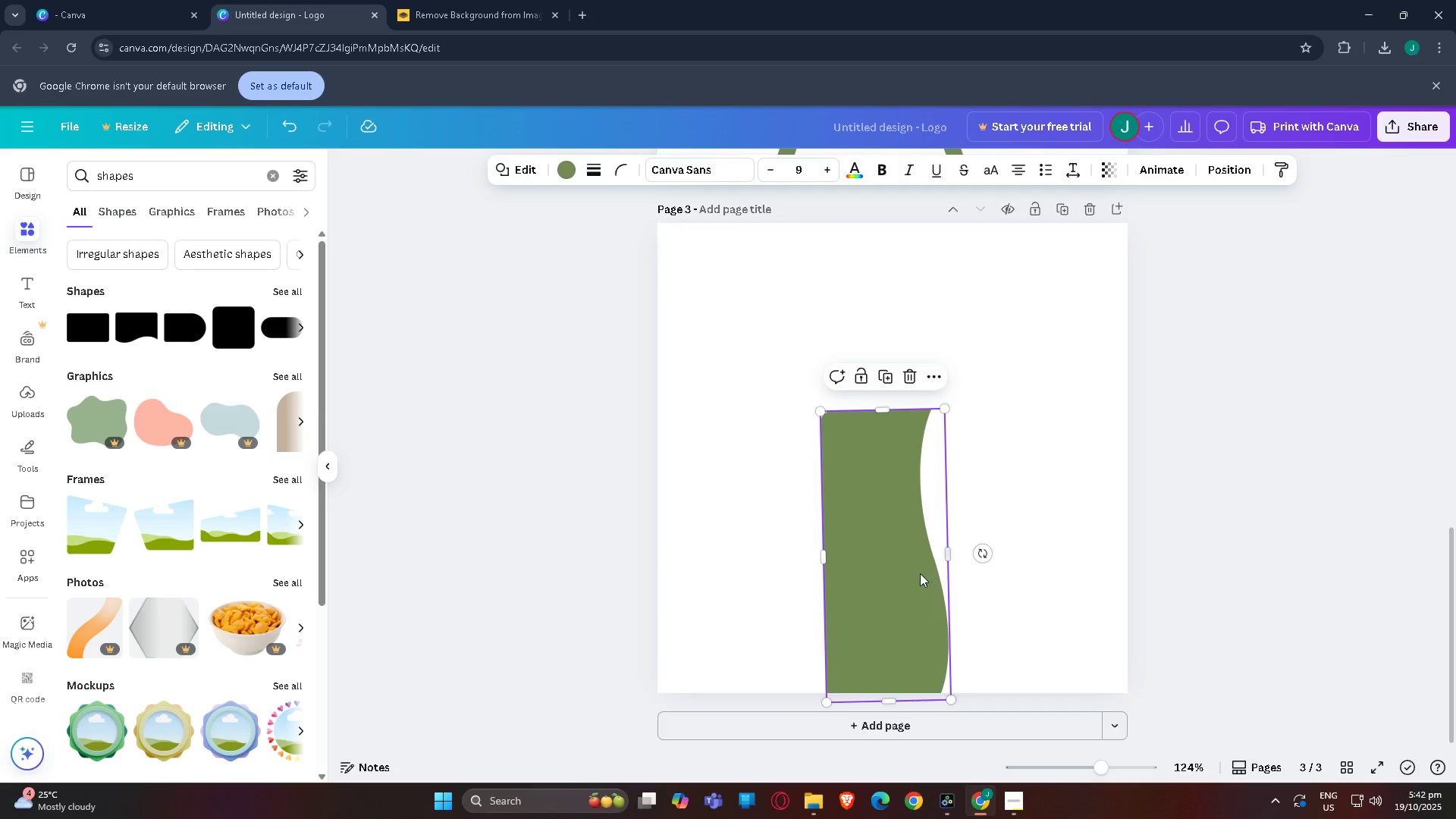 
left_click_drag(start_coordinate=[916, 575], to_coordinate=[954, 571])
 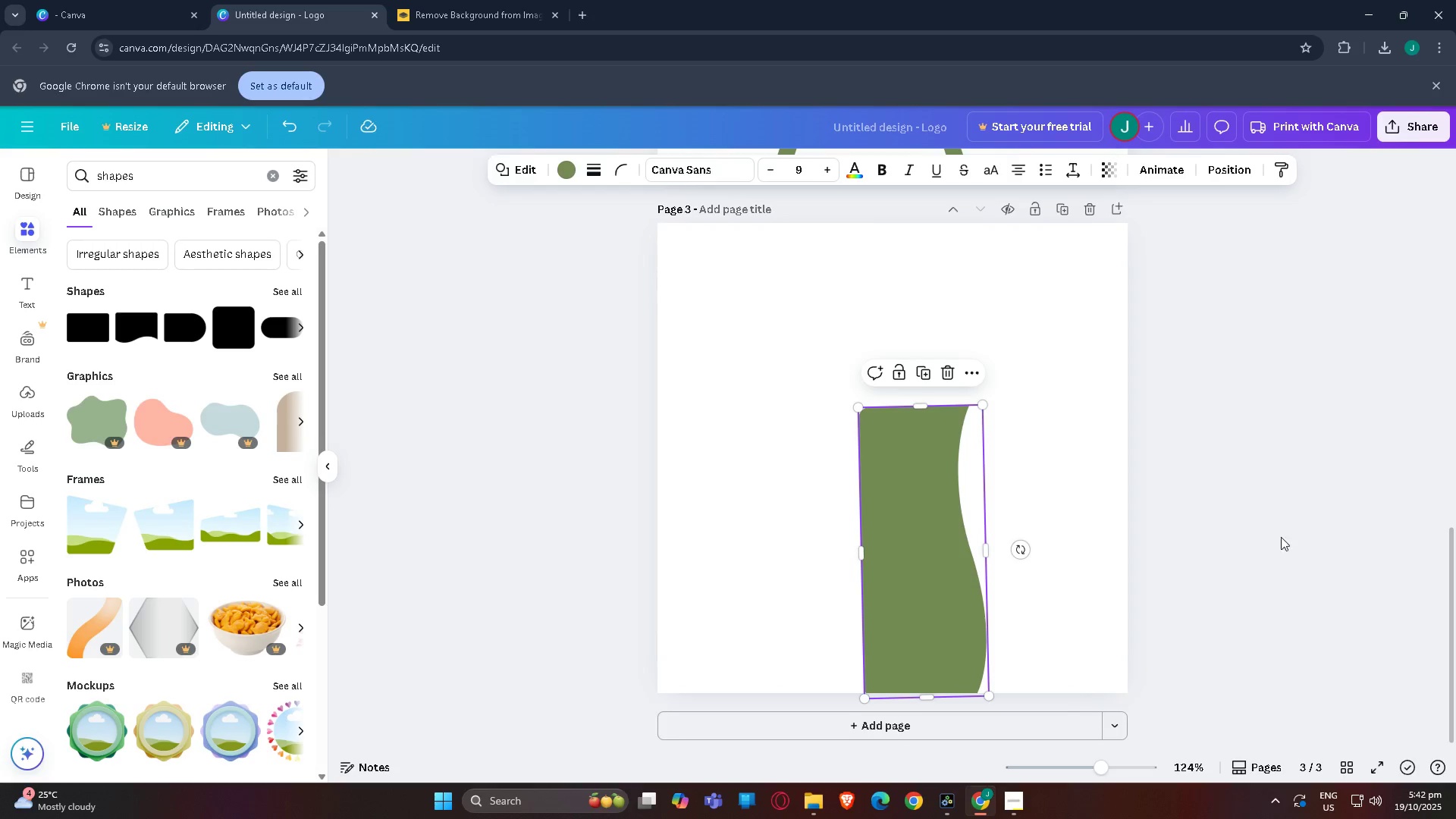 
left_click_drag(start_coordinate=[1332, 537], to_coordinate=[1343, 537])
 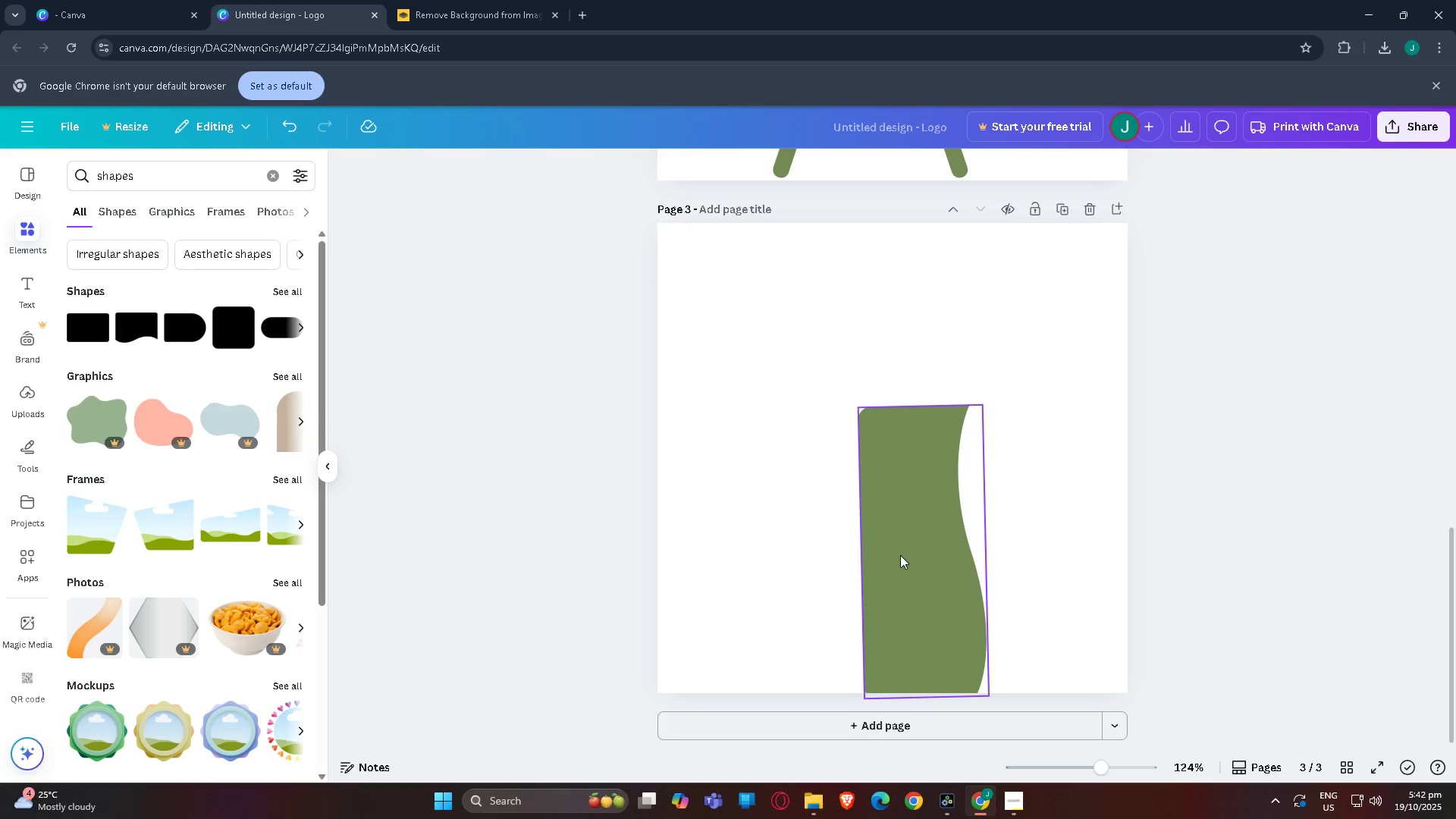 
left_click([900, 555])
 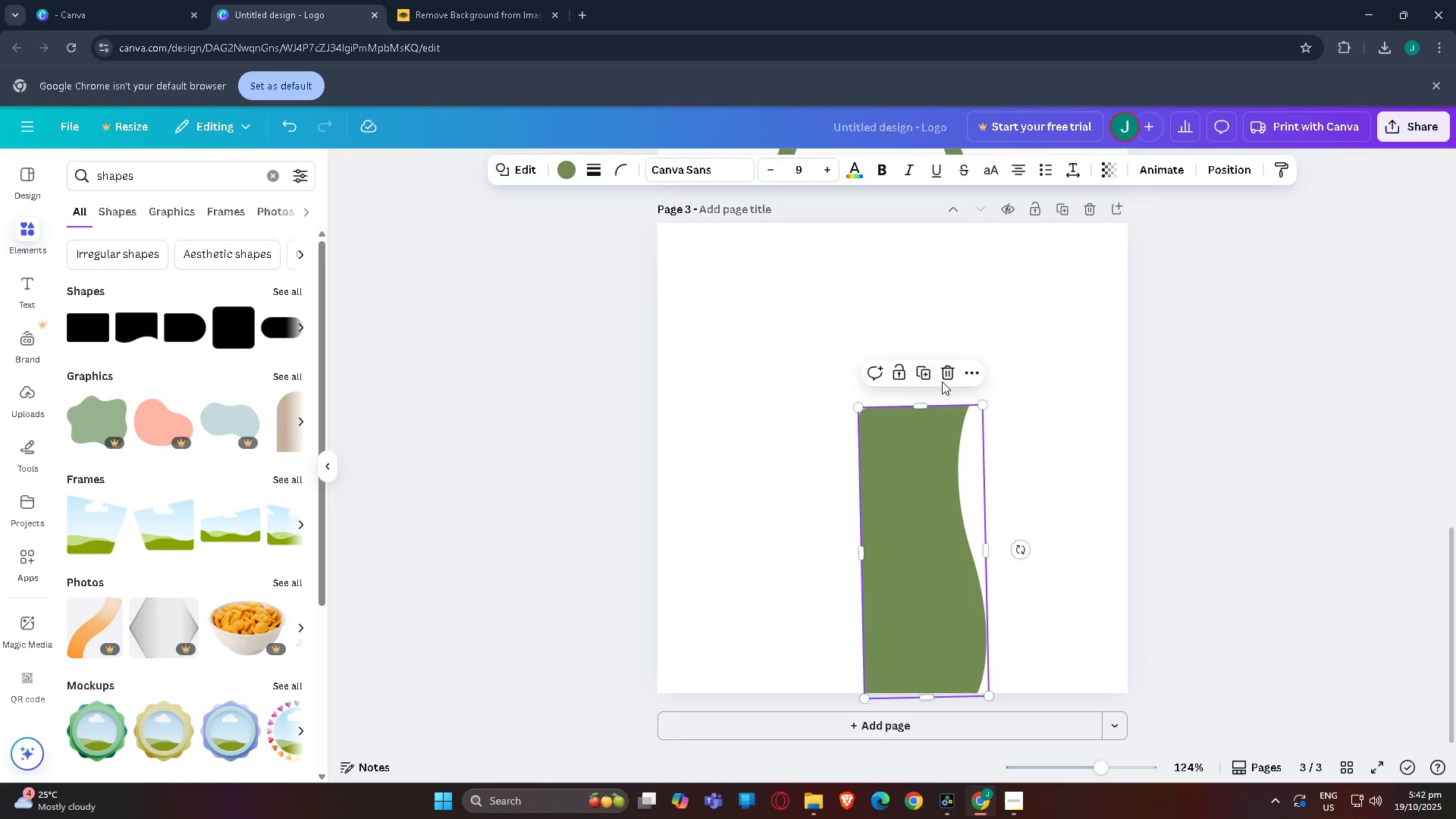 
left_click([952, 375])
 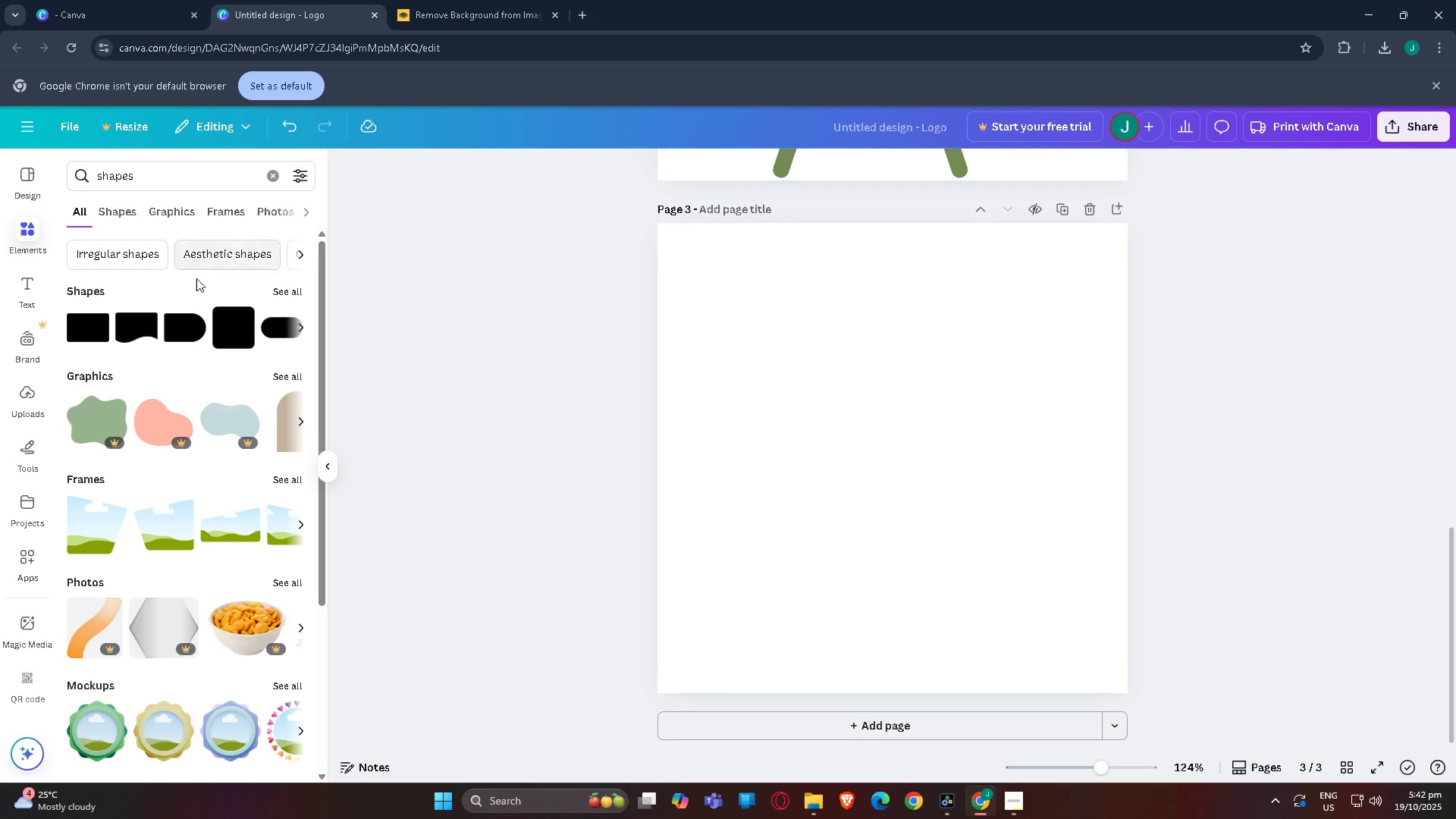 
left_click_drag(start_coordinate=[155, 168], to_coordinate=[0, 168])
 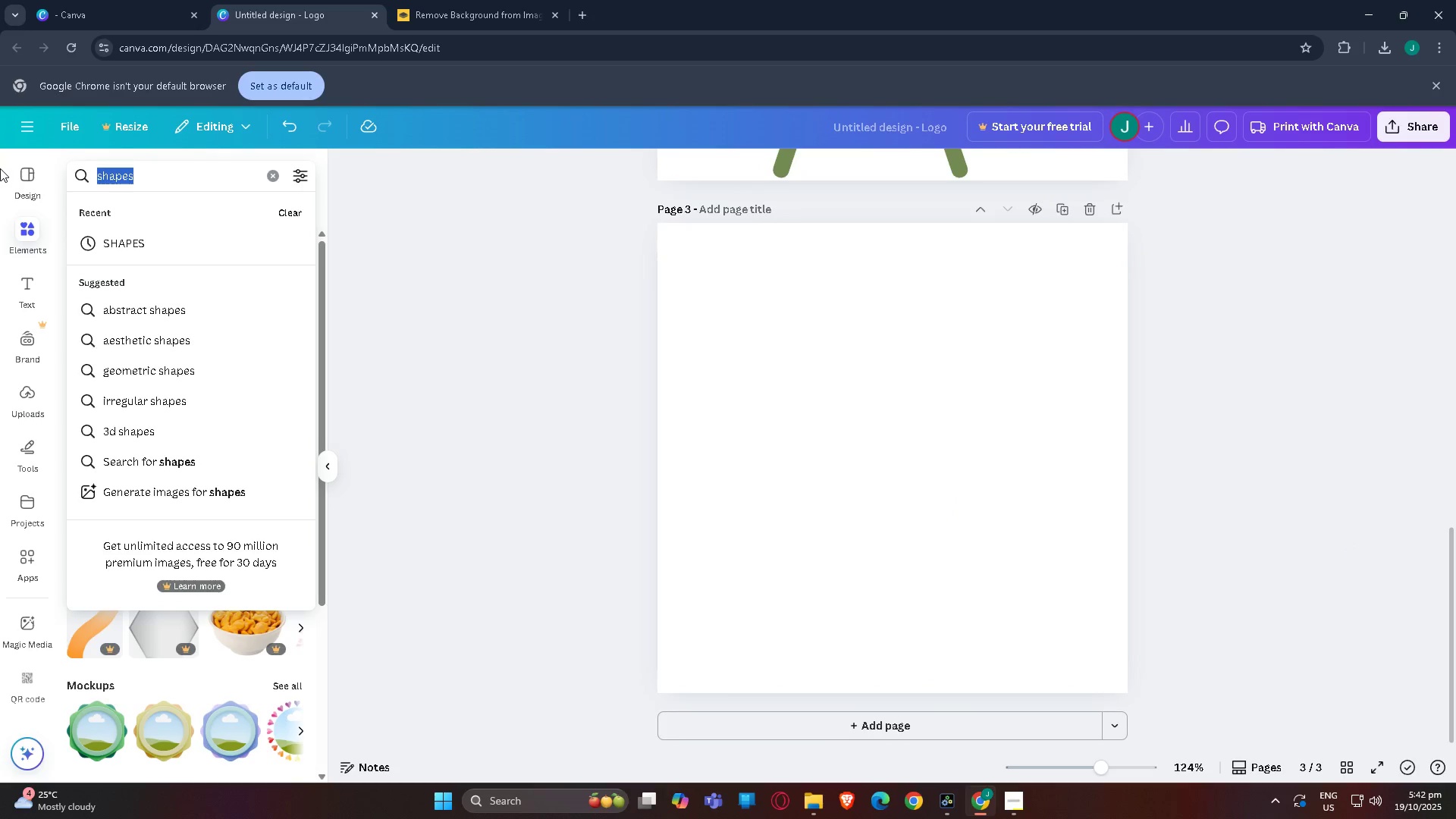 
type(g)
key(Backspace)
key(Backspace)
type(hear)
 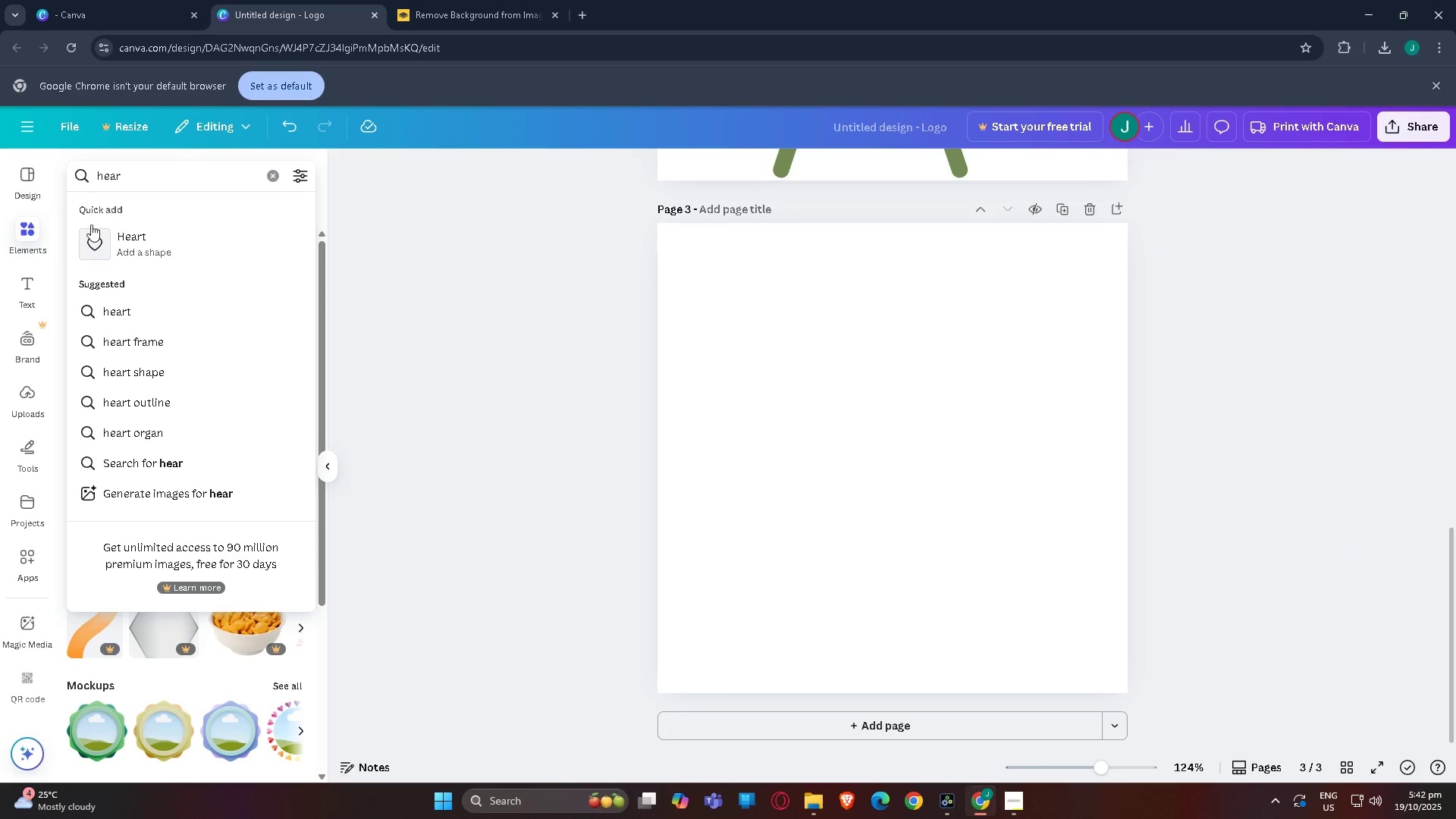 
left_click([111, 234])
 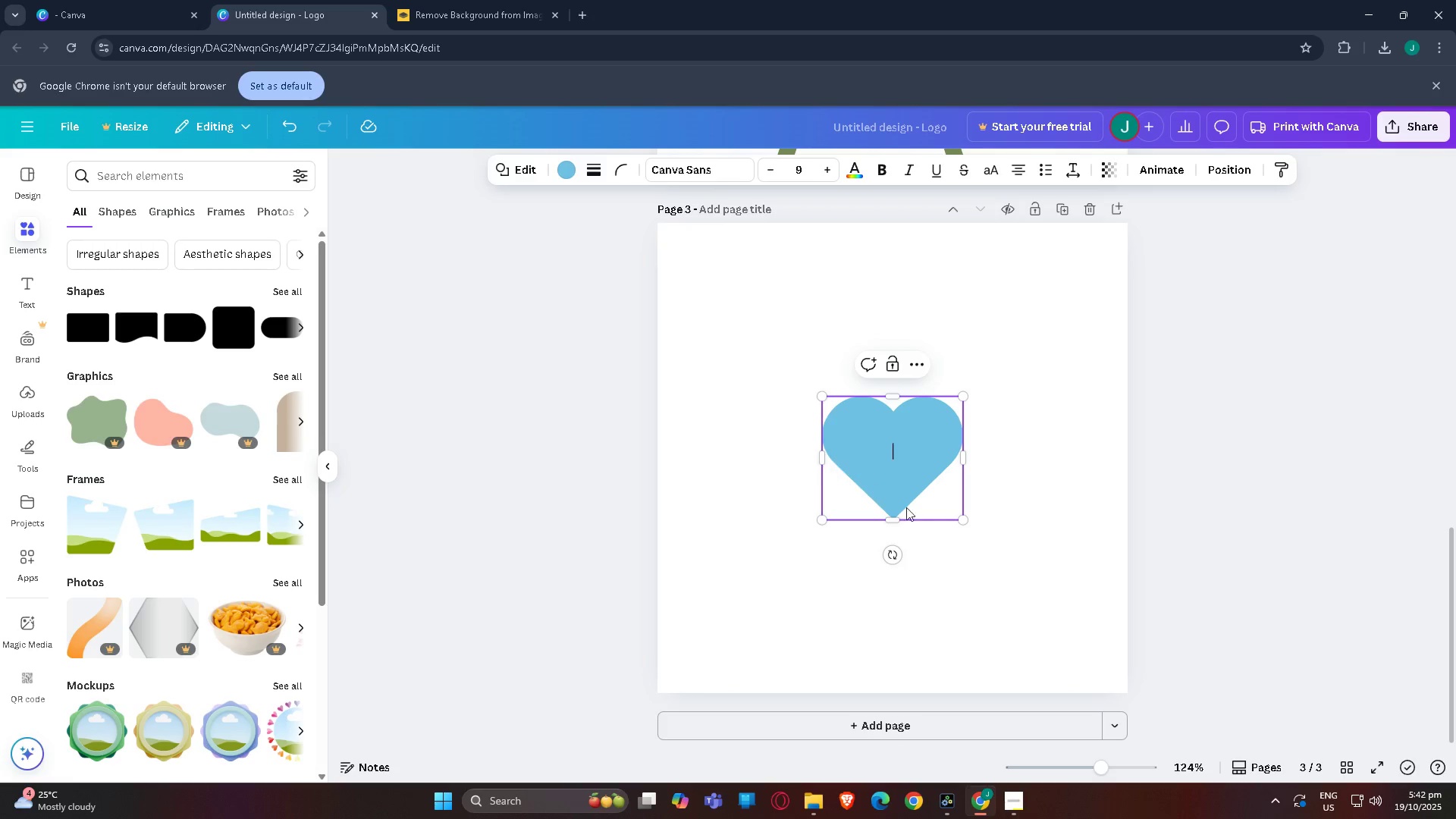 
left_click_drag(start_coordinate=[896, 526], to_coordinate=[917, 696])
 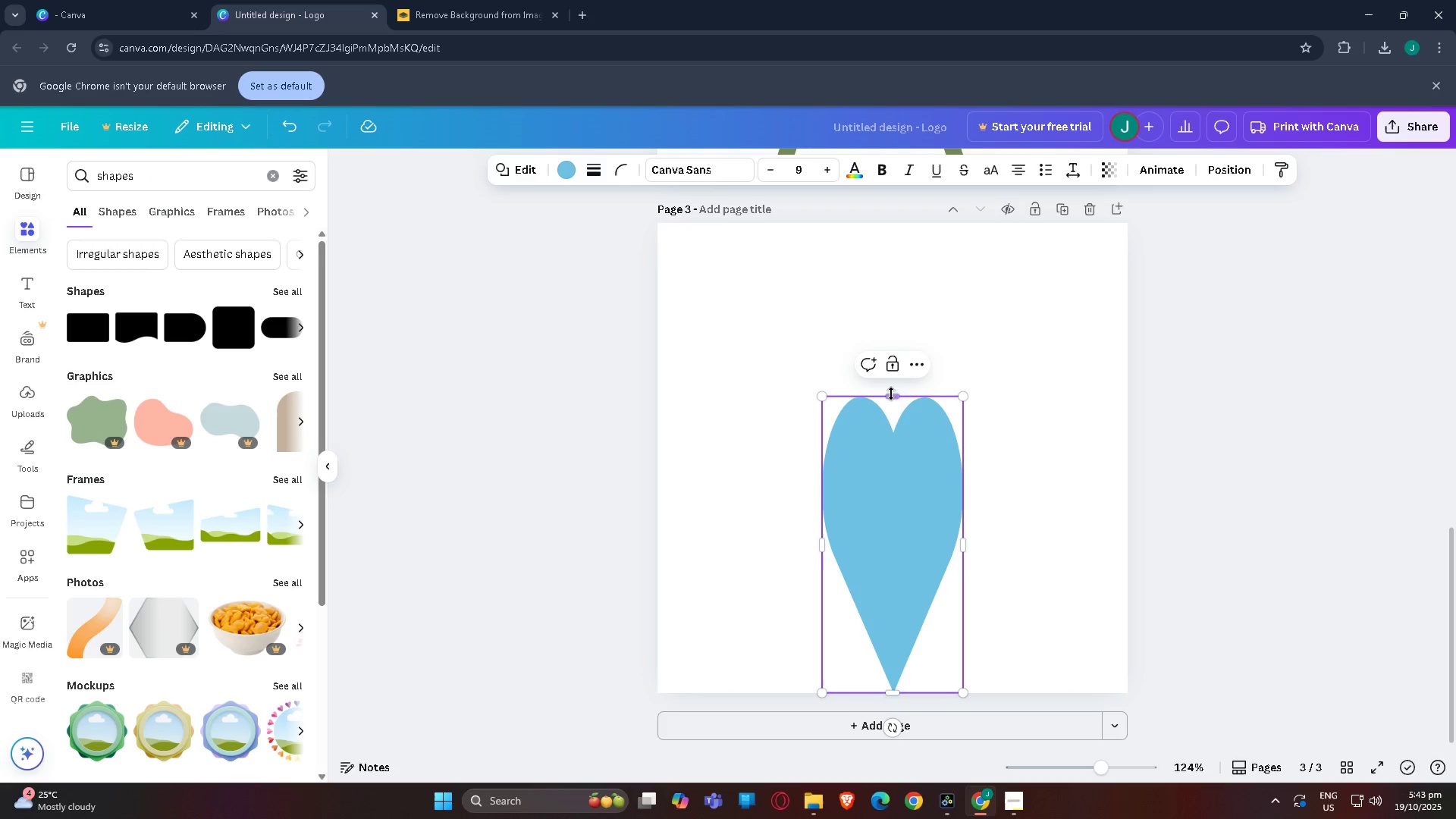 
left_click_drag(start_coordinate=[892, 396], to_coordinate=[890, 225])
 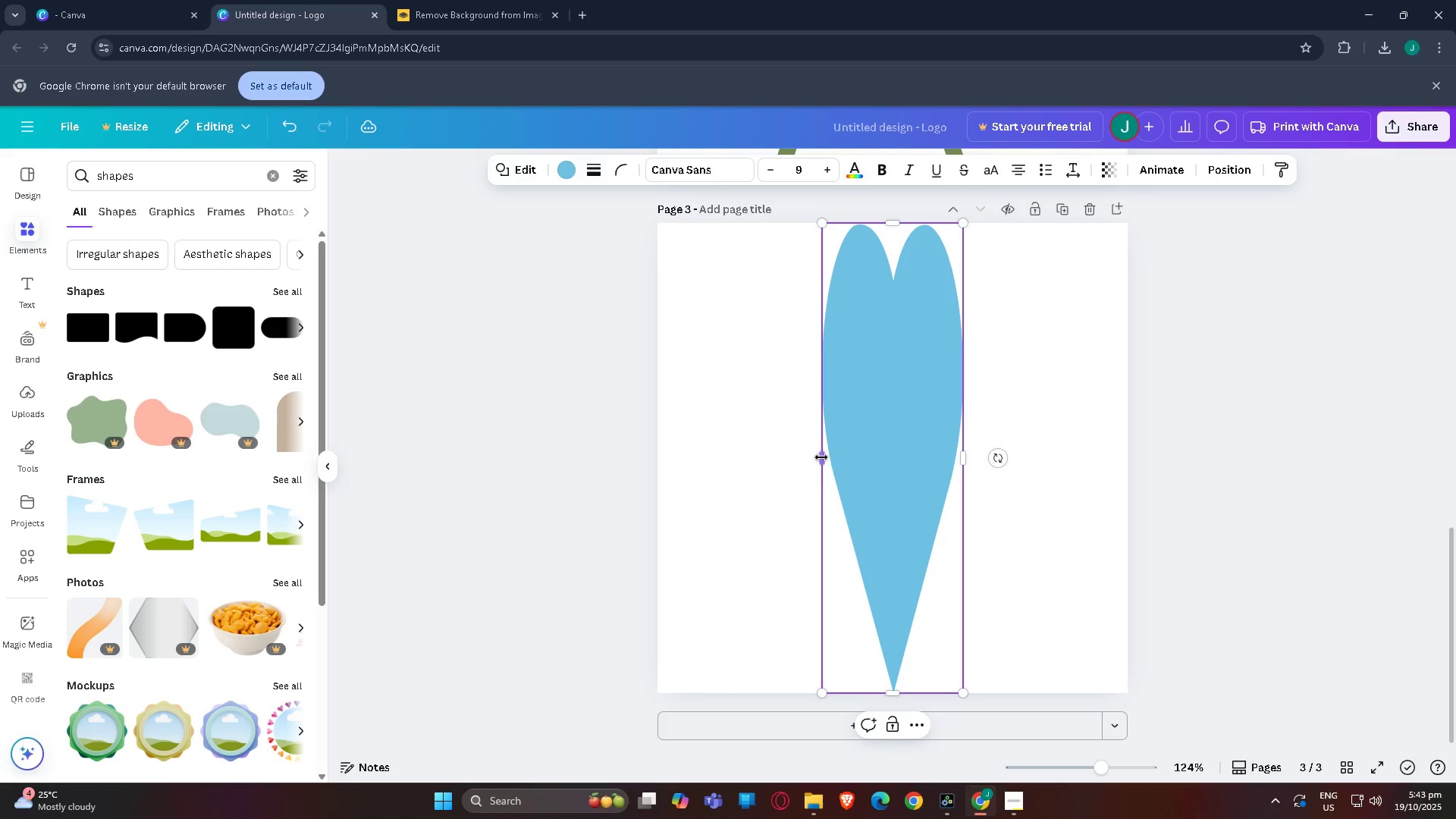 
left_click_drag(start_coordinate=[819, 457], to_coordinate=[656, 455])
 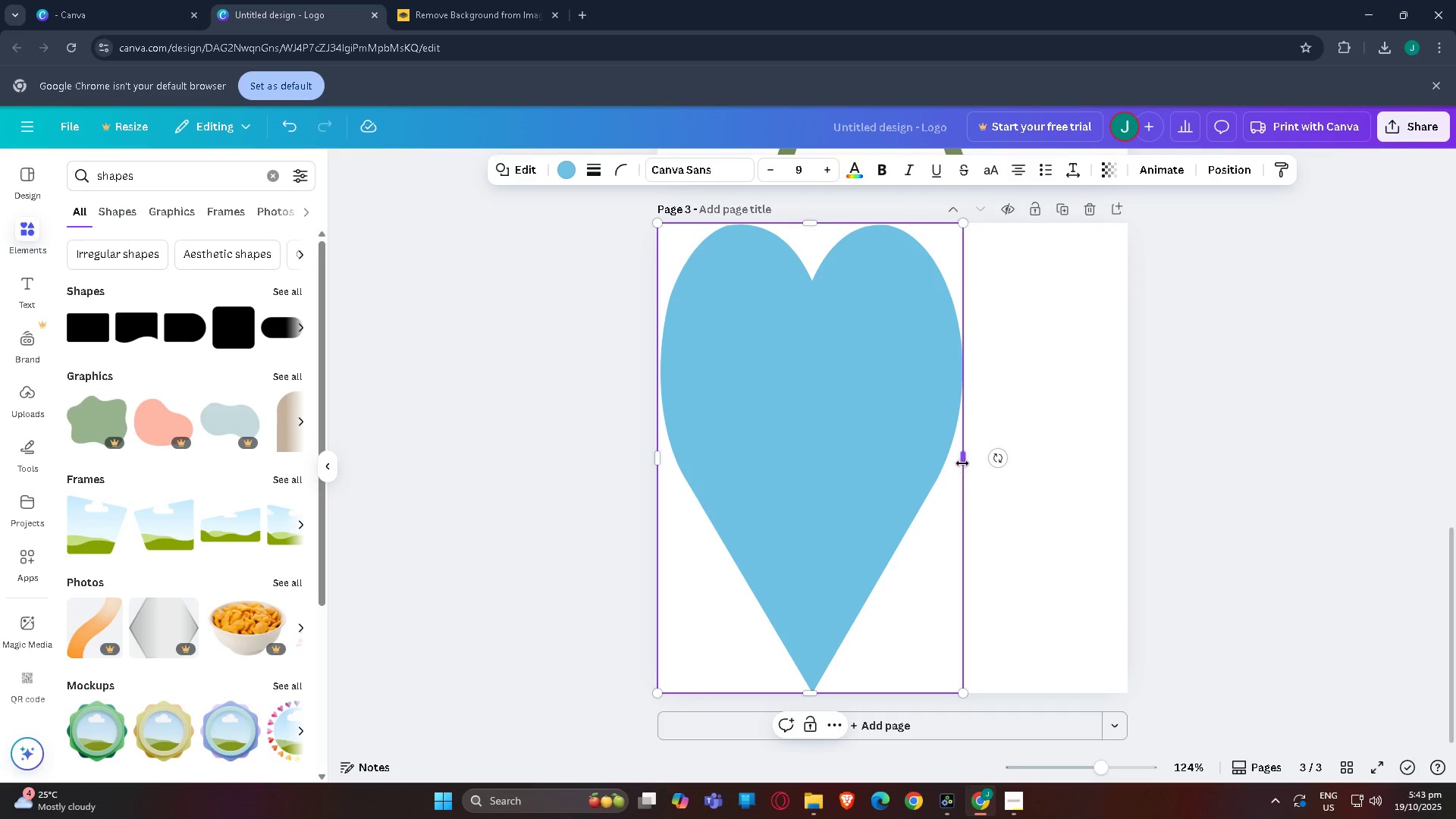 
left_click_drag(start_coordinate=[962, 463], to_coordinate=[1129, 469])
 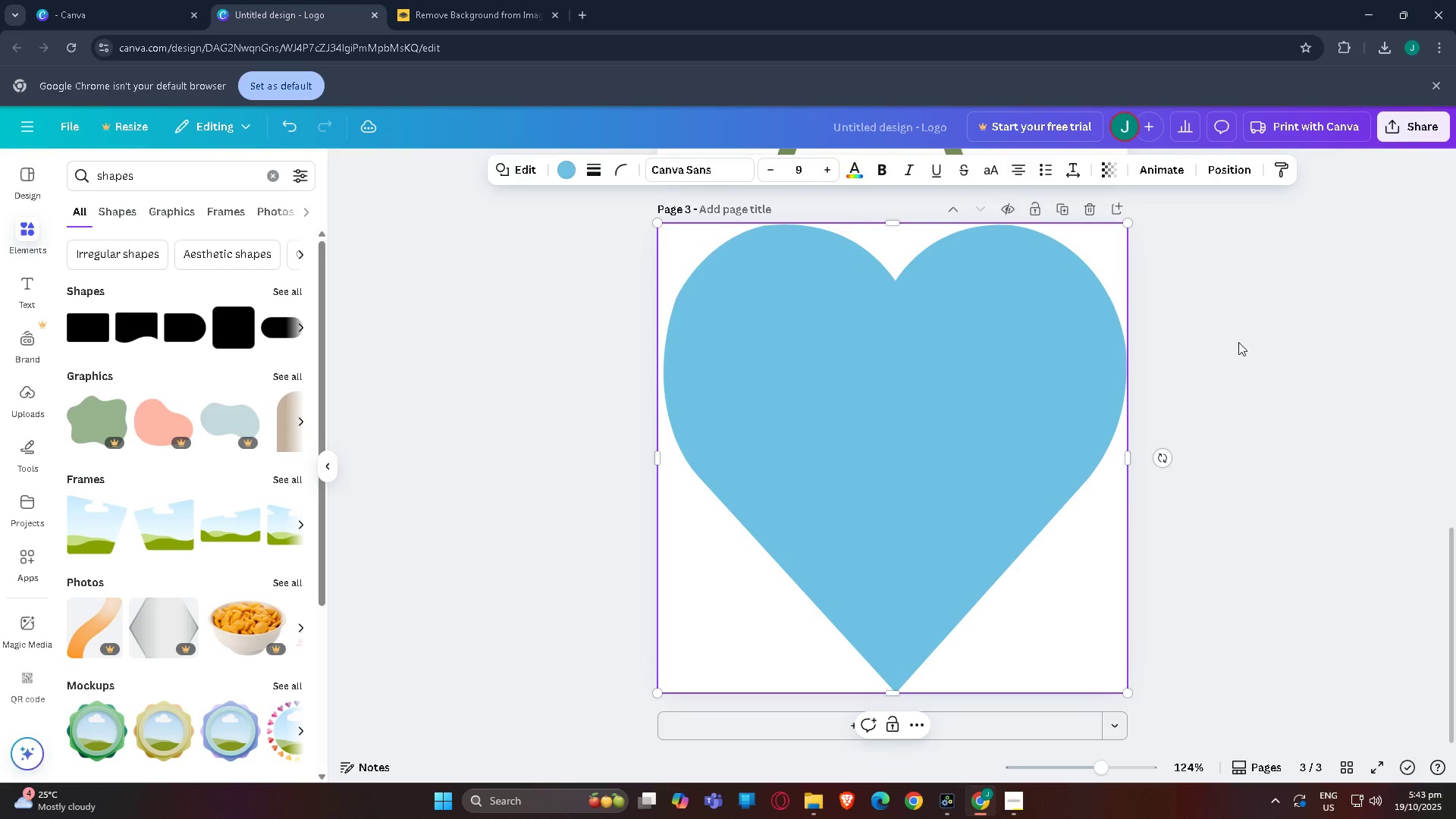 
left_click([1239, 342])
 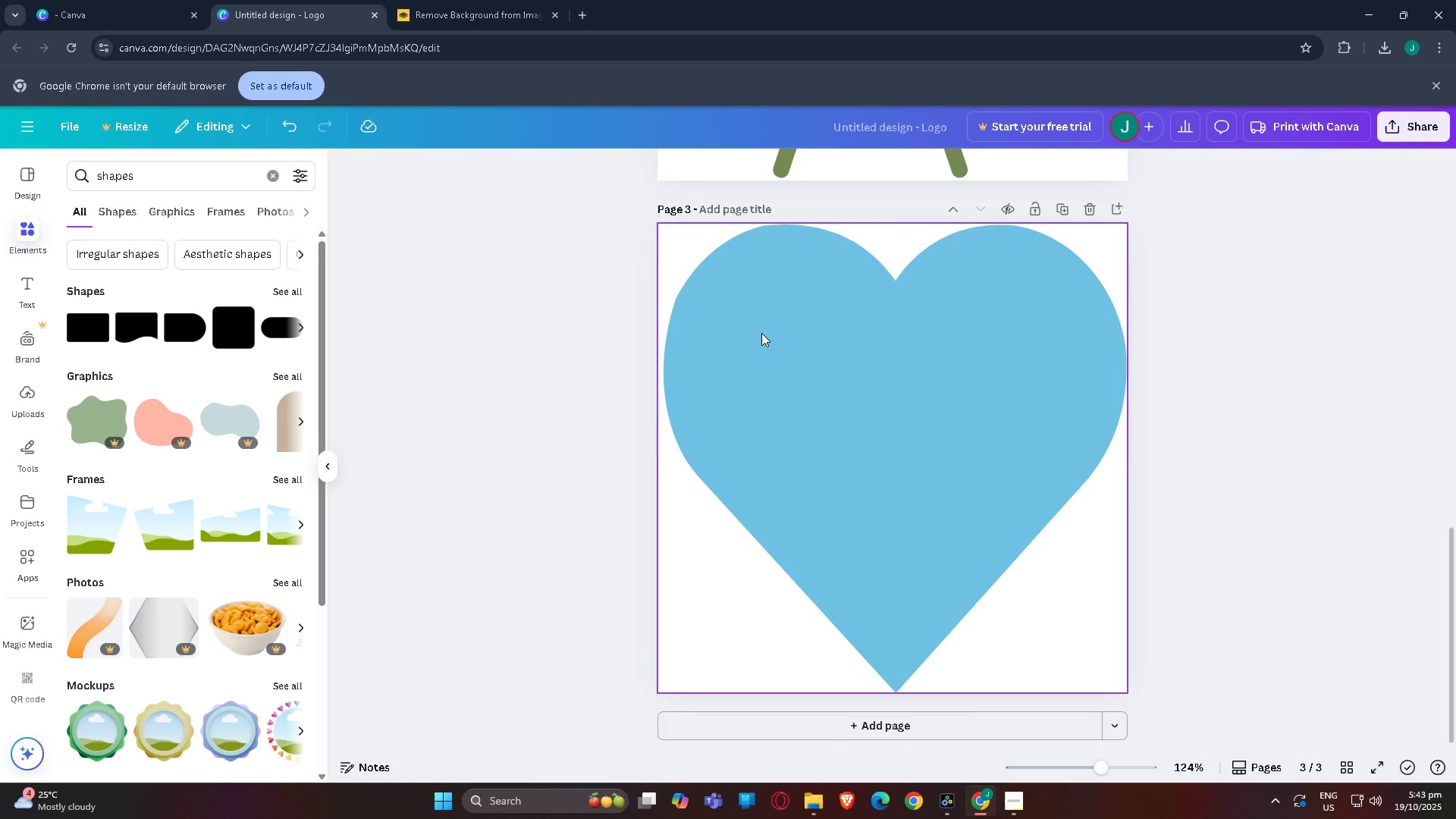 
left_click([801, 363])
 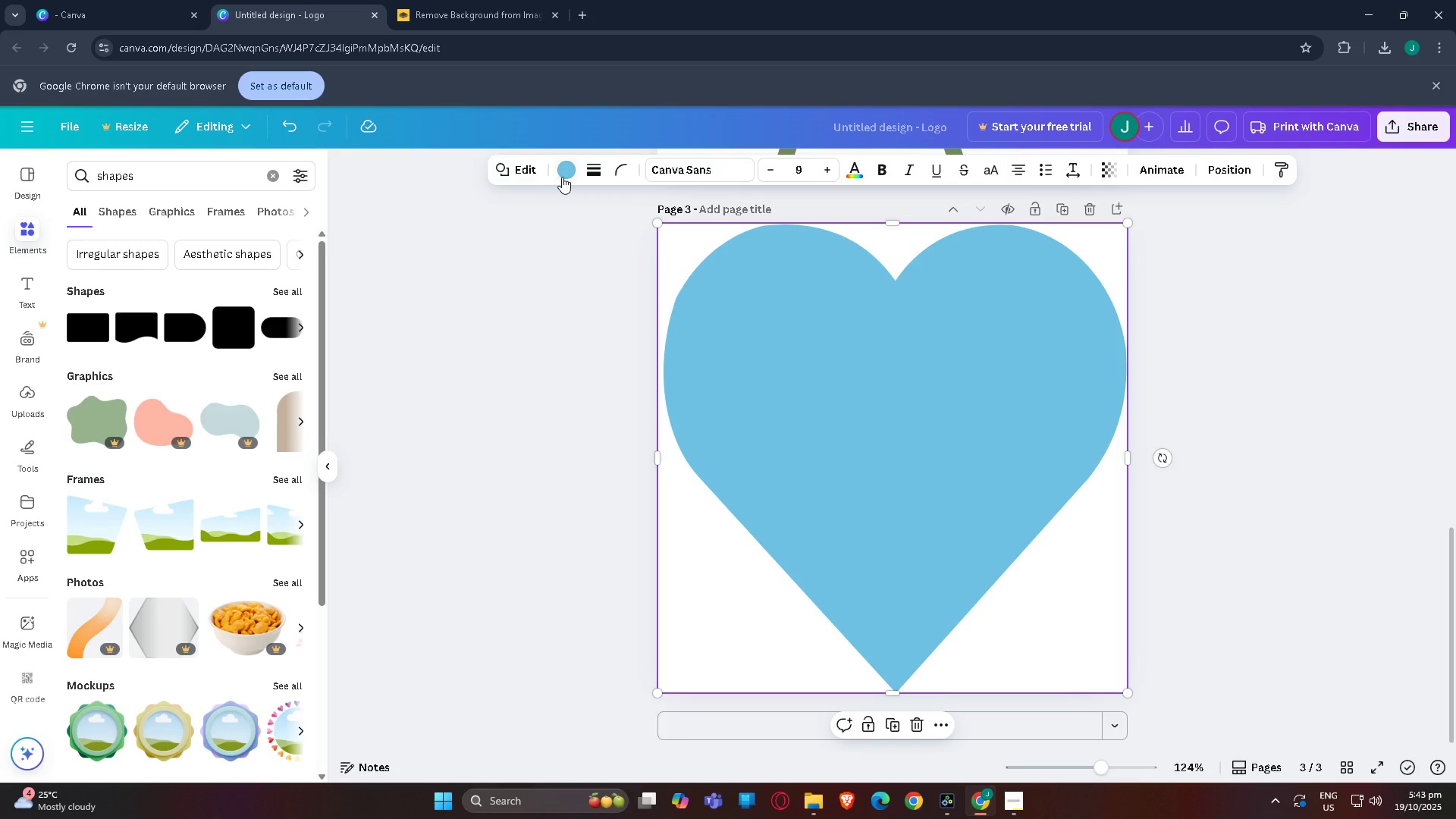 
left_click([562, 177])
 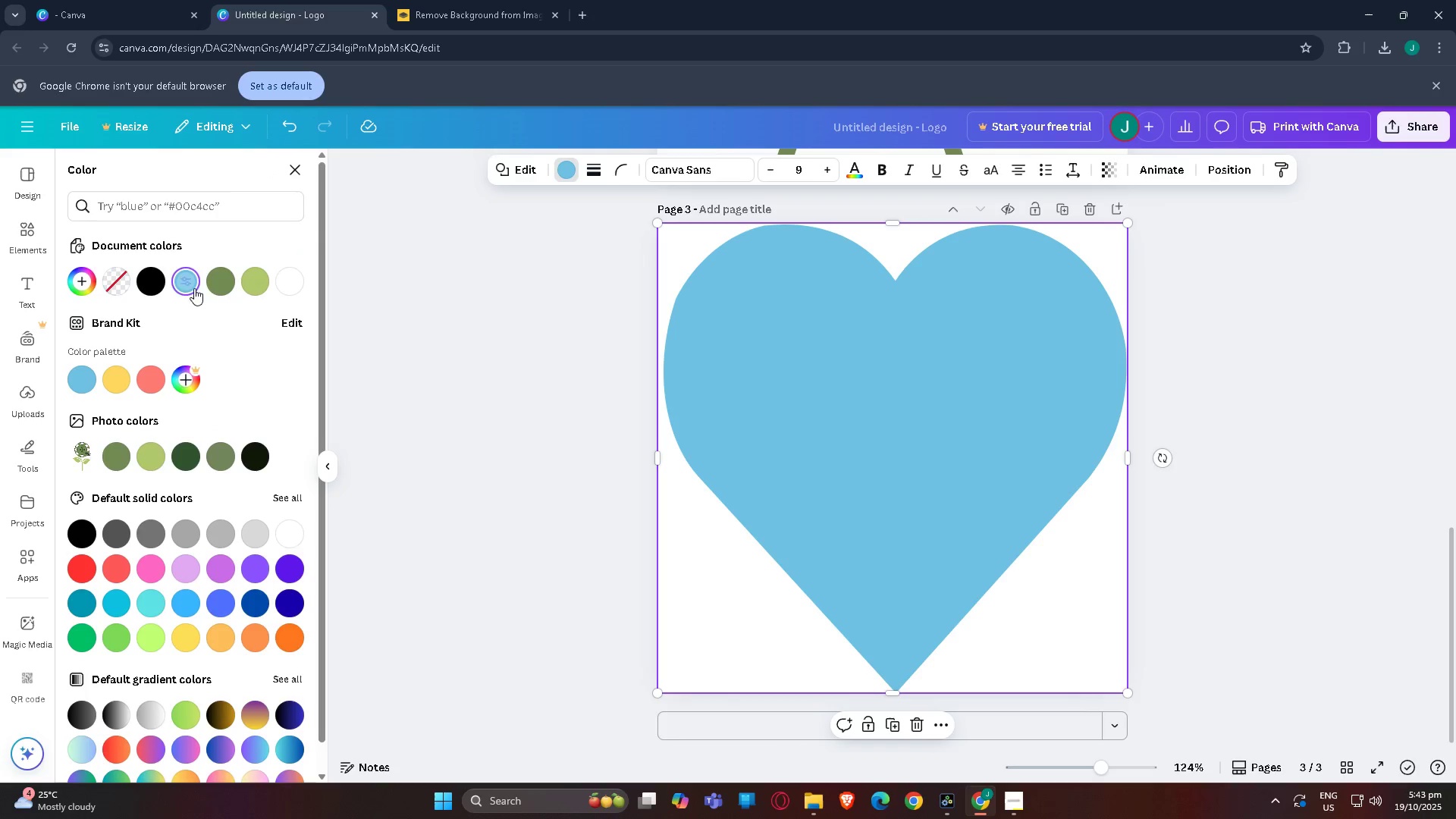 
left_click([214, 283])
 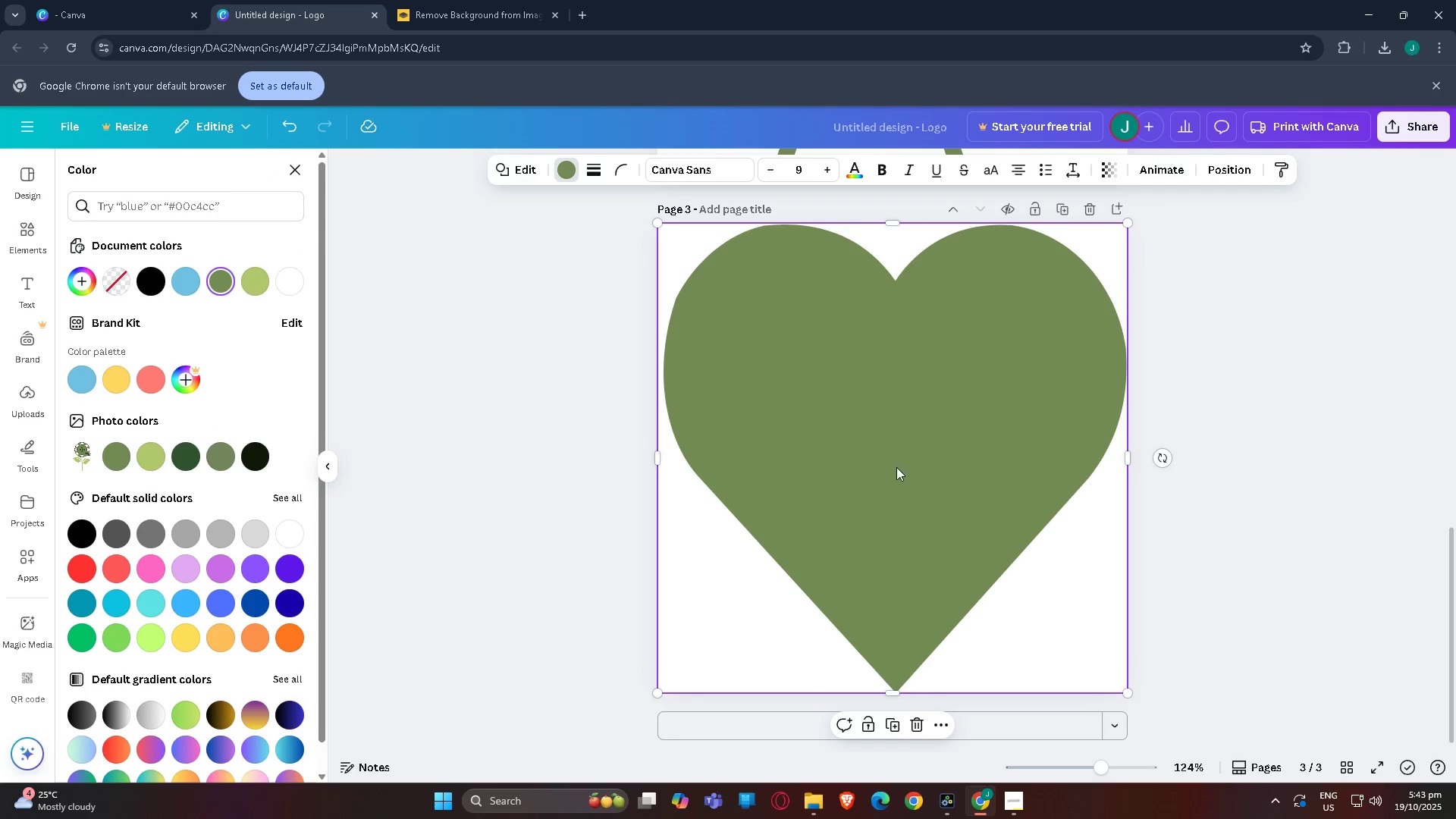 
left_click([896, 467])
 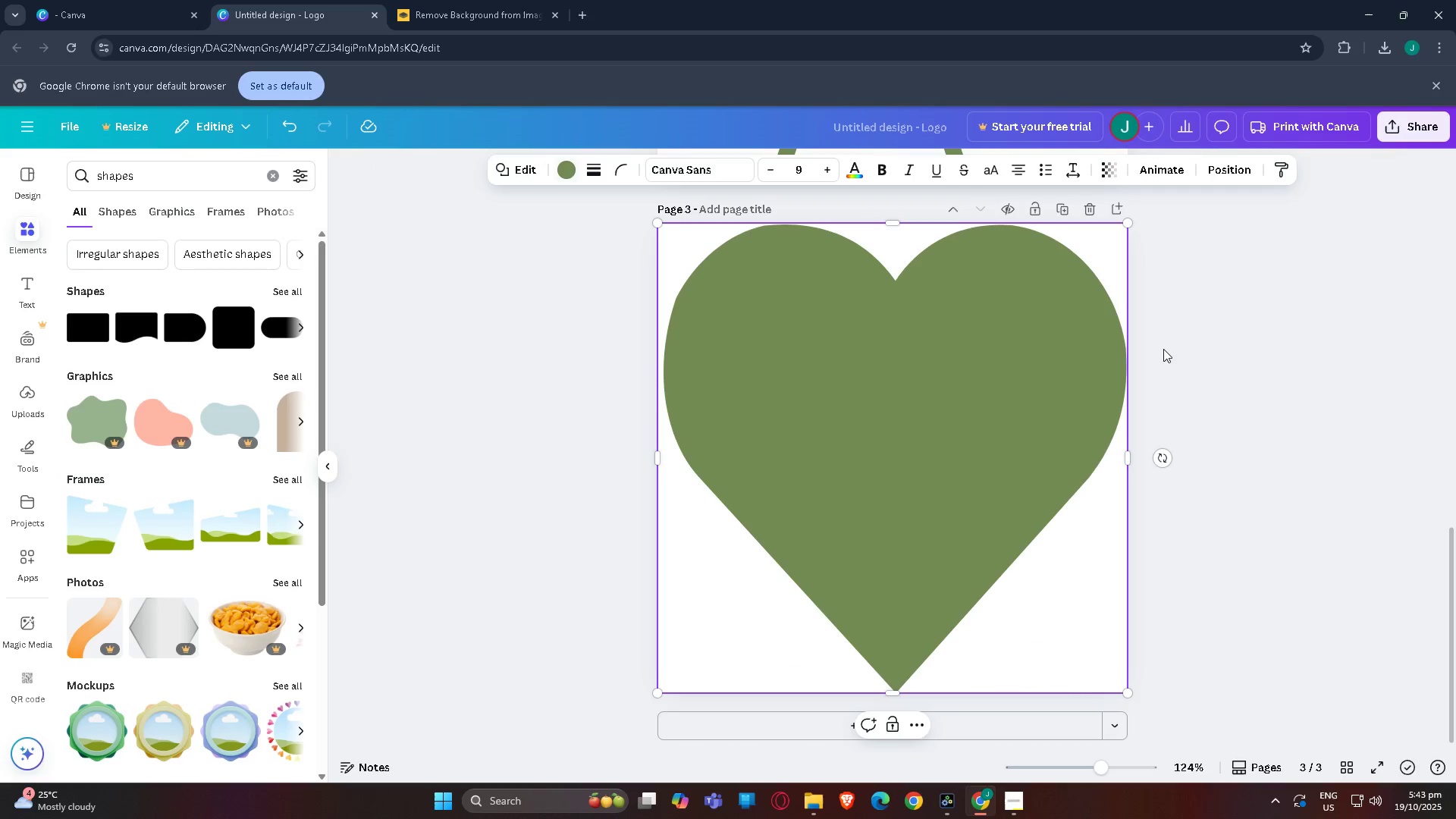 
double_click([925, 414])
 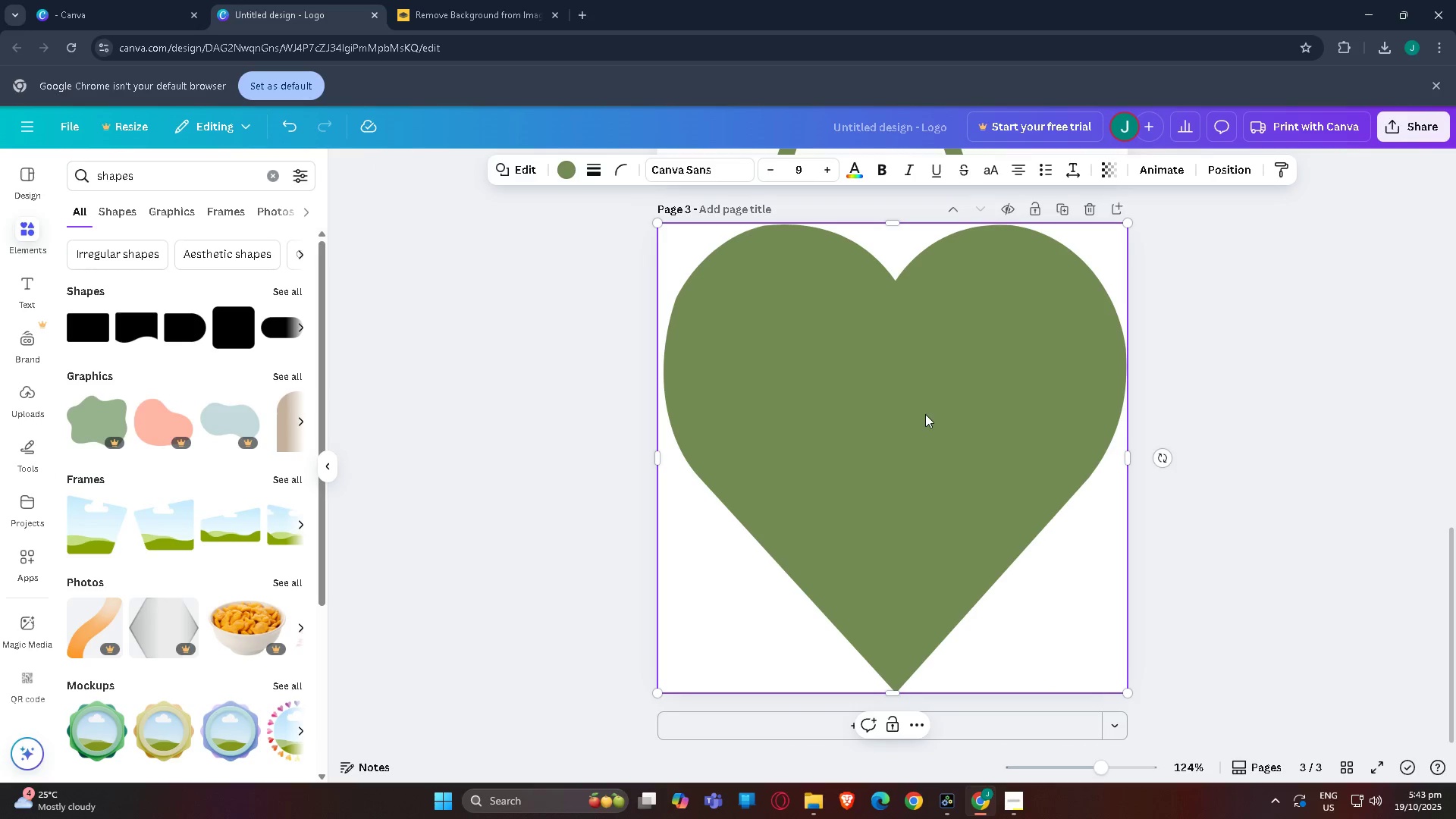 
key(Control+C)
 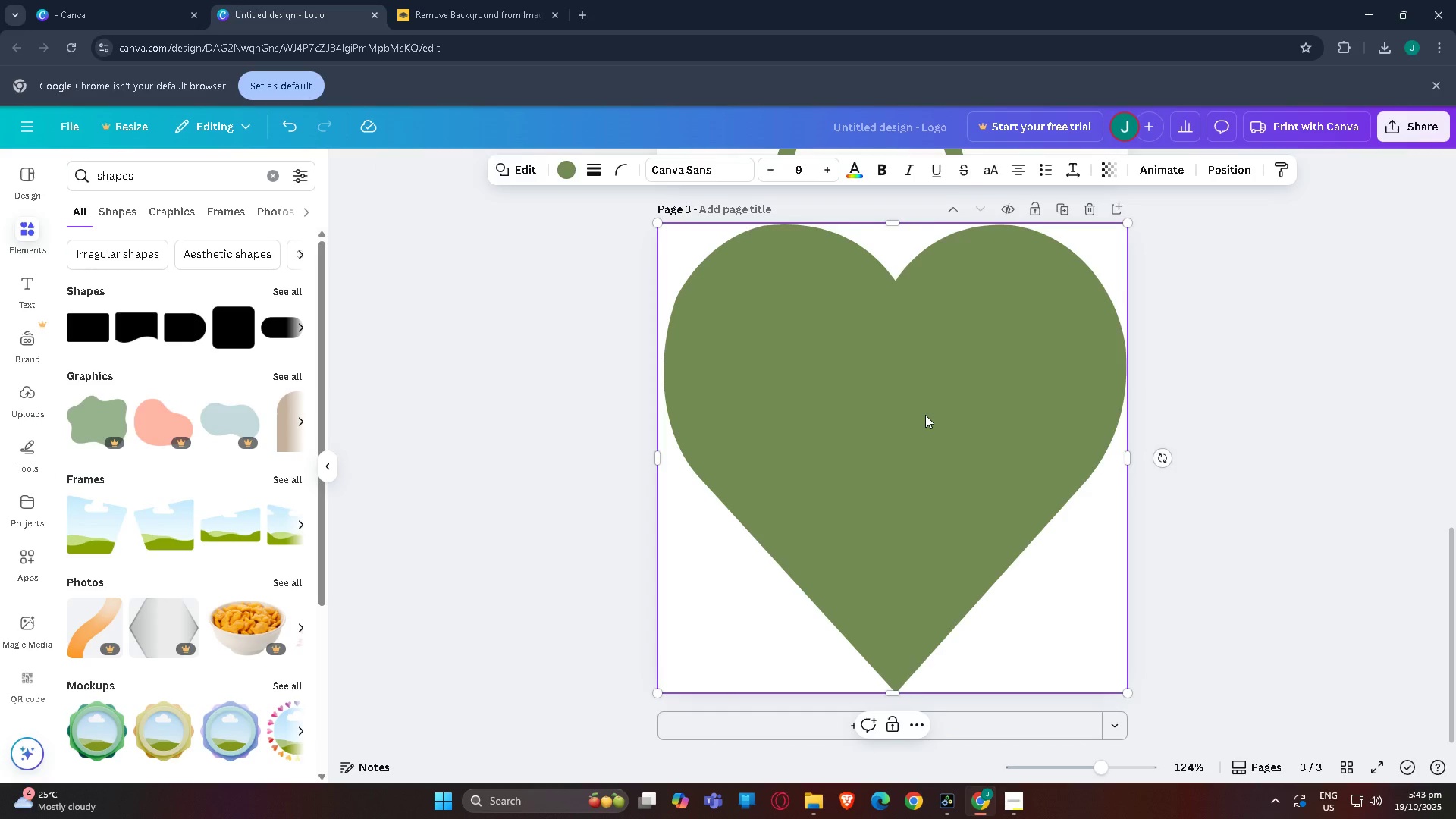 
key(Control+V)
 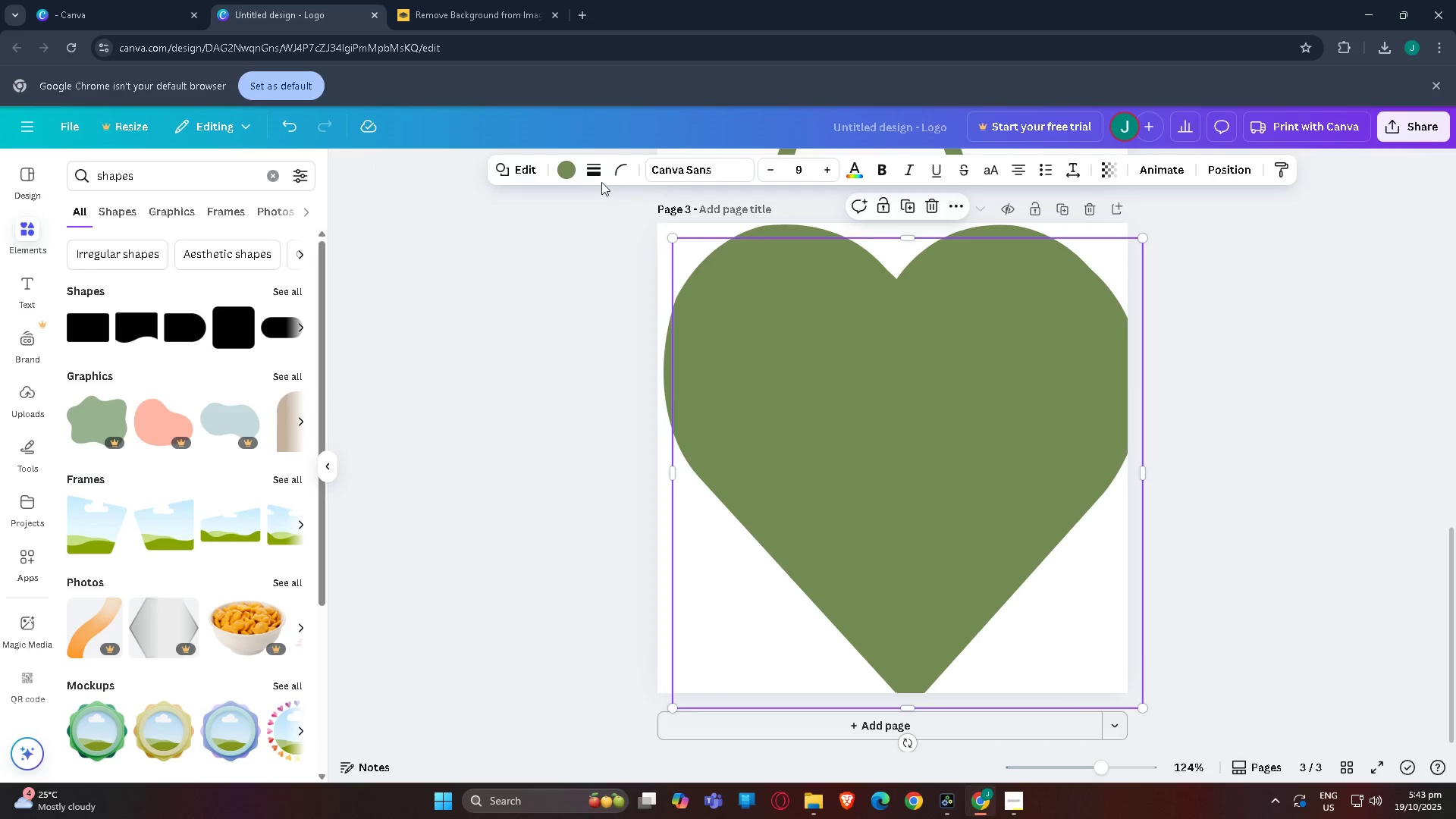 
left_click([569, 168])
 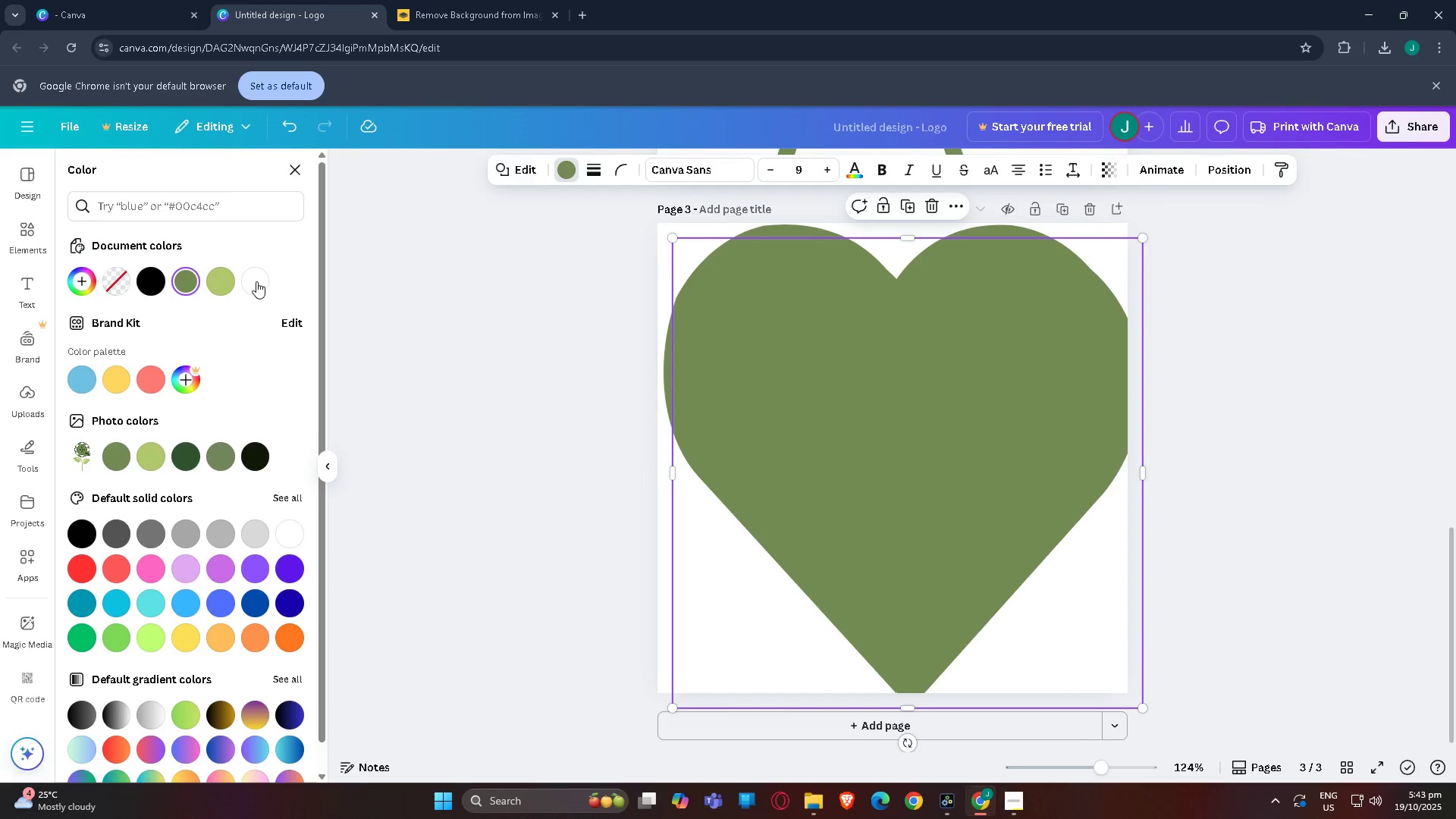 
left_click([256, 281])
 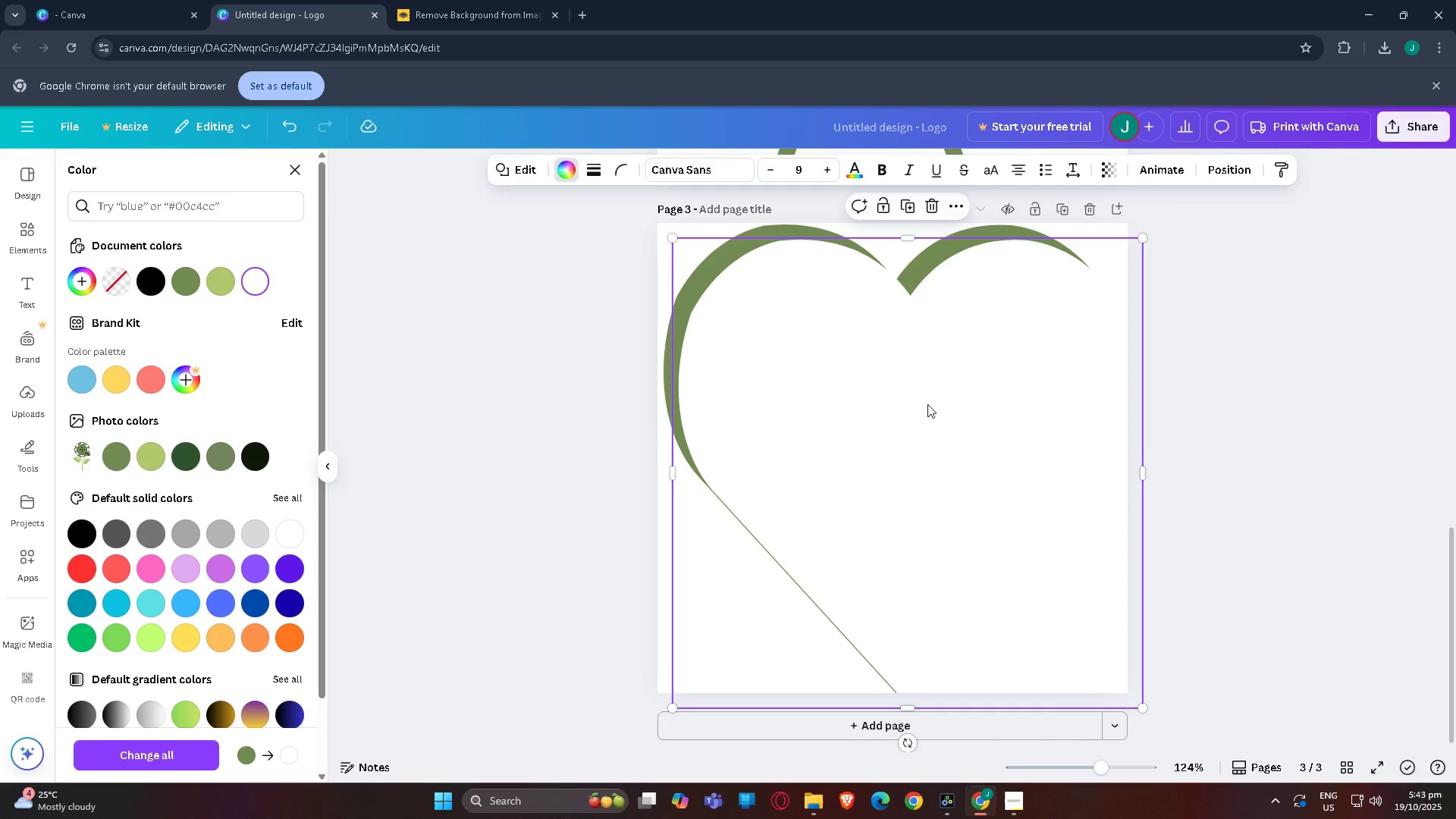 
left_click_drag(start_coordinate=[971, 419], to_coordinate=[954, 400])
 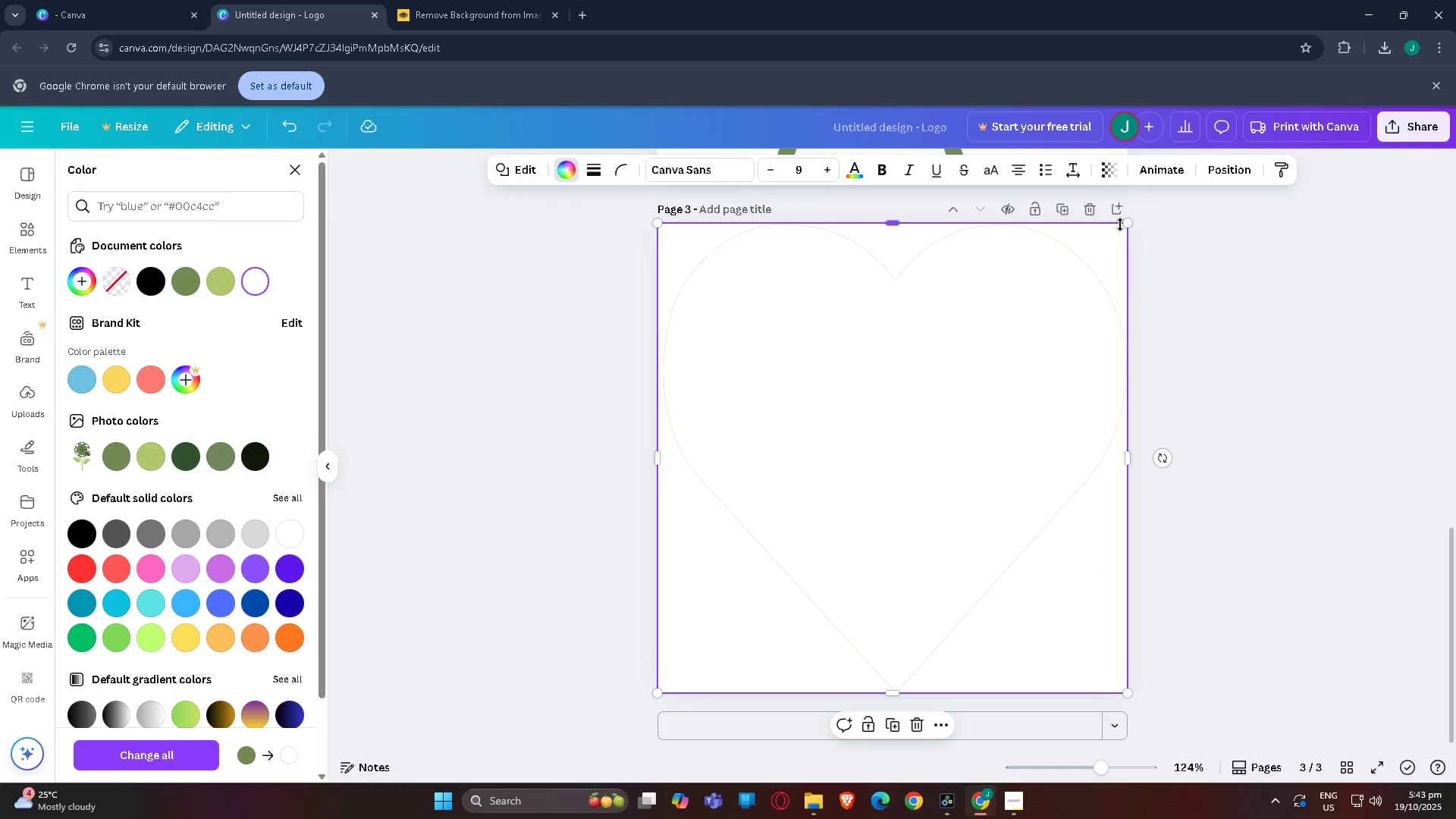 
left_click_drag(start_coordinate=[1128, 224], to_coordinate=[1028, 291])
 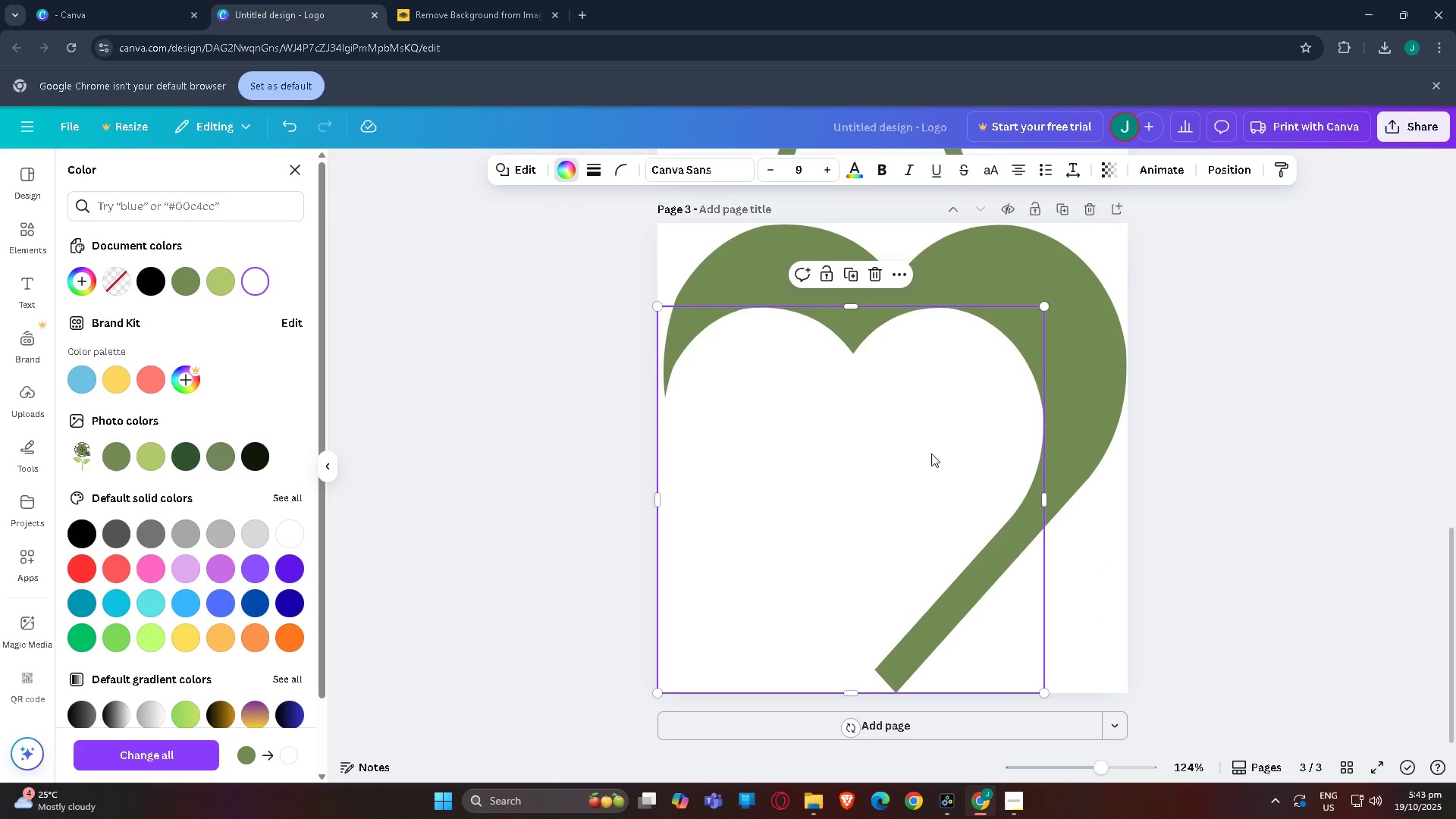 
left_click_drag(start_coordinate=[931, 455], to_coordinate=[957, 409])
 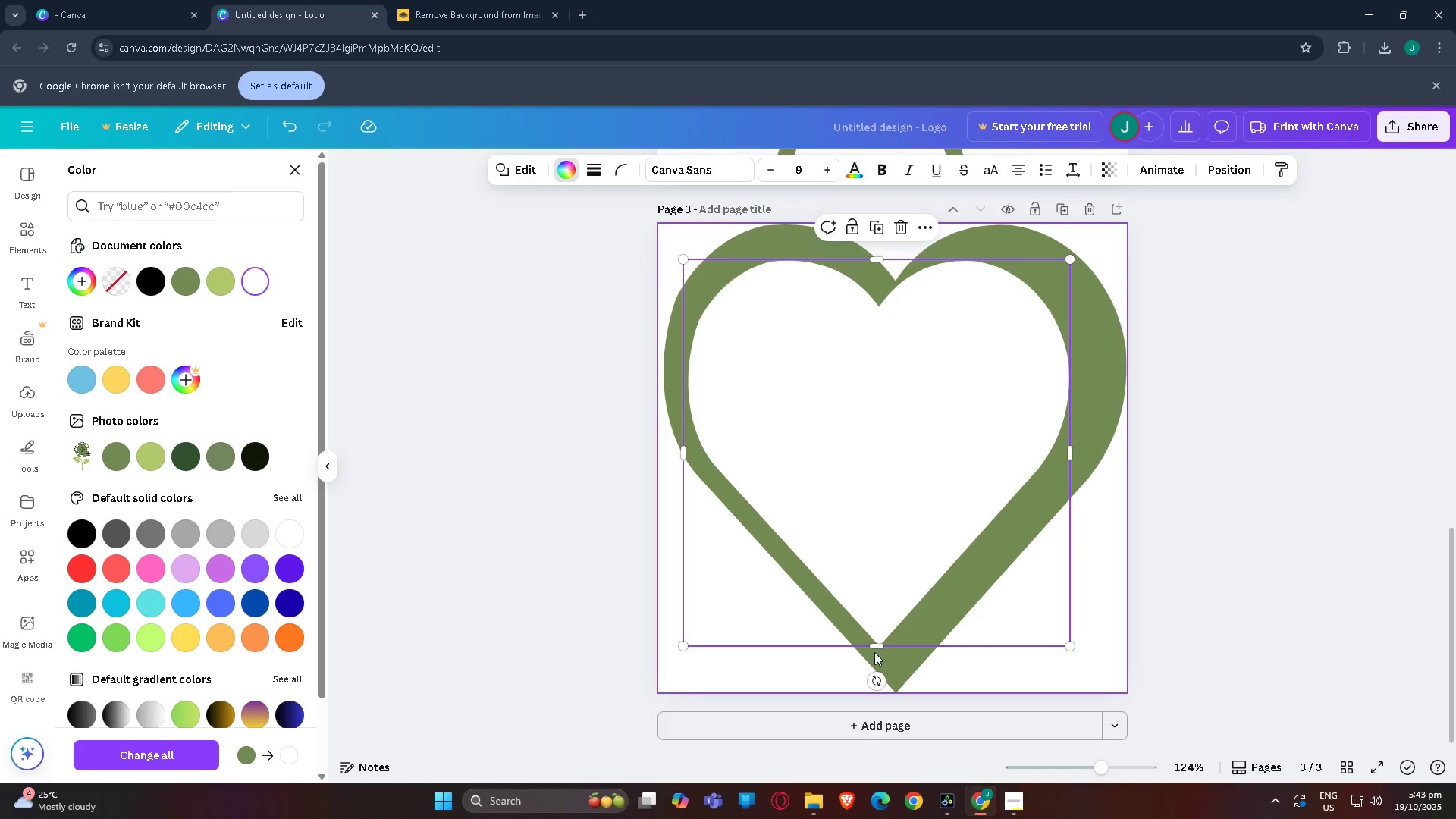 
left_click_drag(start_coordinate=[874, 646], to_coordinate=[876, 685])
 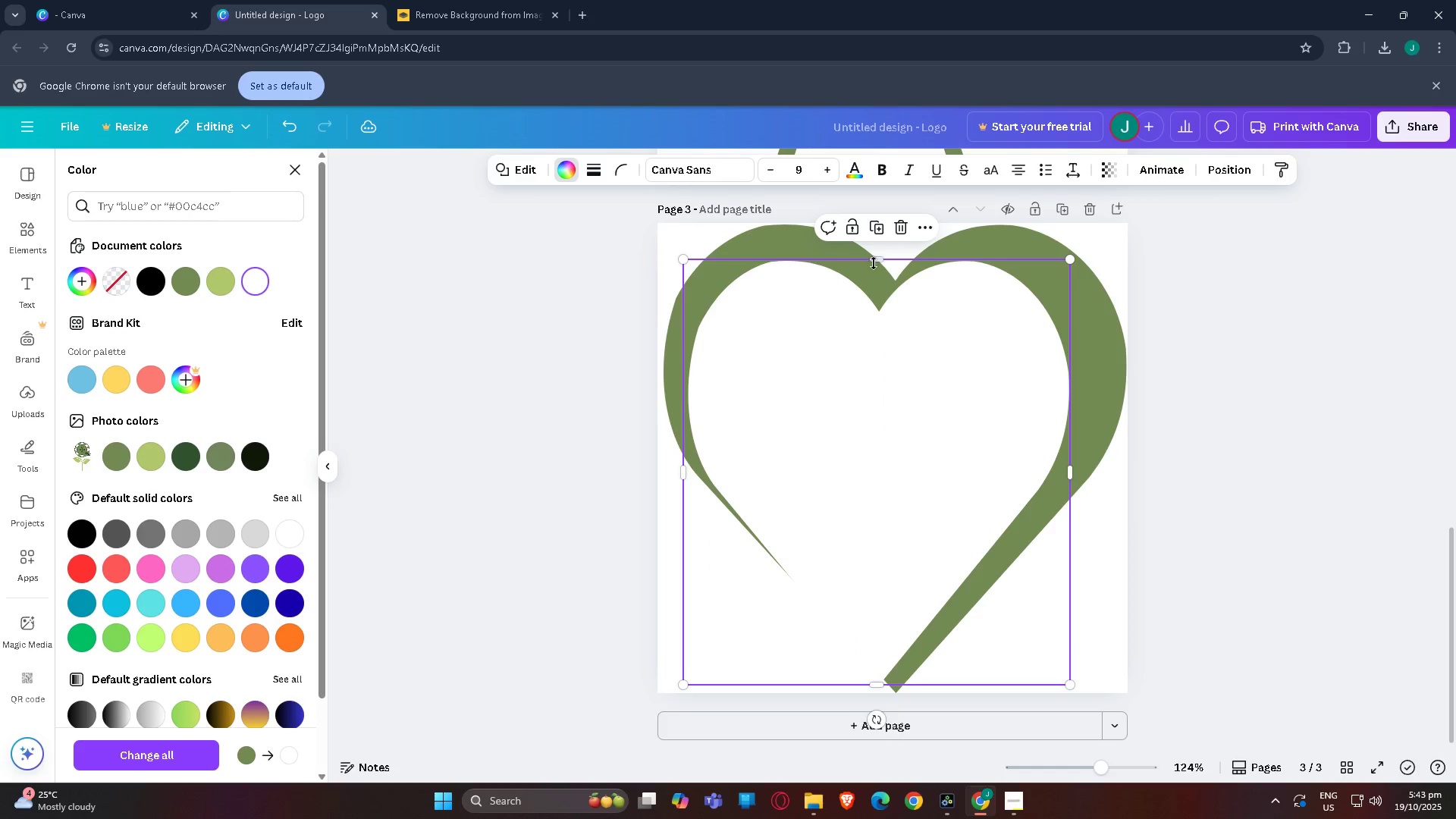 
left_click_drag(start_coordinate=[874, 262], to_coordinate=[874, 256])
 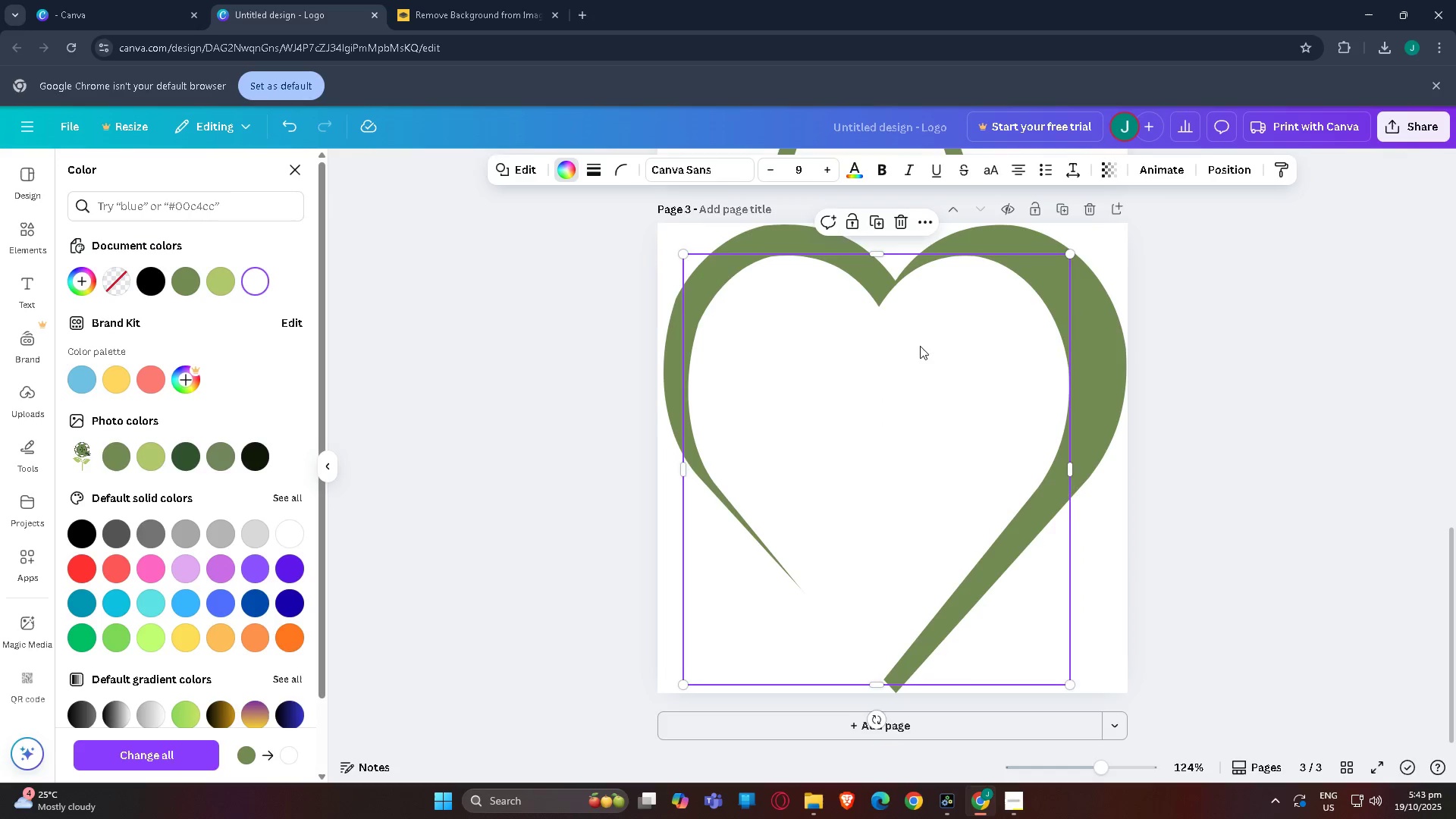 
left_click_drag(start_coordinate=[920, 346], to_coordinate=[928, 355])
 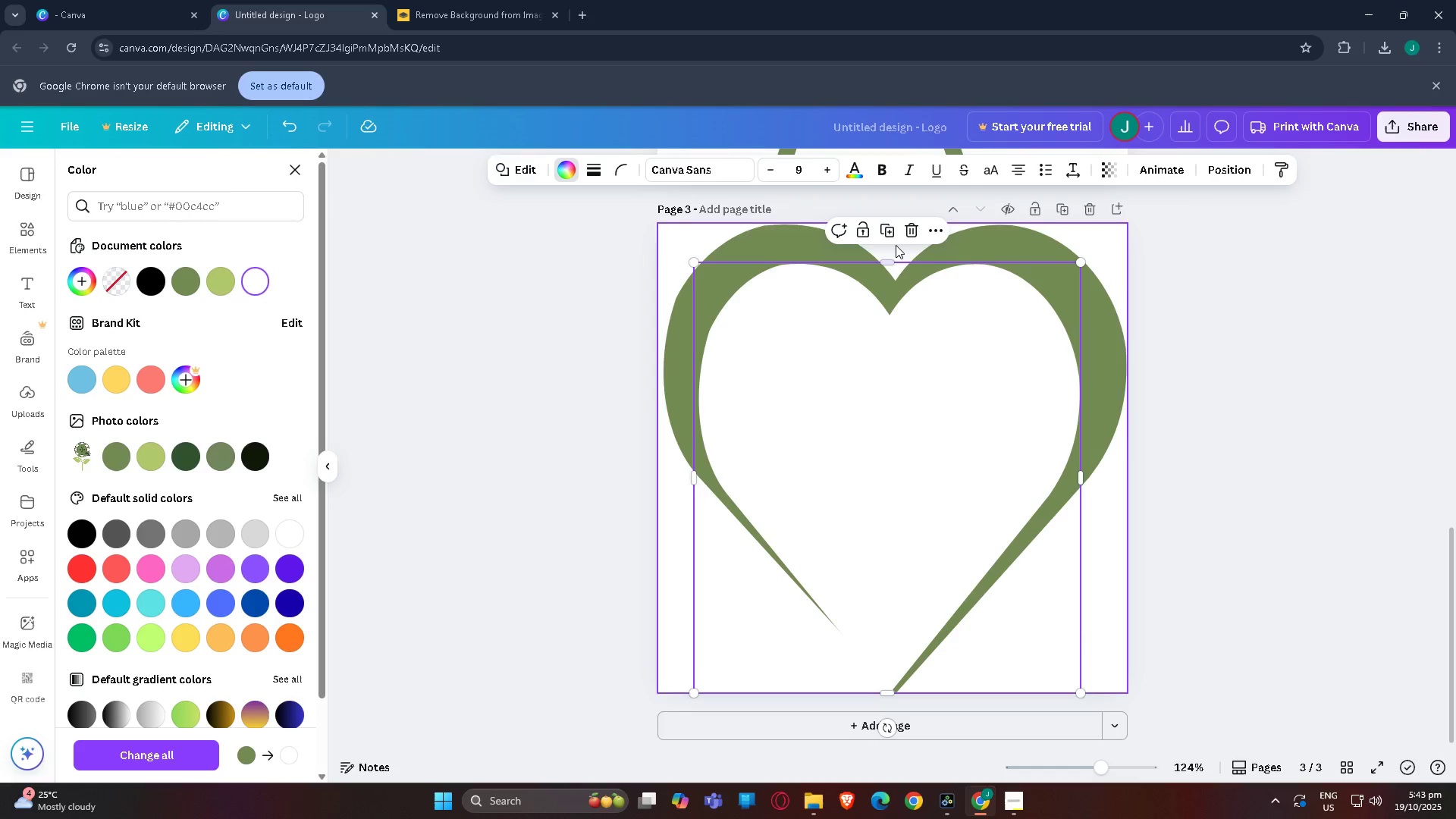 
left_click_drag(start_coordinate=[891, 733], to_coordinate=[905, 736])
 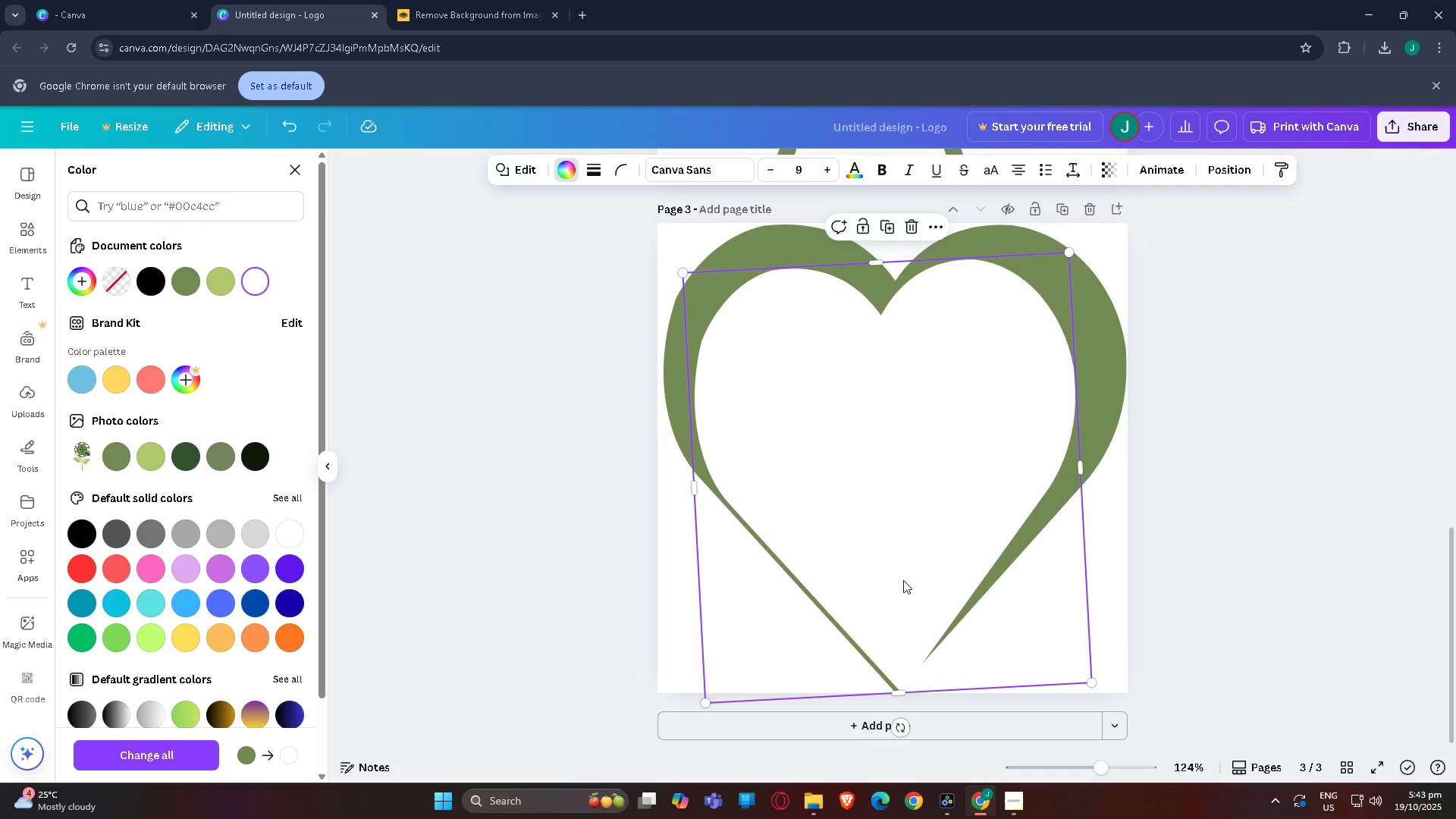 
left_click_drag(start_coordinate=[903, 580], to_coordinate=[895, 585])
 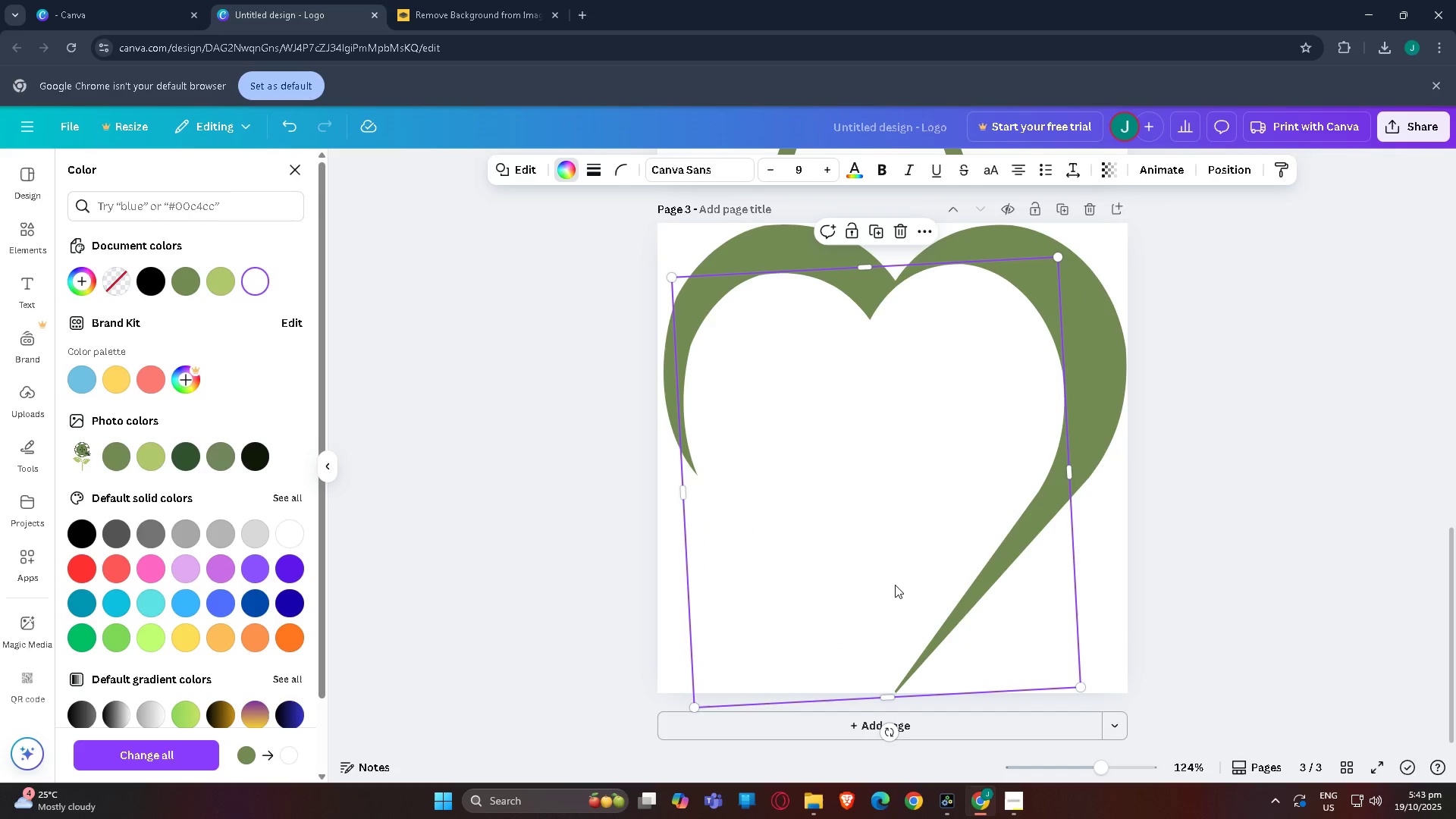 
left_click_drag(start_coordinate=[893, 583], to_coordinate=[881, 582])
 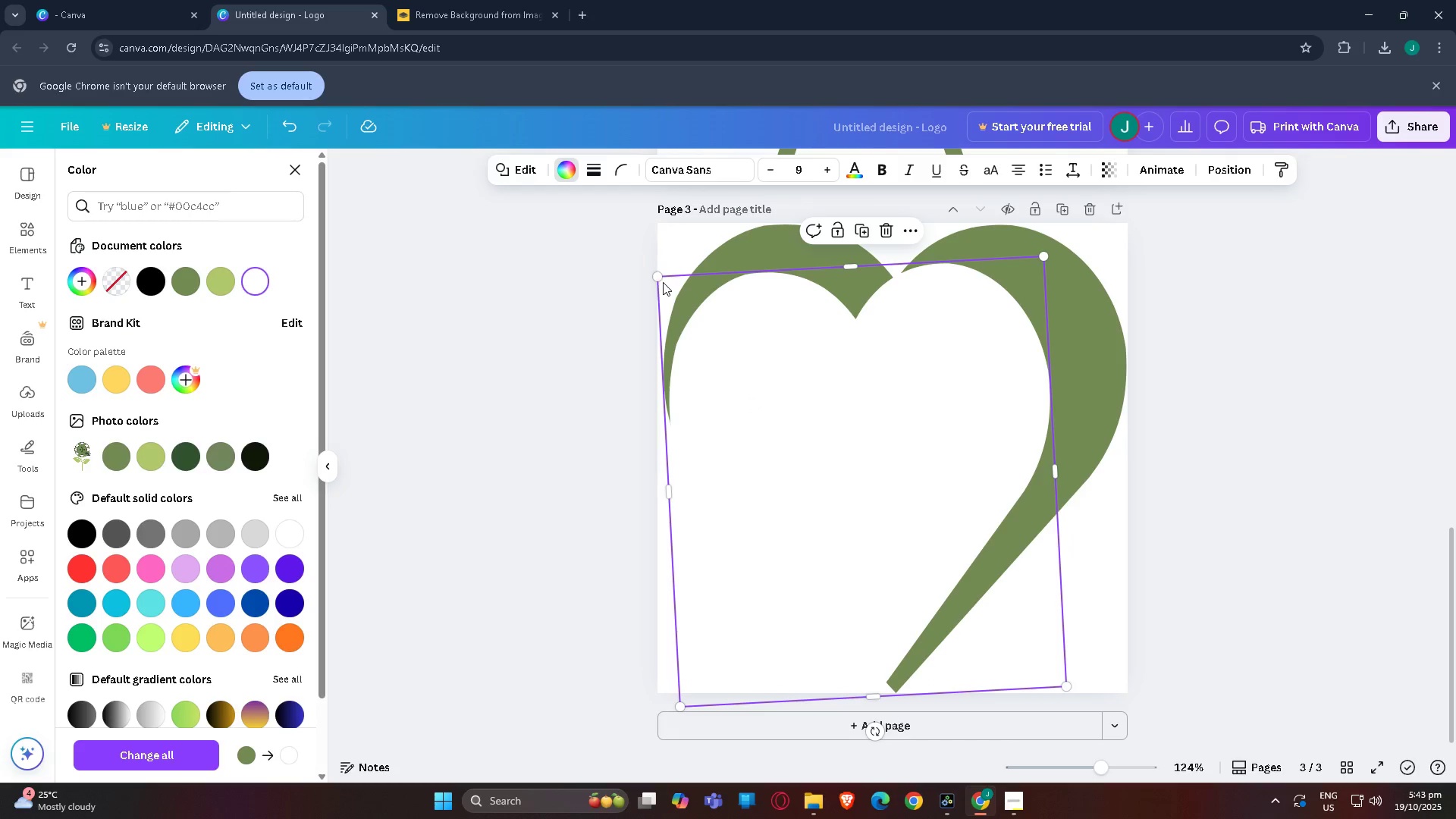 
left_click_drag(start_coordinate=[661, 280], to_coordinate=[702, 293])
 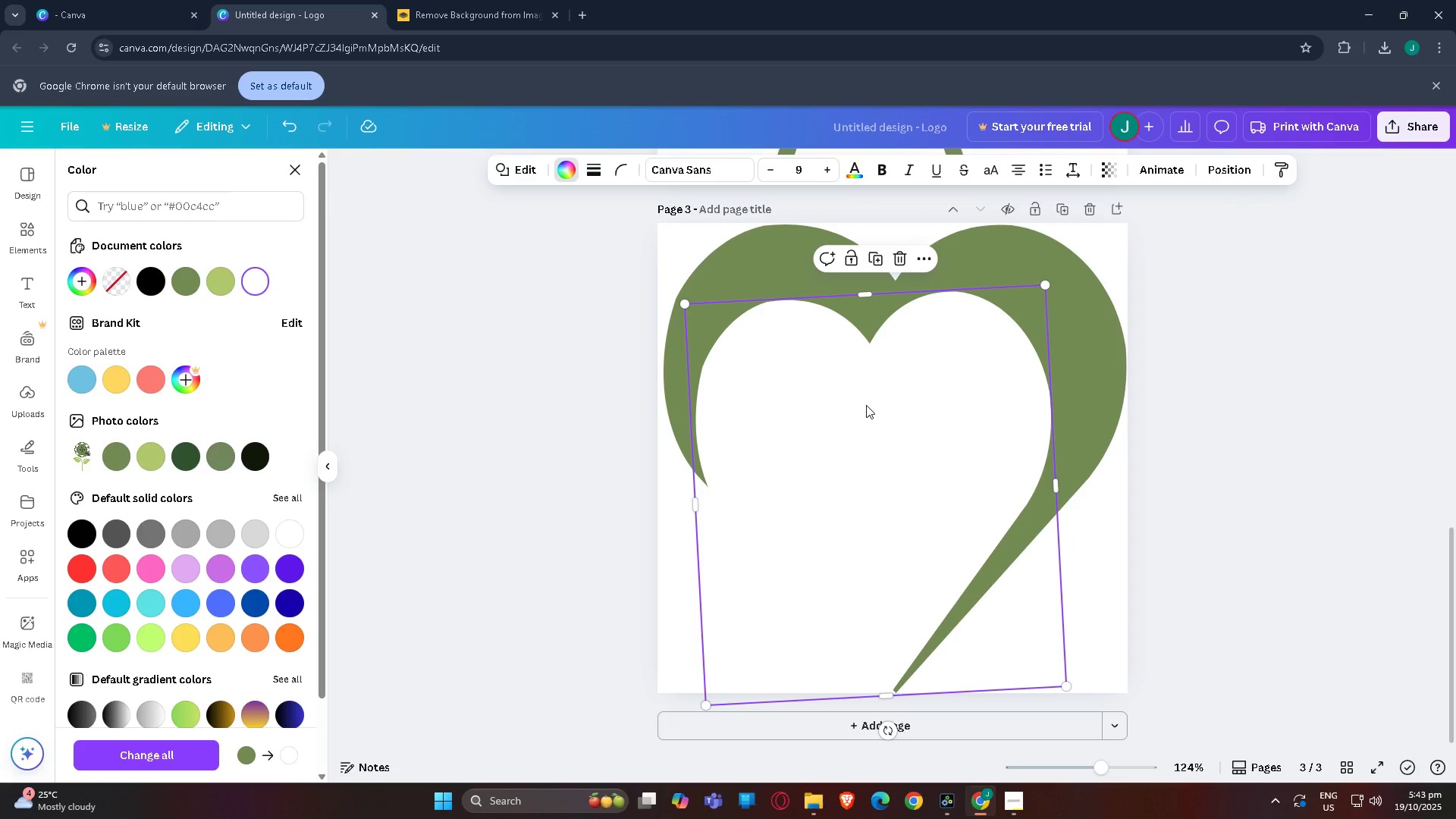 
left_click_drag(start_coordinate=[866, 405], to_coordinate=[874, 403])
 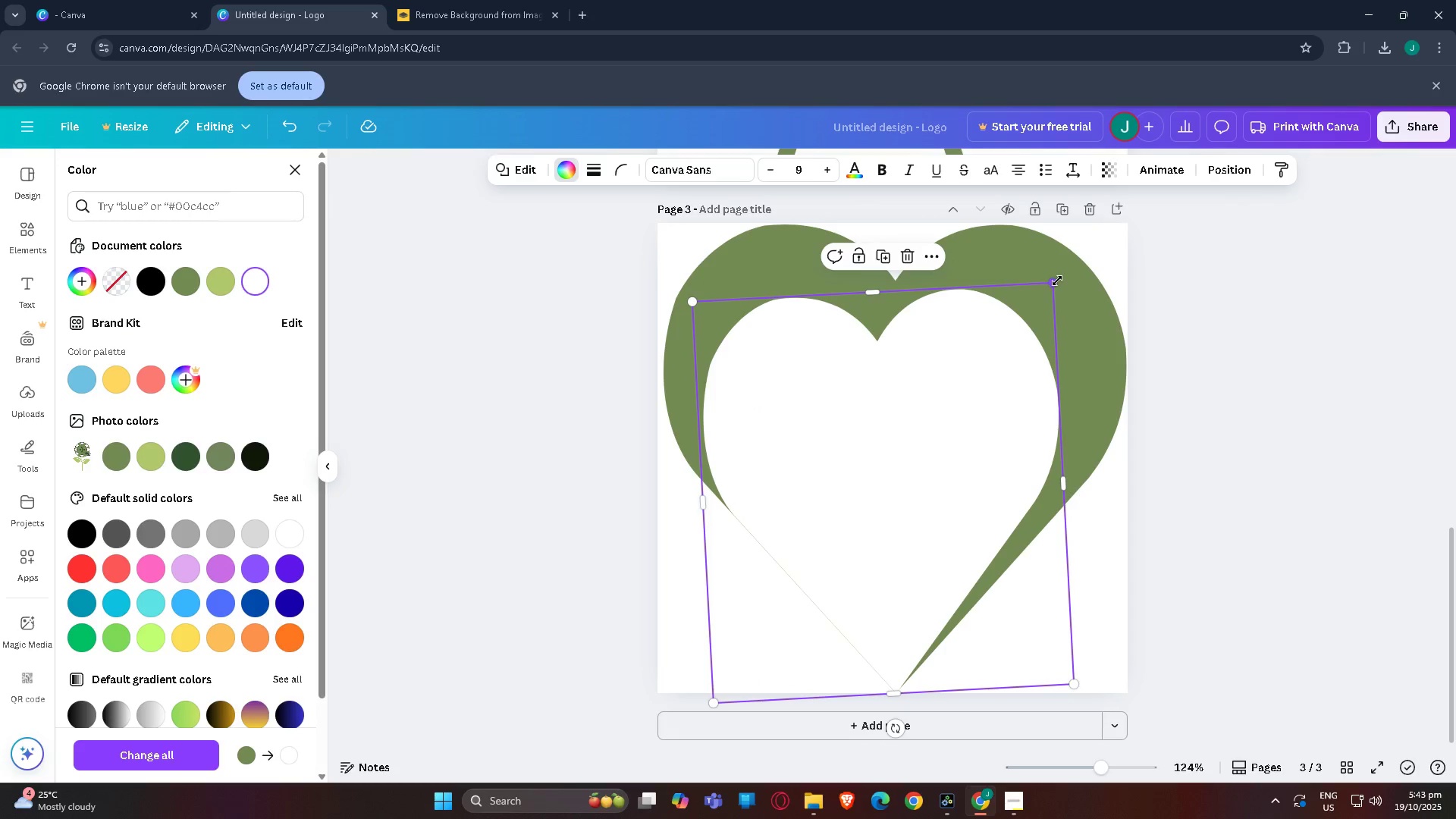 
left_click_drag(start_coordinate=[1056, 283], to_coordinate=[996, 299])
 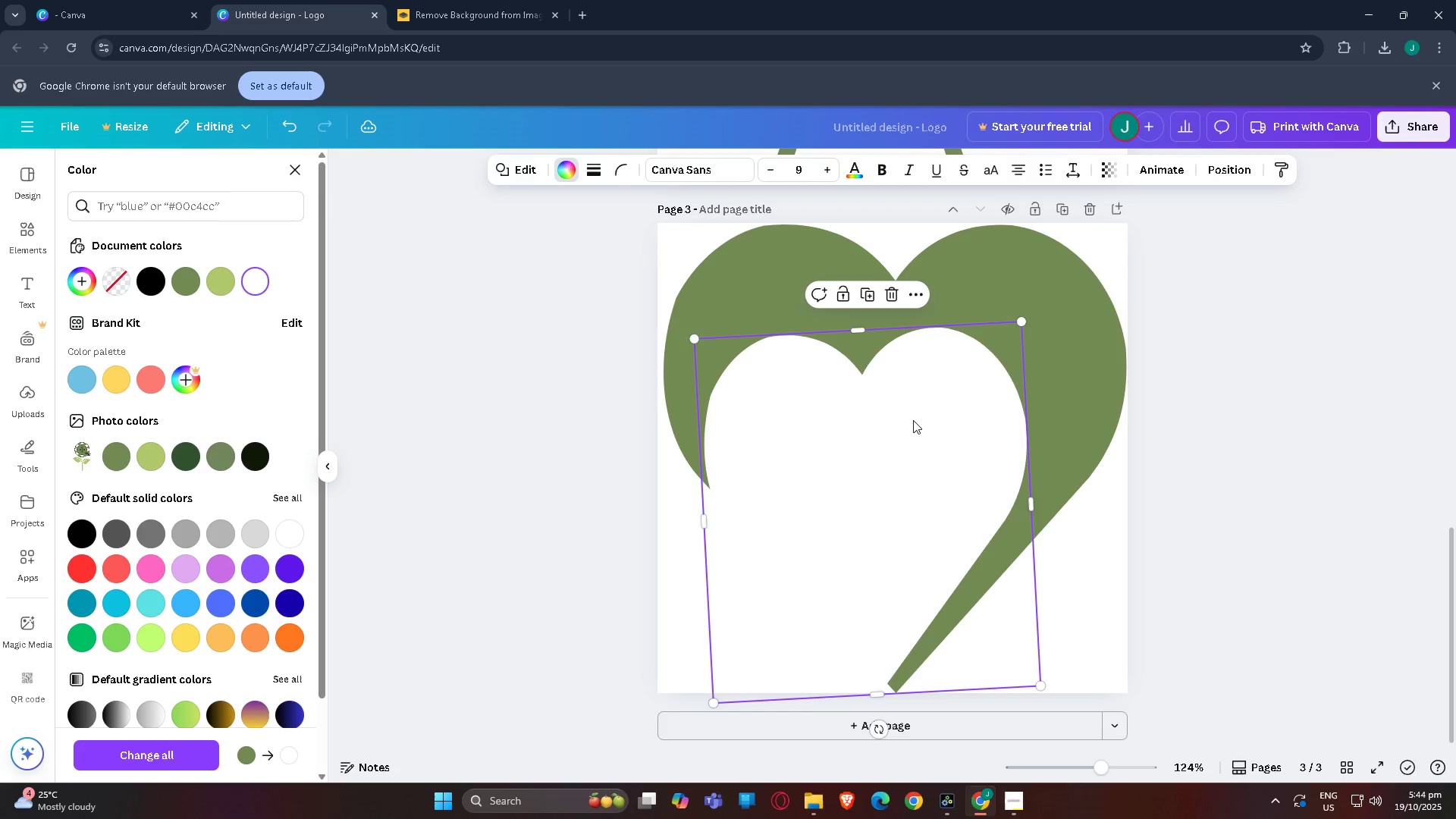 
left_click_drag(start_coordinate=[913, 420], to_coordinate=[946, 369])
 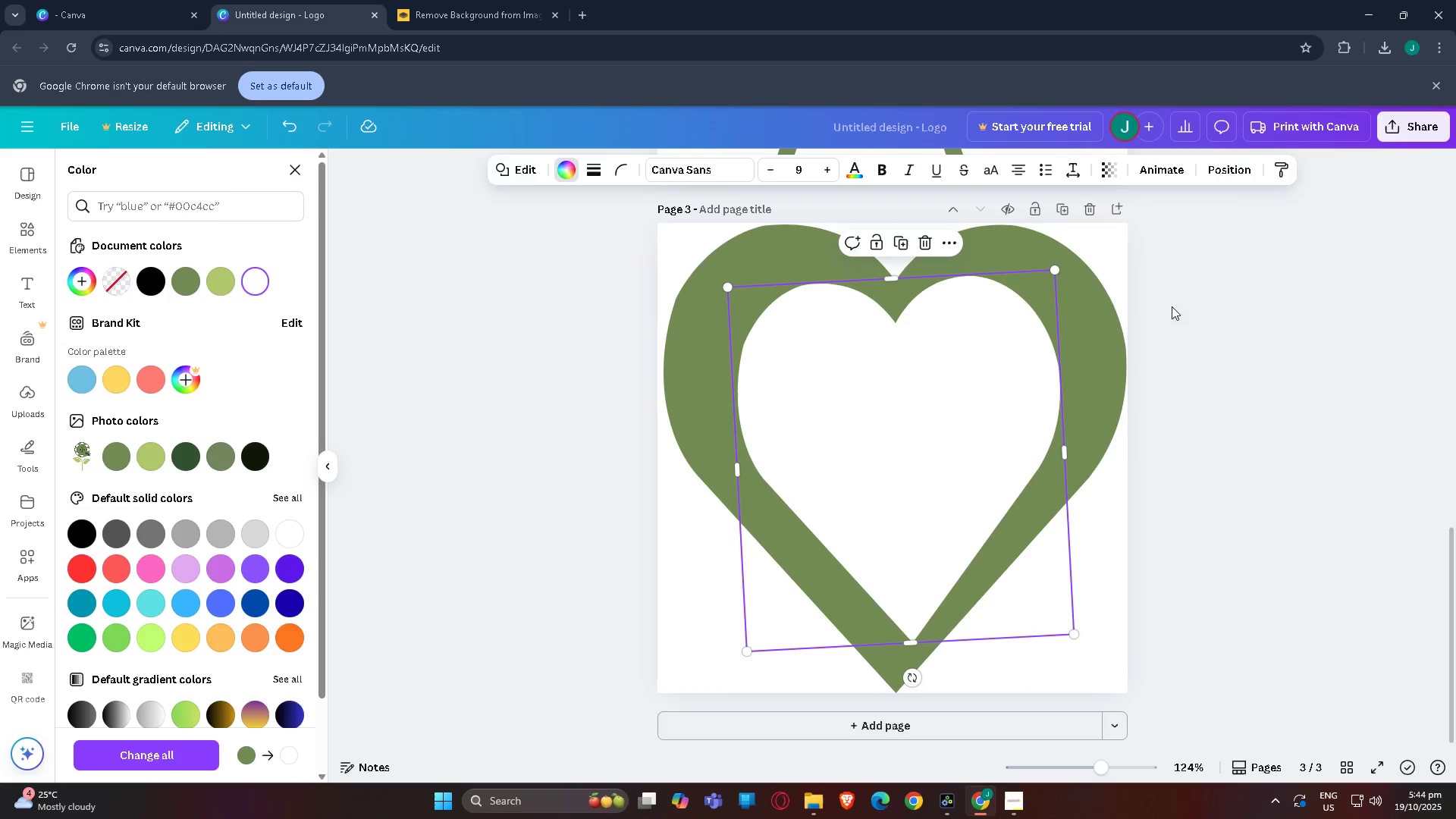 
left_click([1246, 315])
 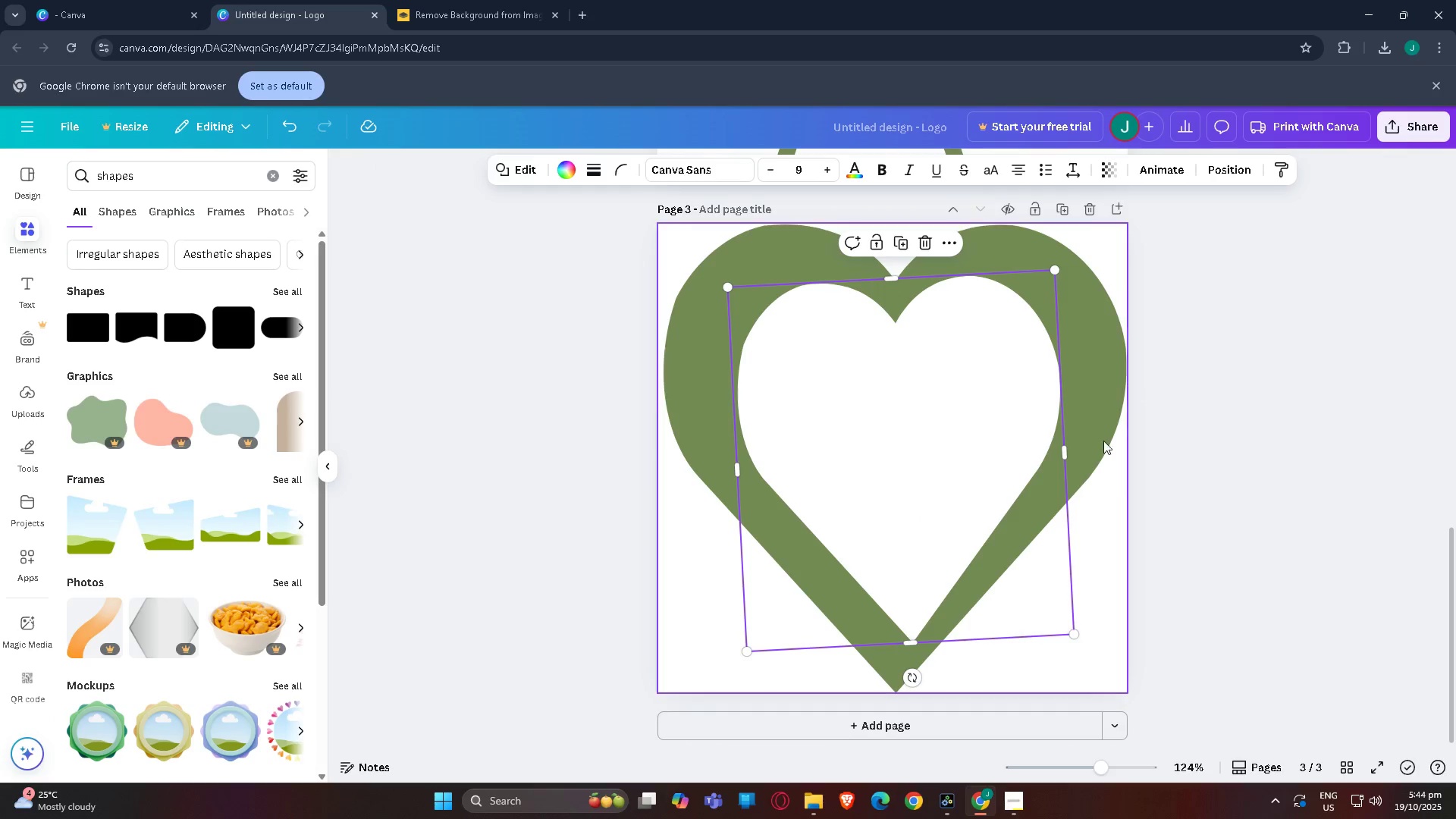 
left_click([1150, 494])
 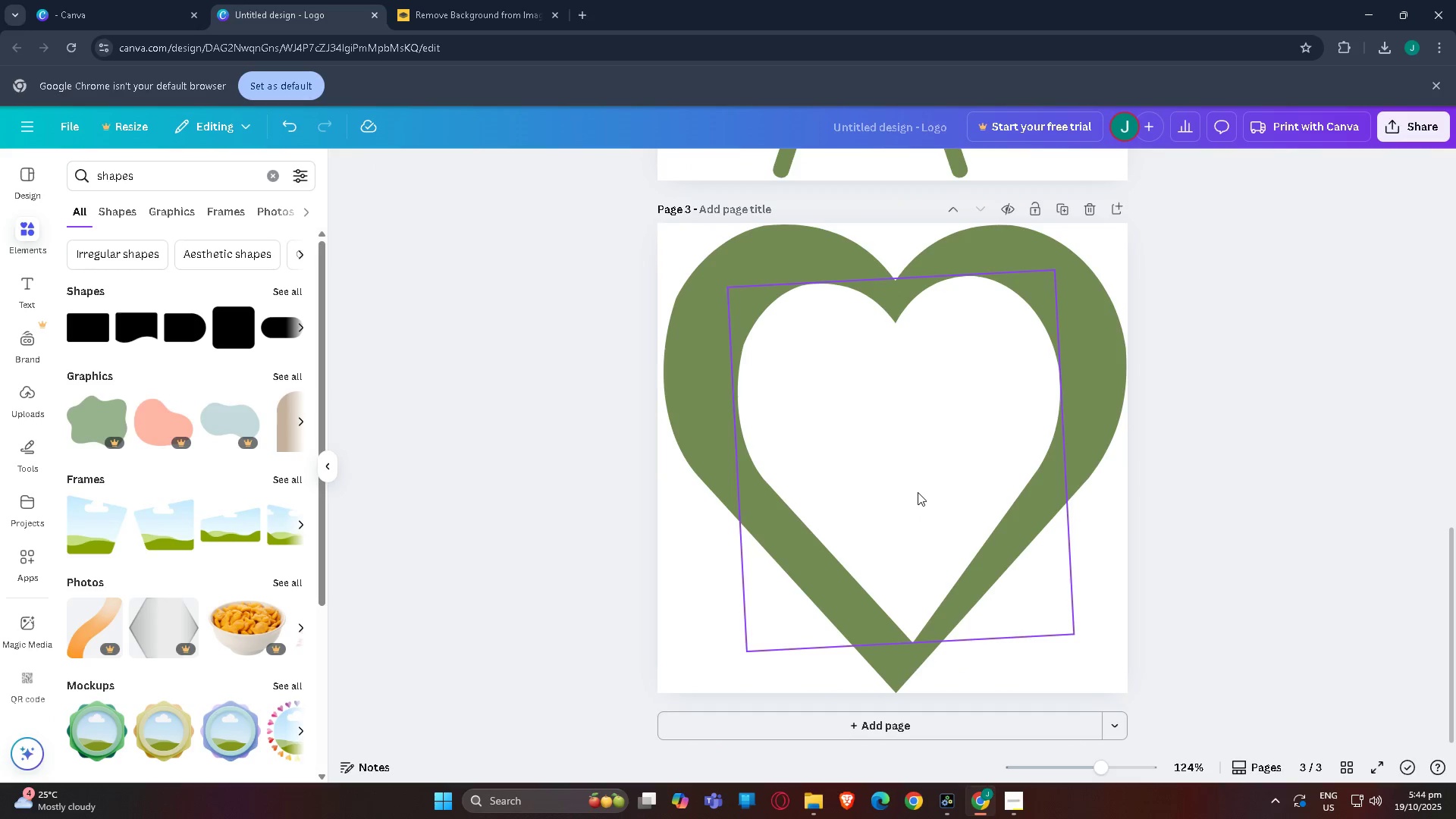 
left_click([918, 492])
 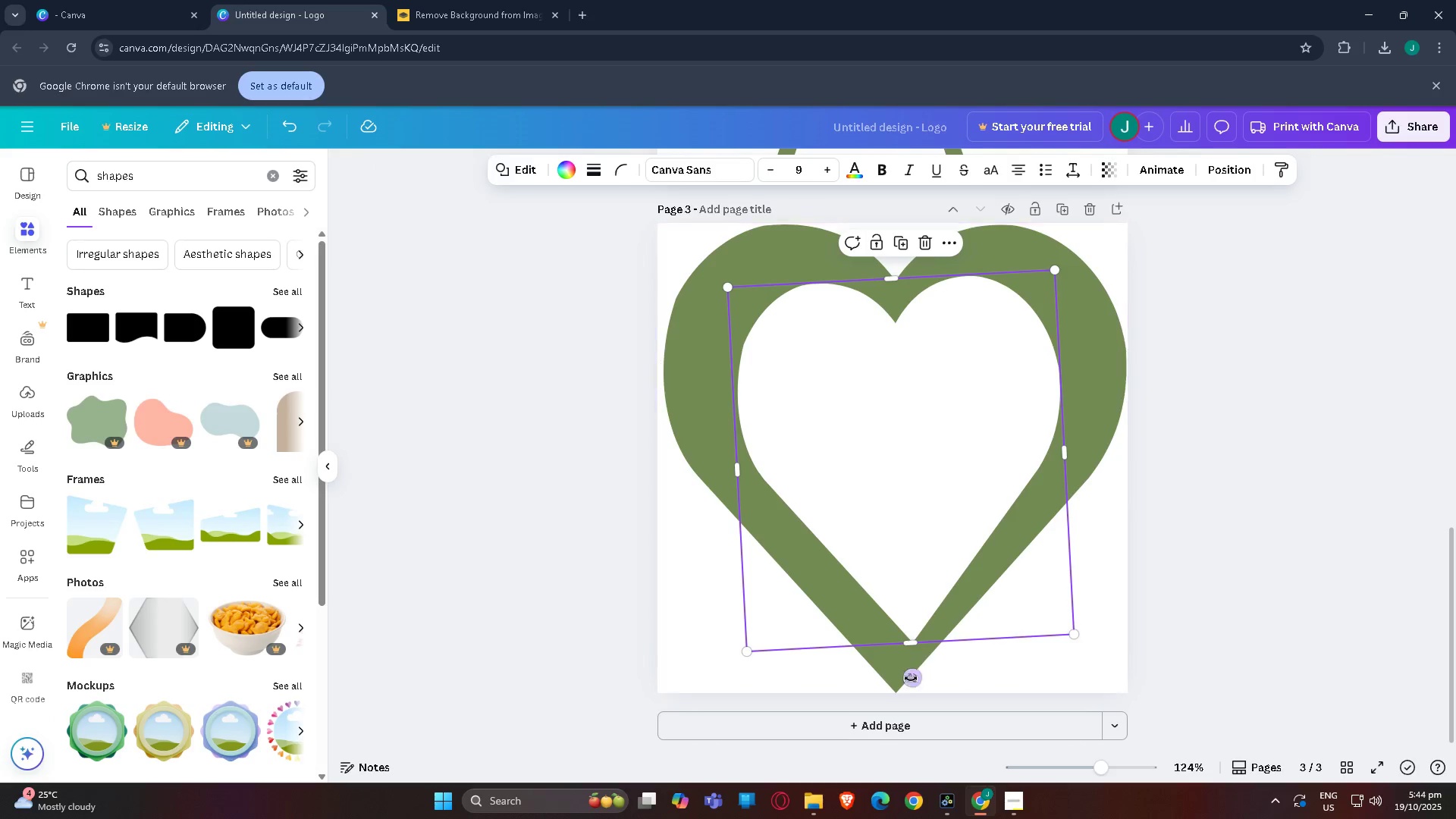 
left_click_drag(start_coordinate=[911, 681], to_coordinate=[898, 684])
 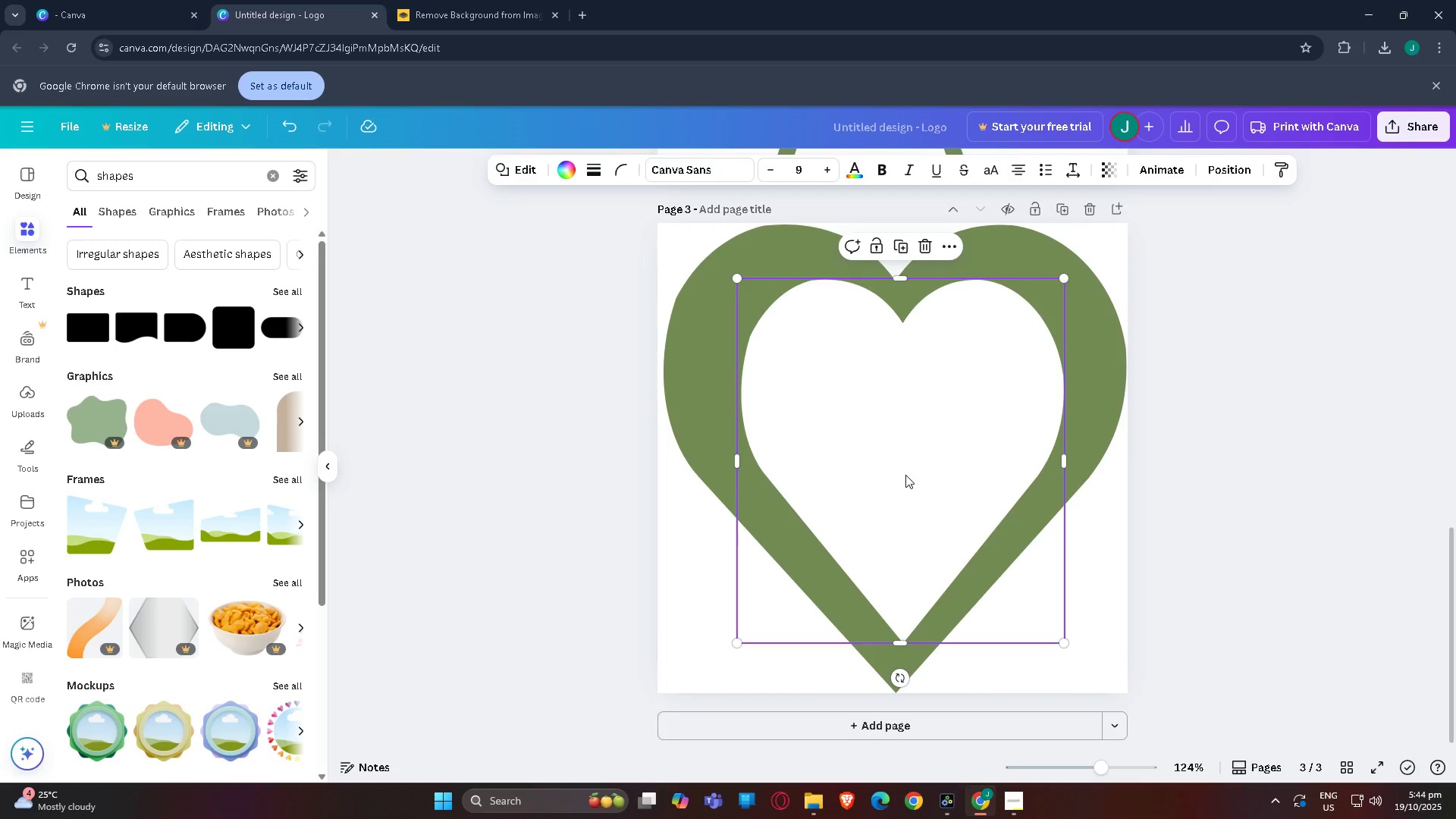 
left_click_drag(start_coordinate=[905, 475], to_coordinate=[899, 472])
 